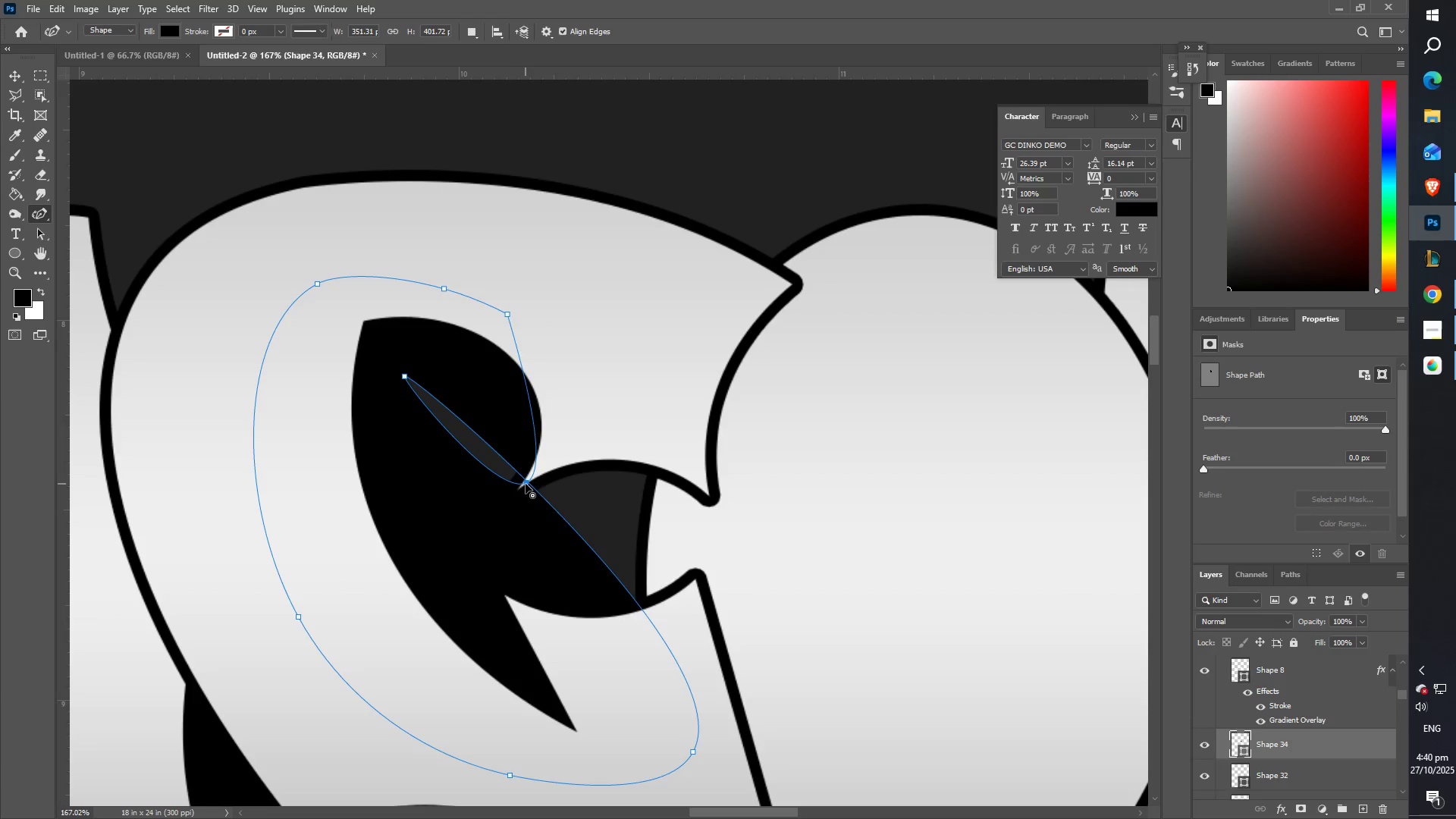 
double_click([526, 485])
 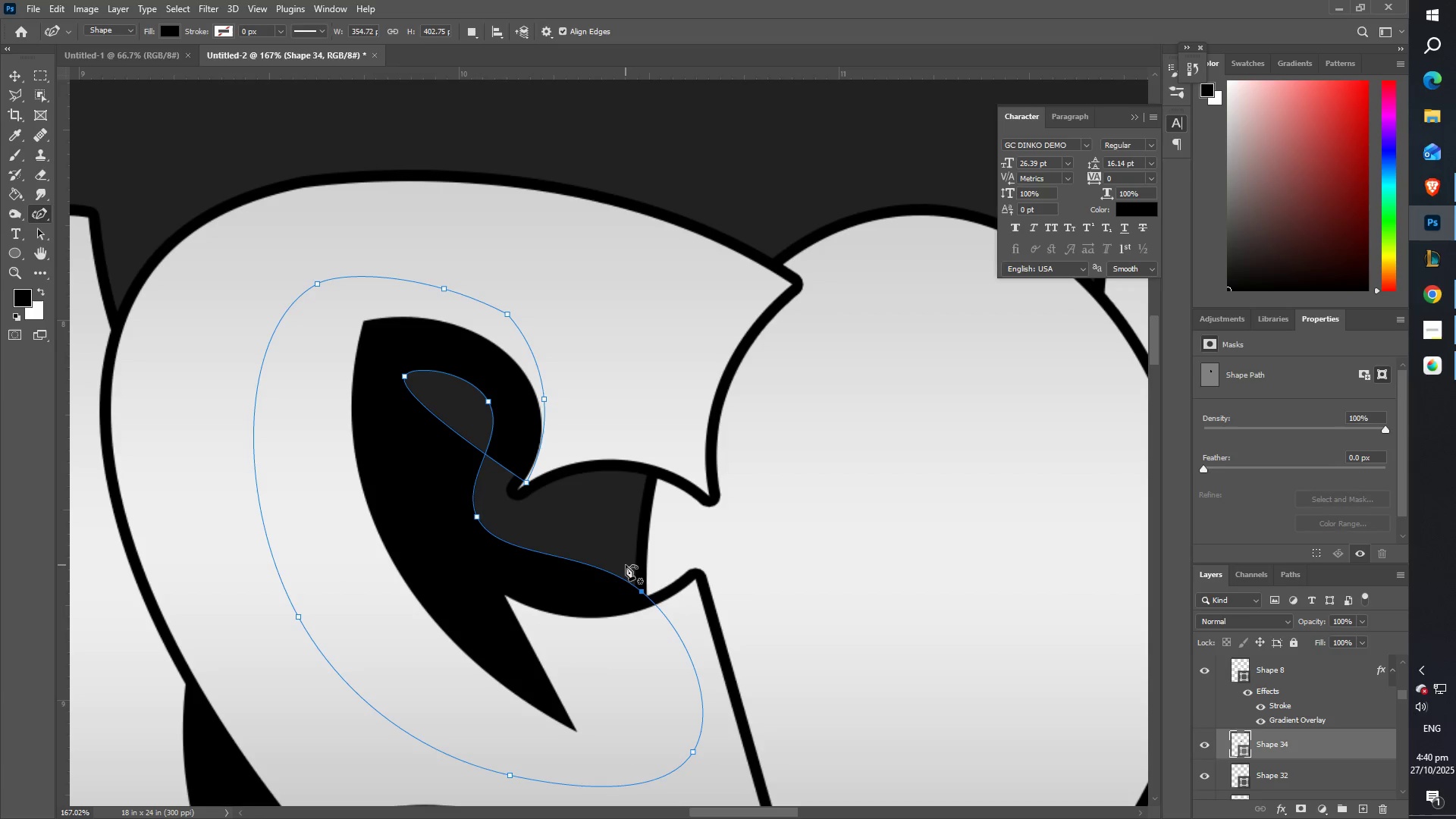 
wait(14.53)
 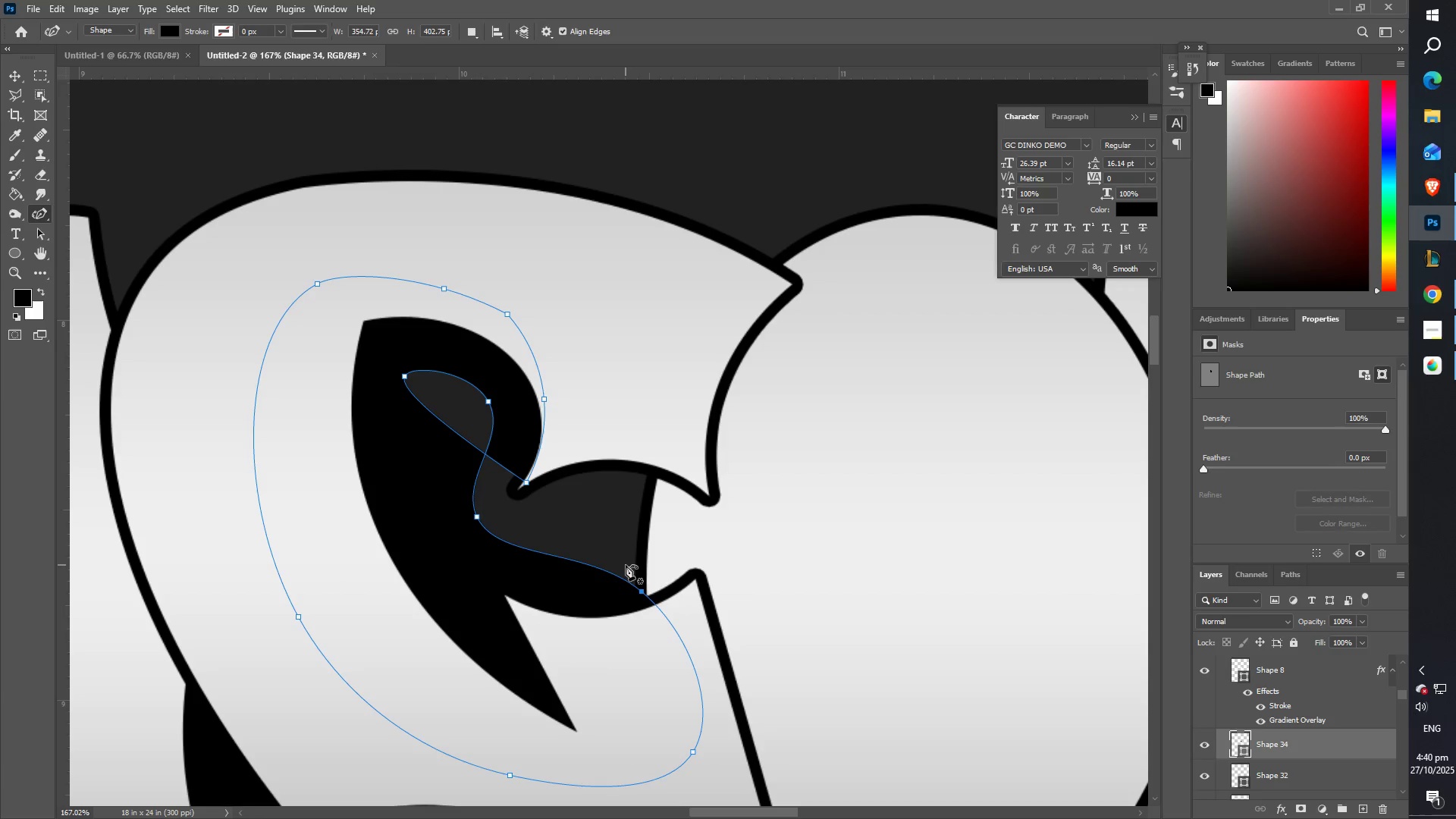 
key(Delete)
 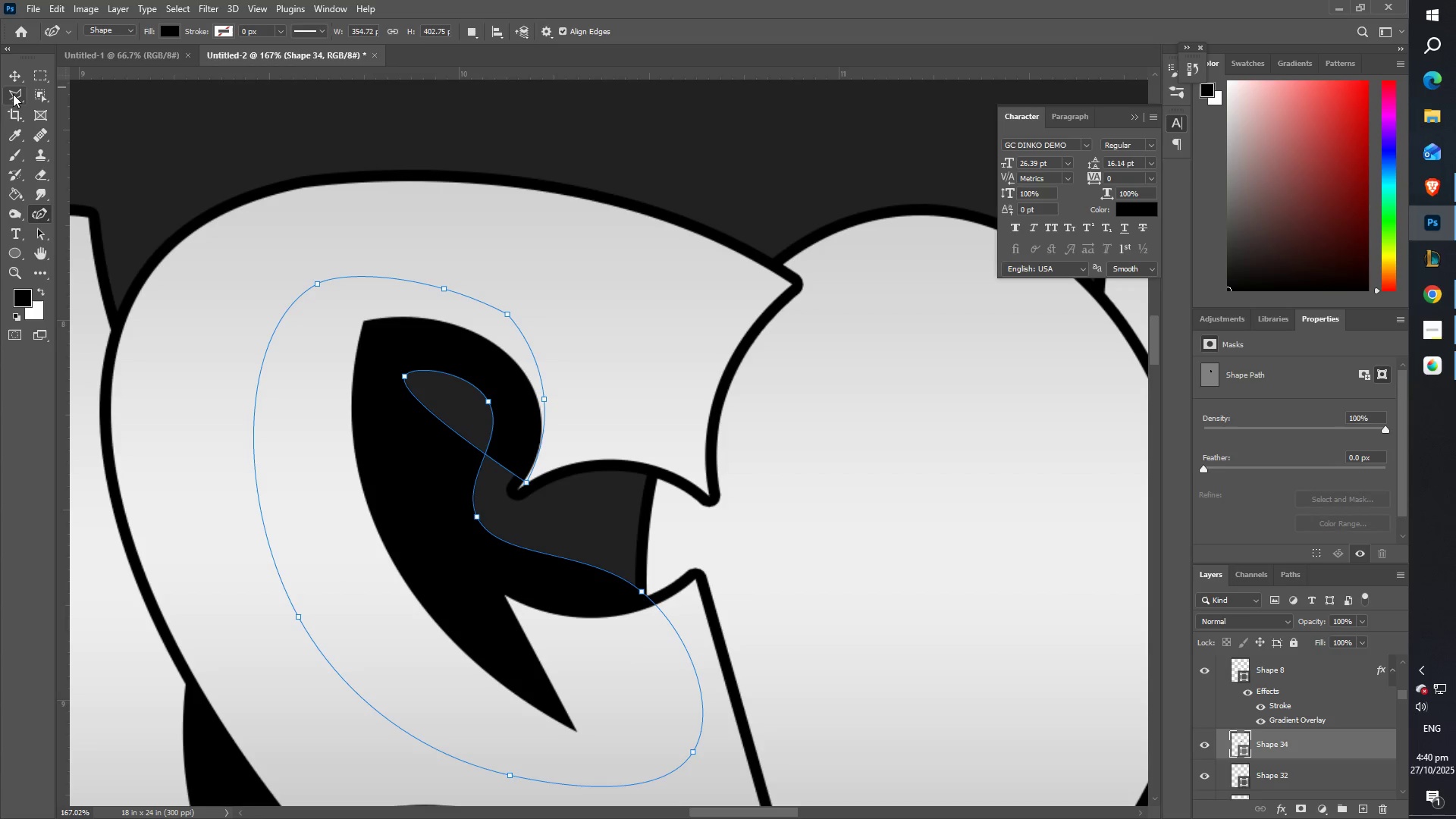 
left_click([11, 80])
 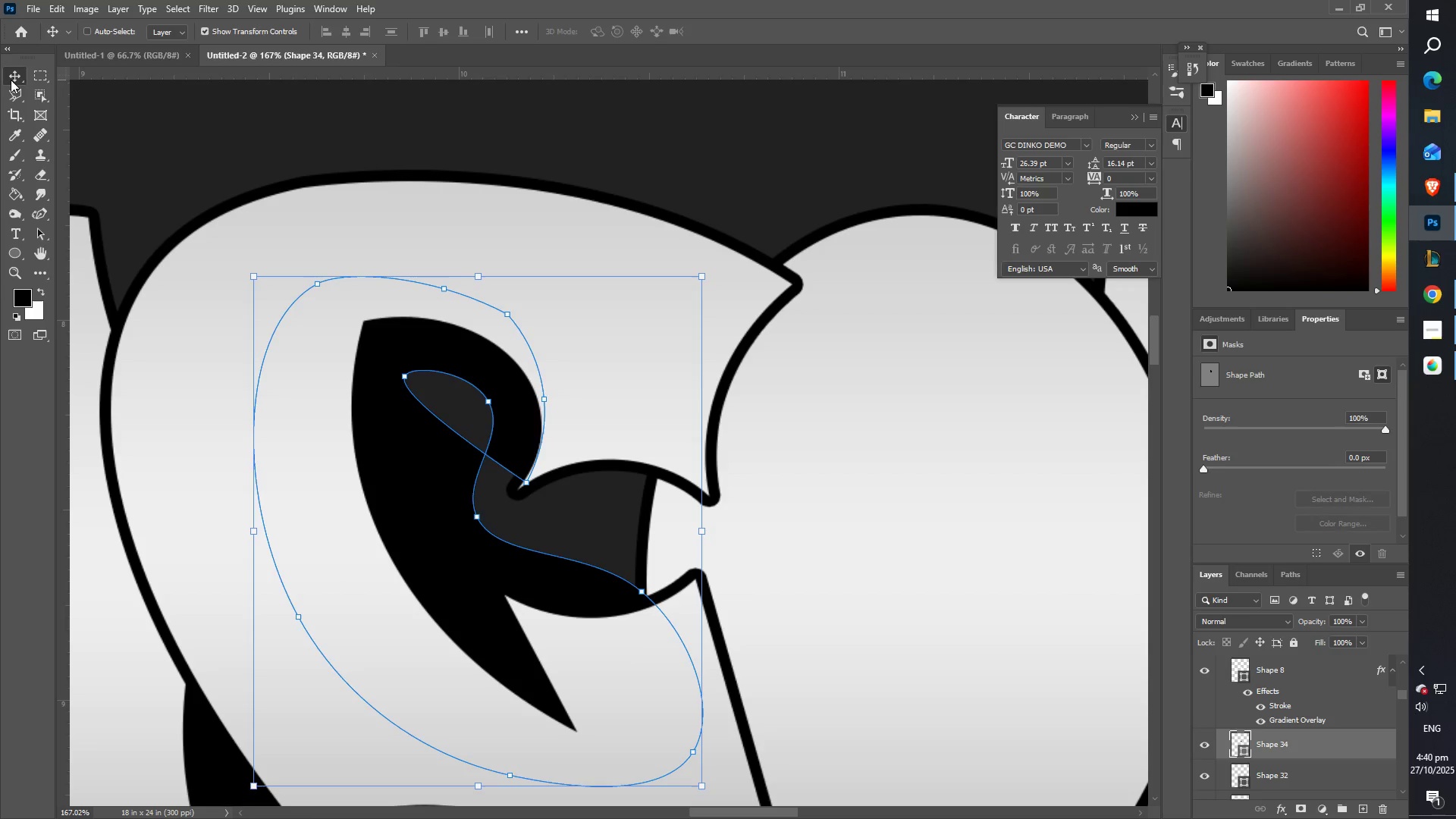 
key(Delete)
 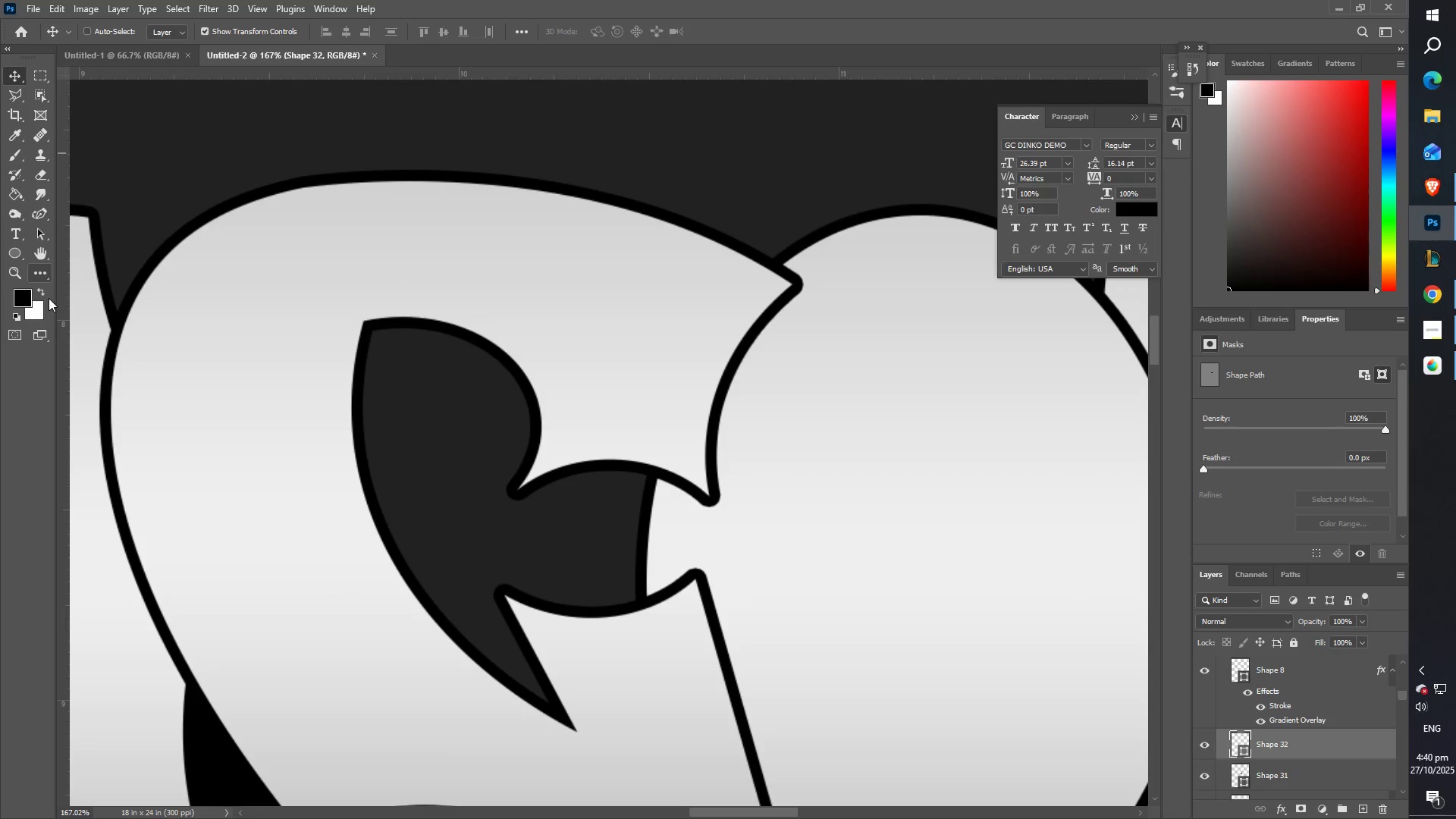 
left_click([35, 220])
 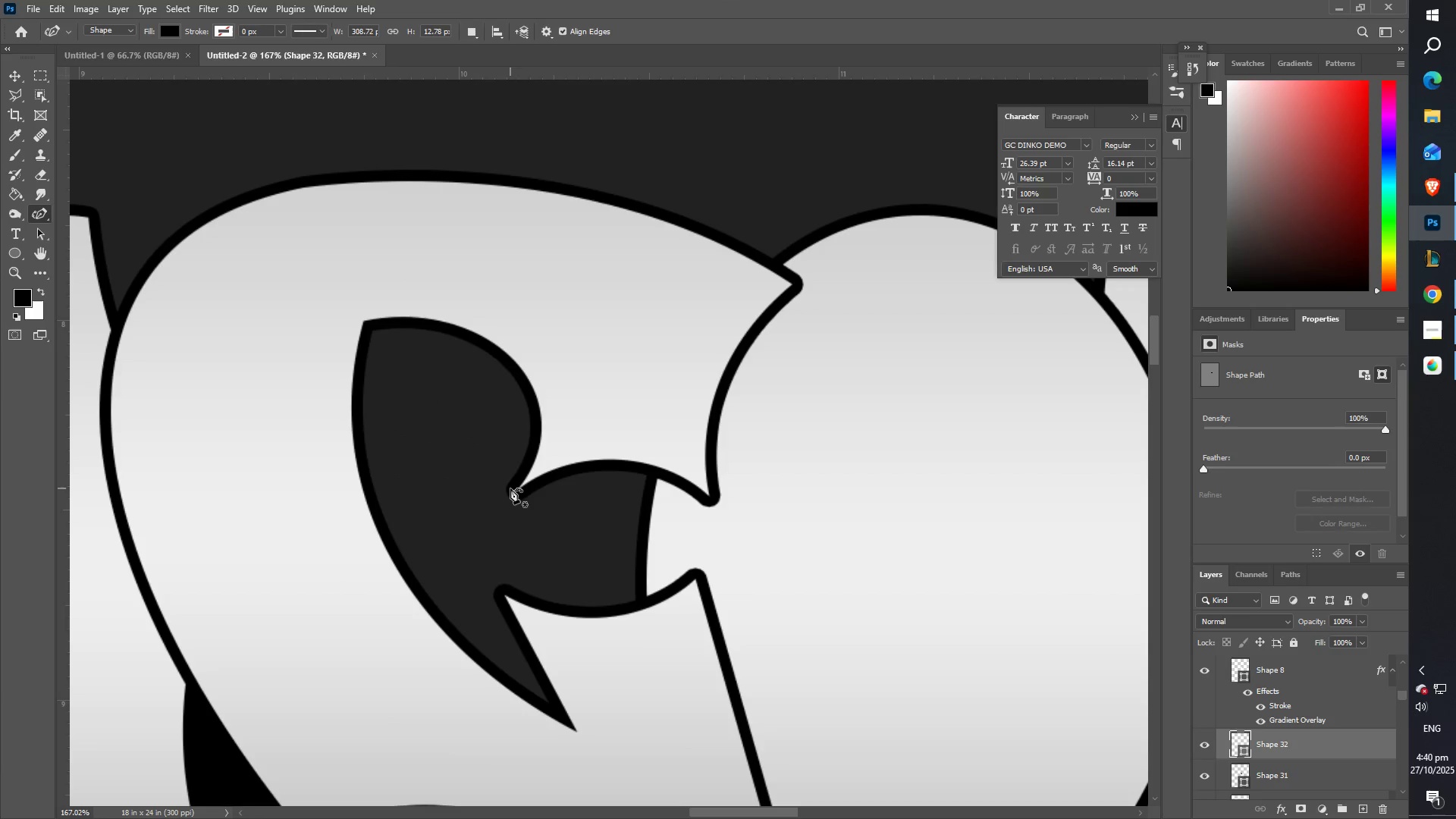 
left_click([512, 488])
 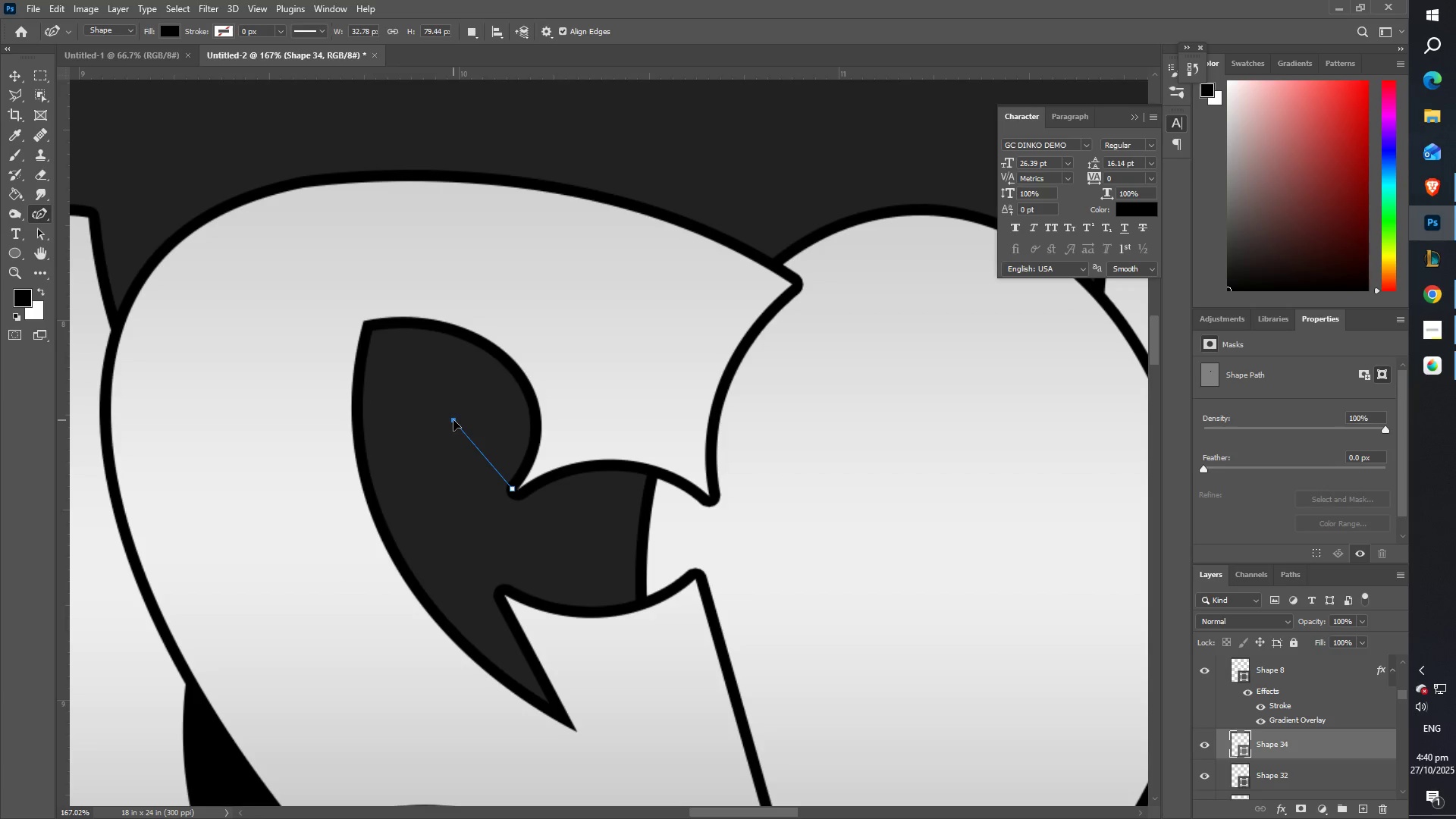 
key(Control+ControlLeft)
 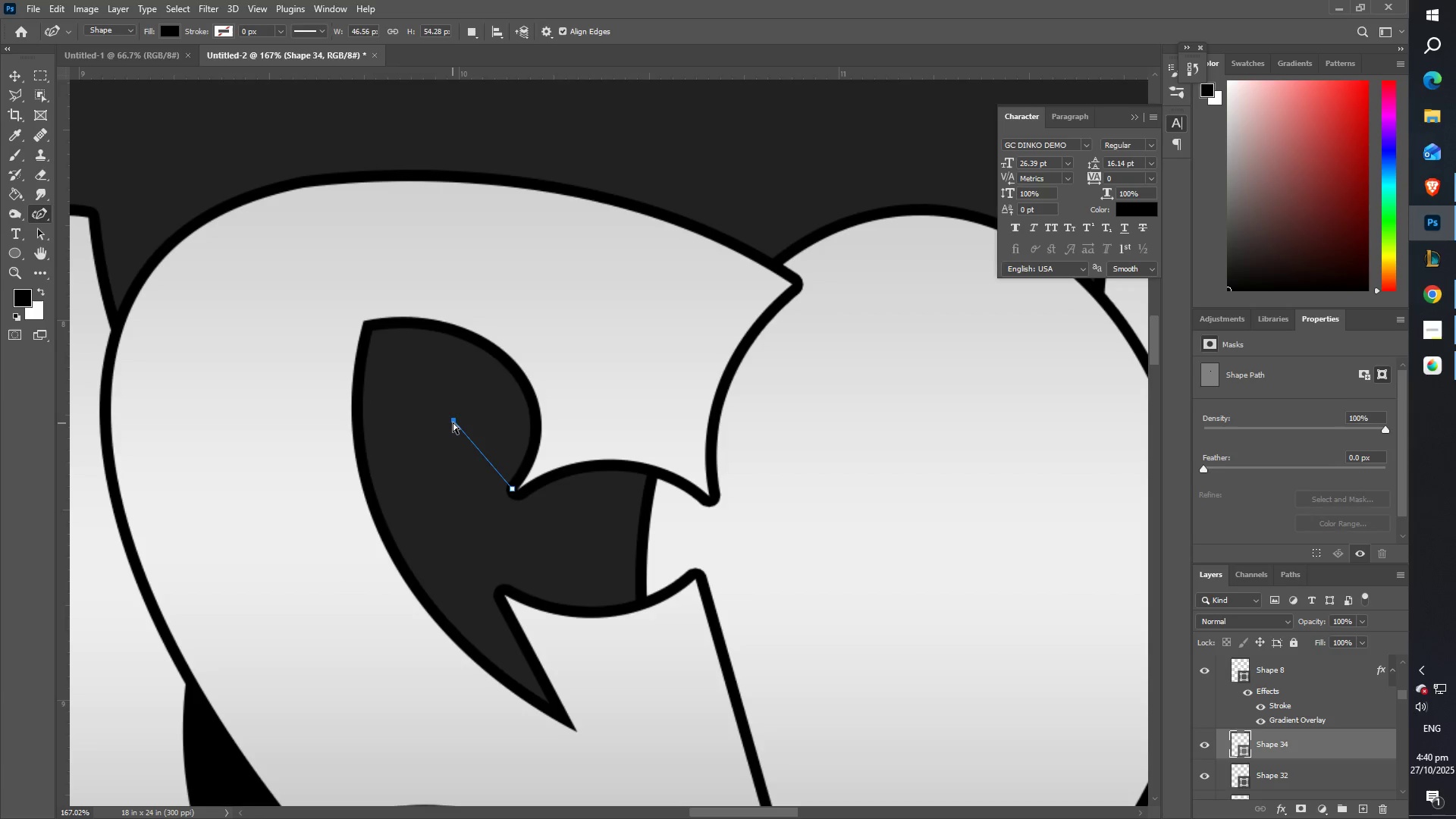 
key(Control+Z)
 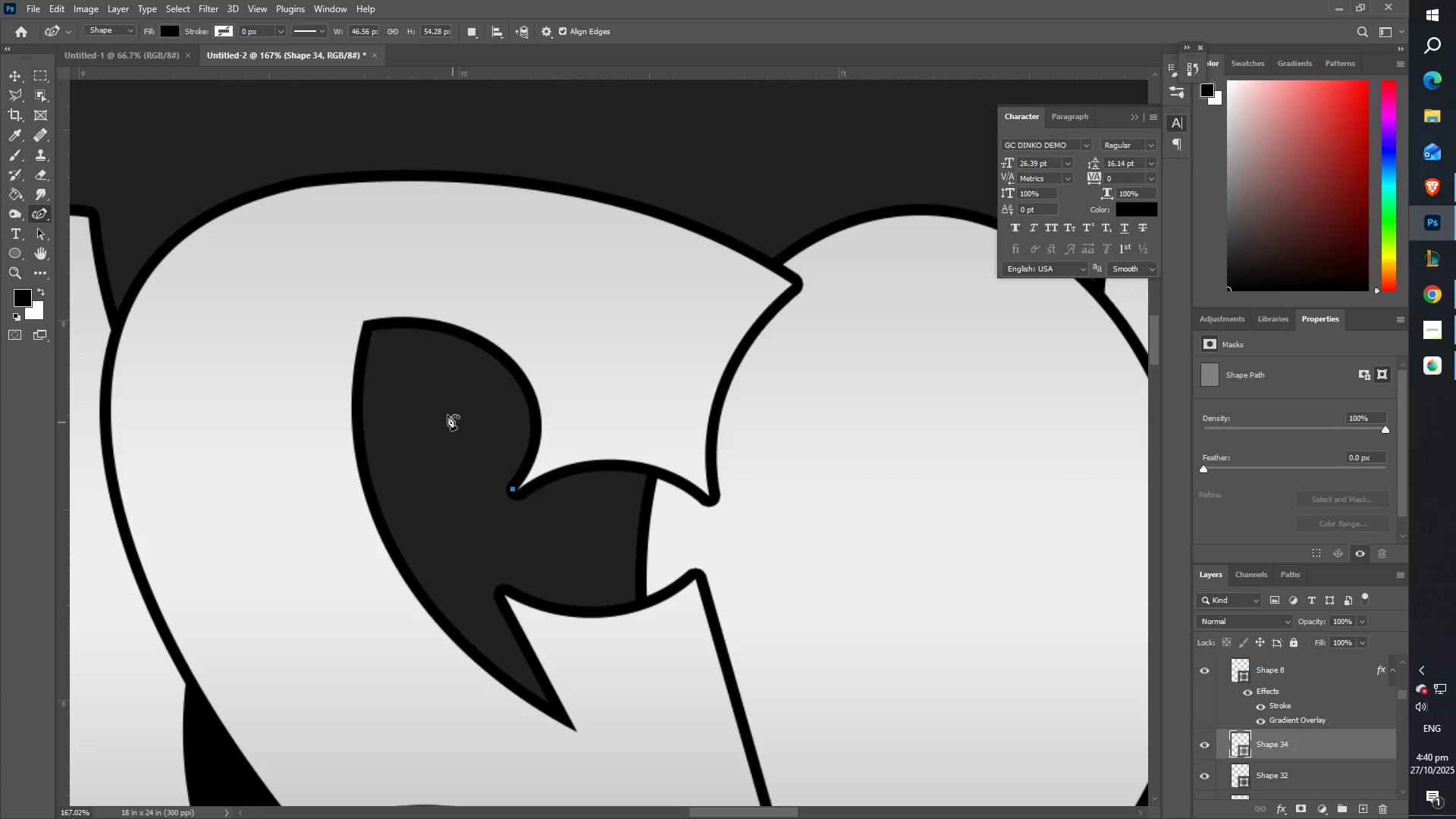 
type(ZZZ)
 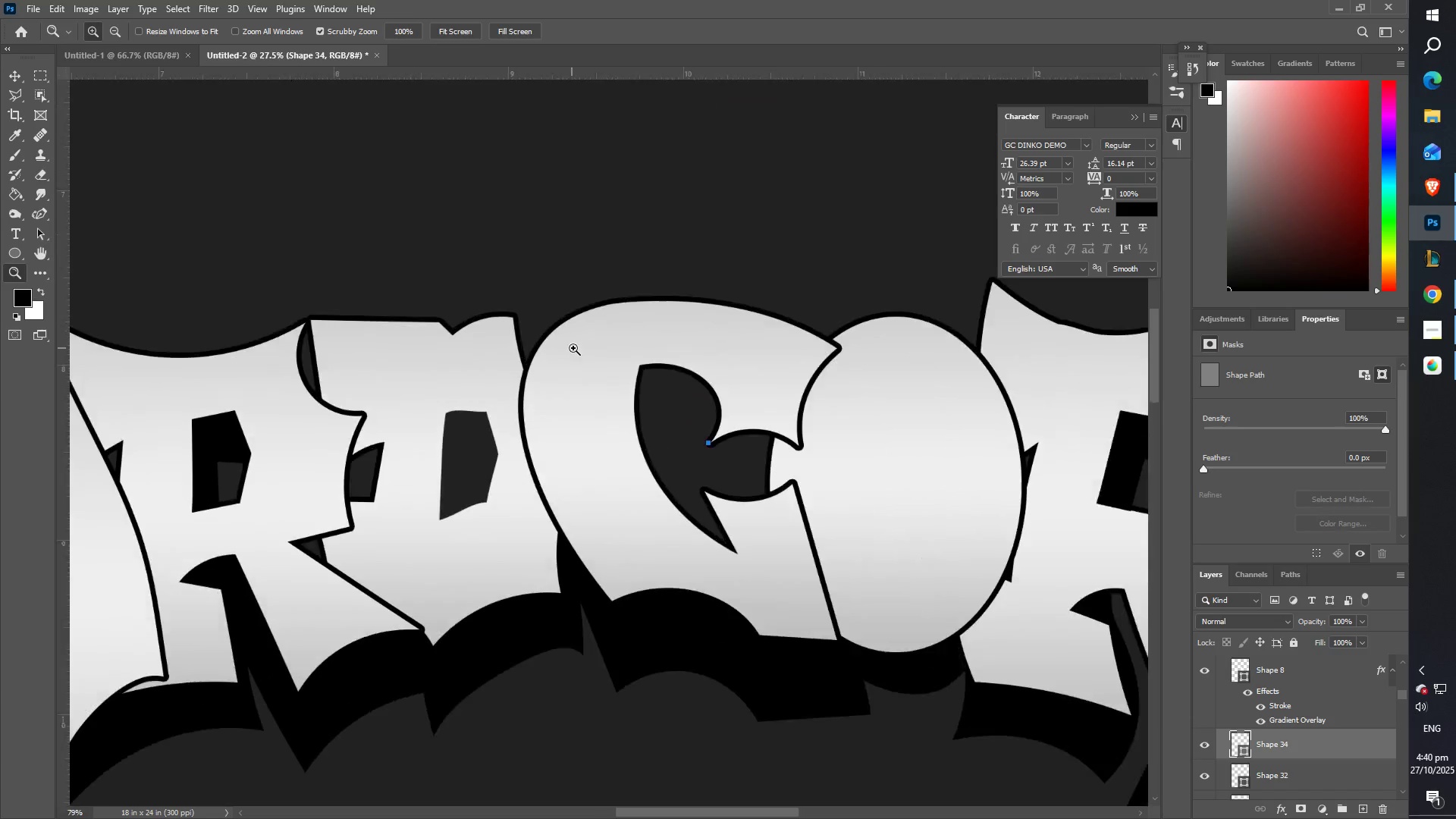 
hold_key(key=Space, duration=0.72)
 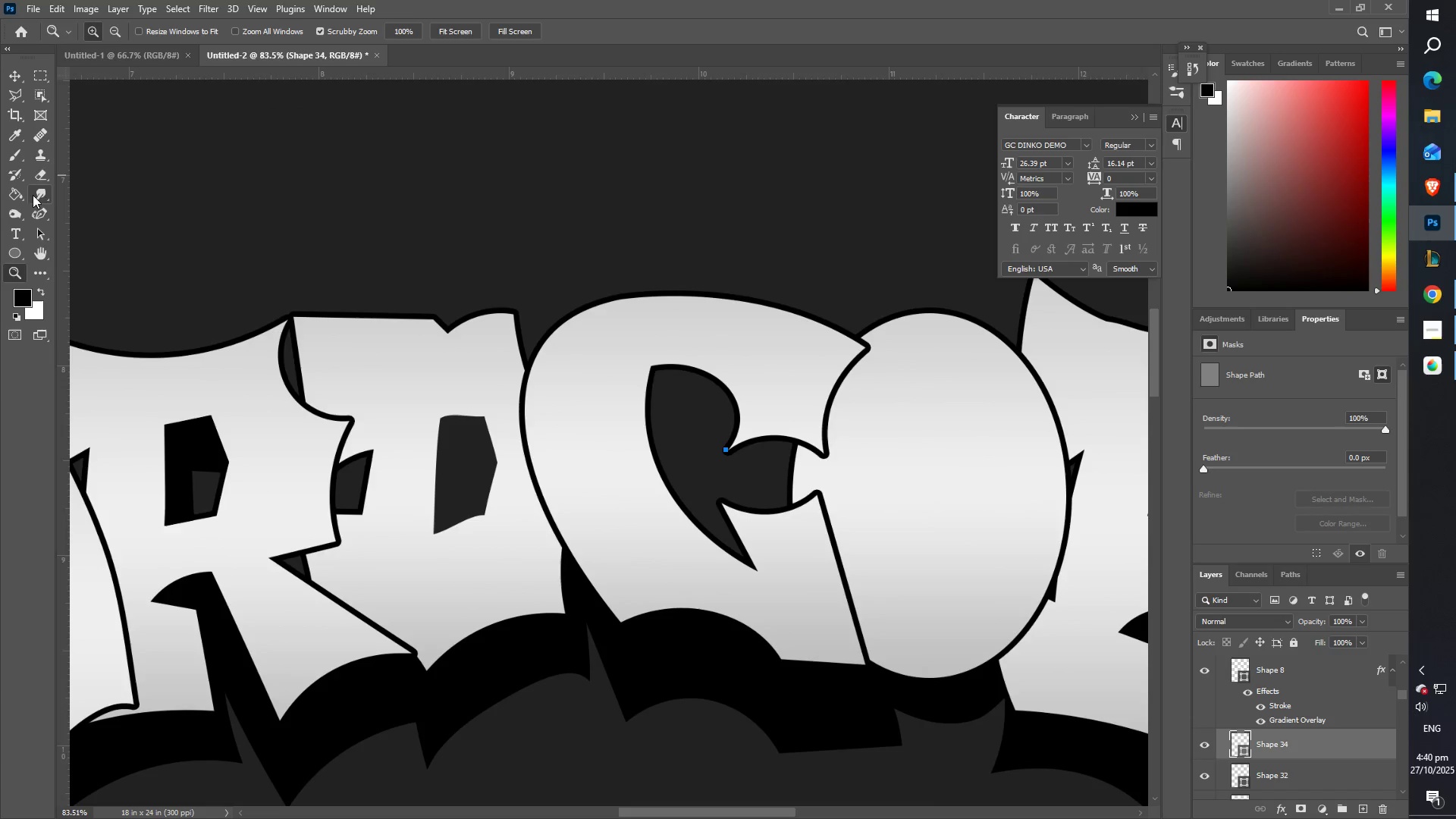 
left_click([41, 215])
 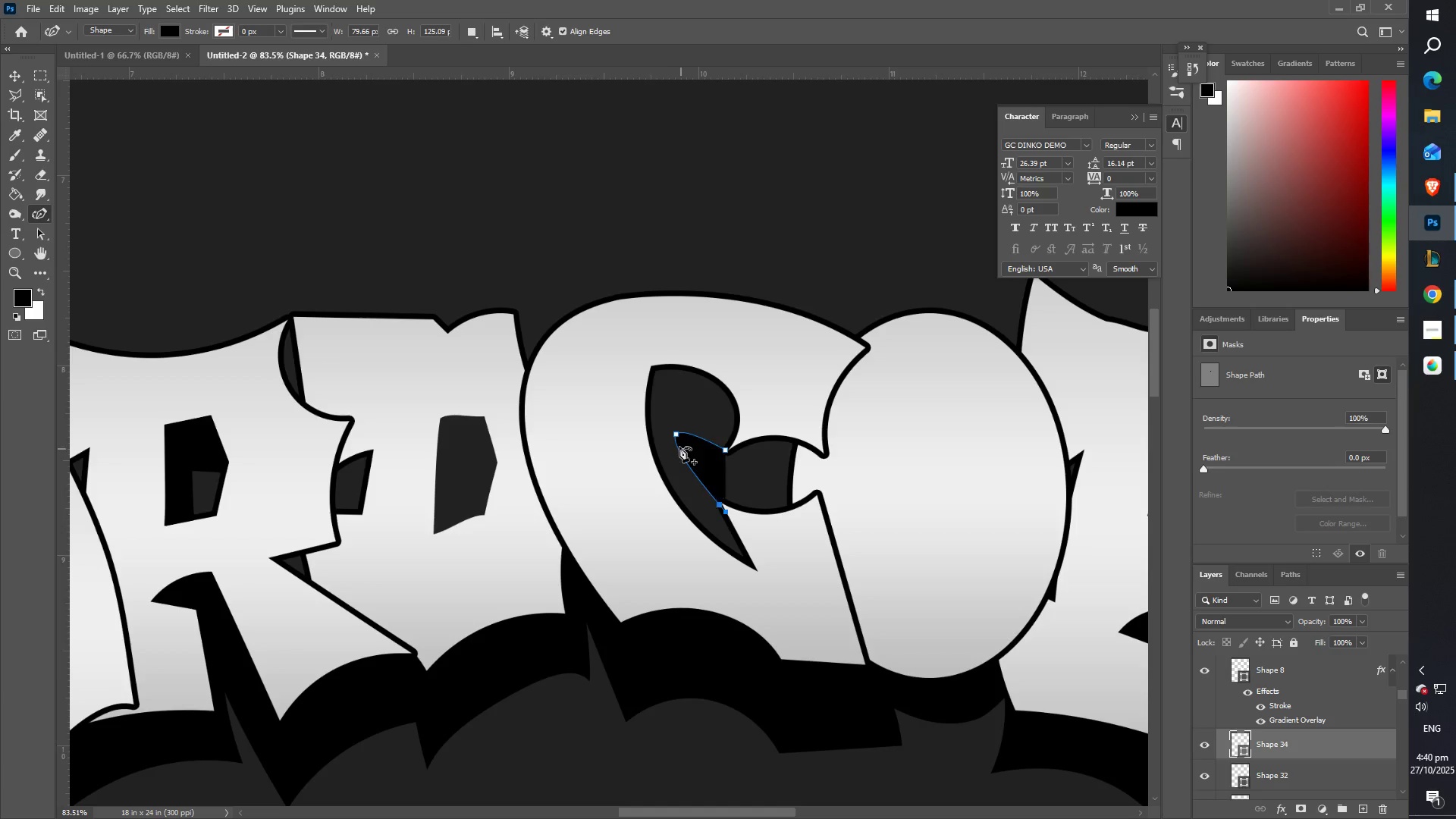 
double_click([676, 434])
 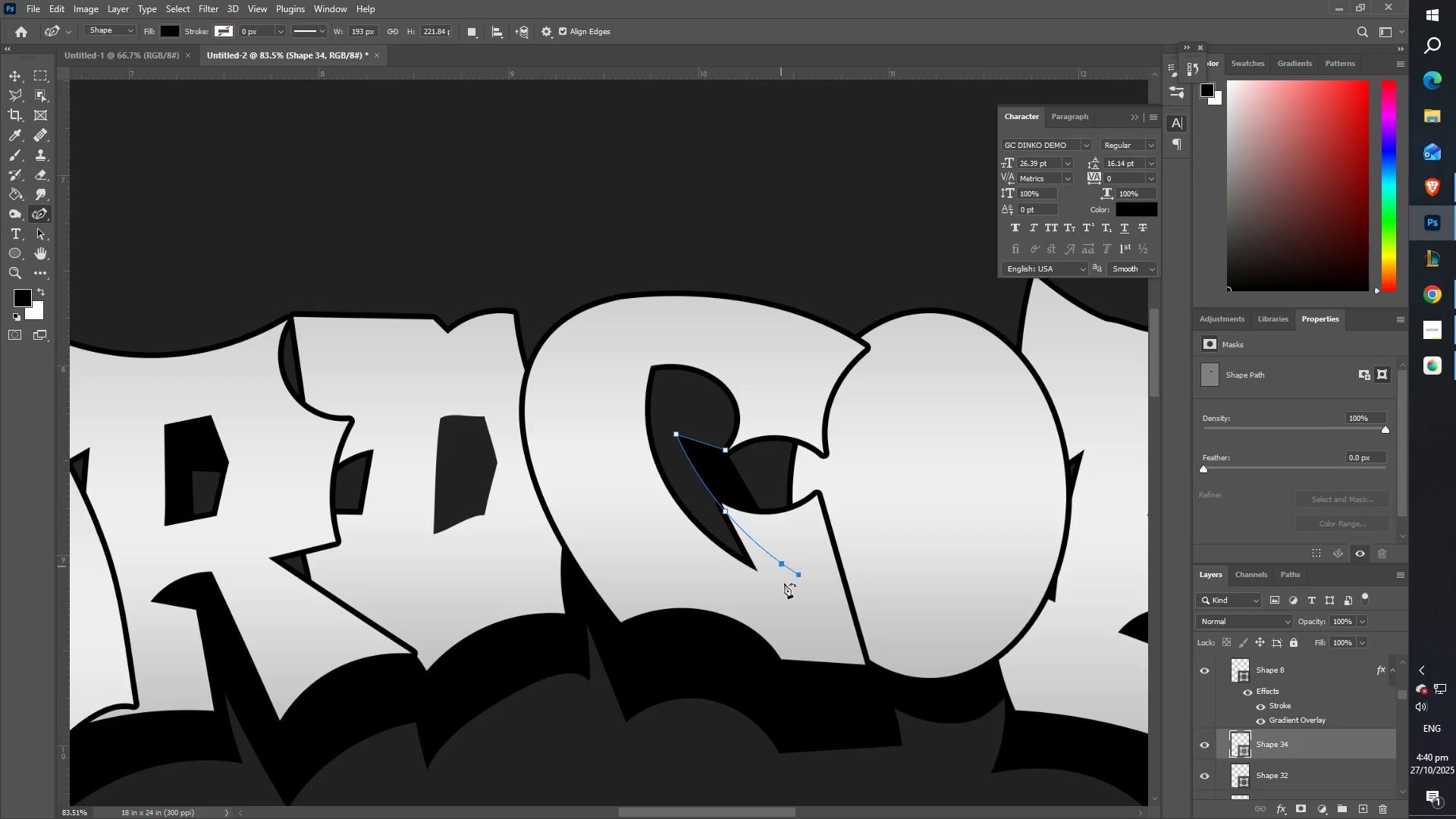 
double_click([679, 571])
 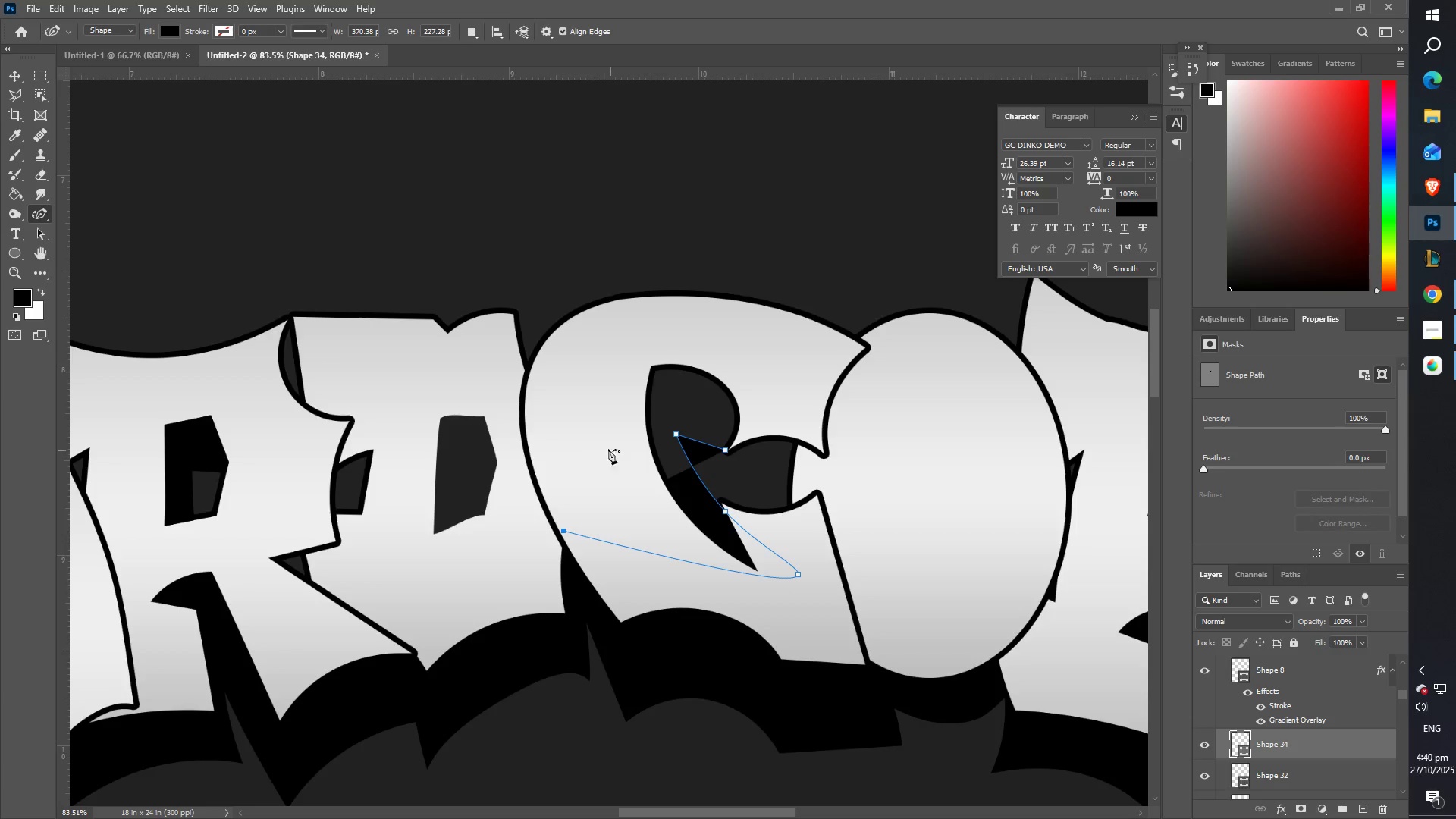 
left_click([598, 443])
 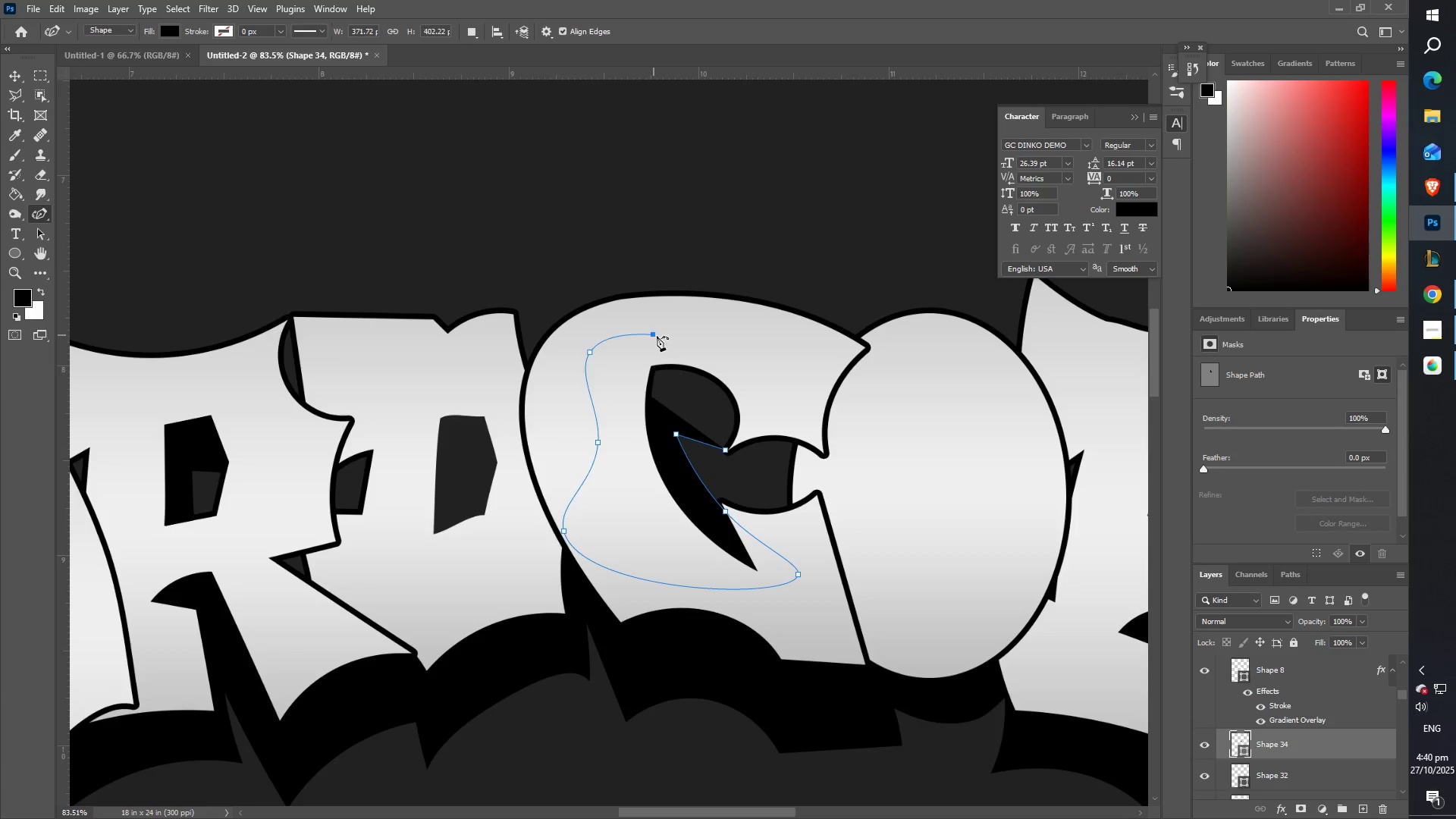 
triple_click([736, 372])
 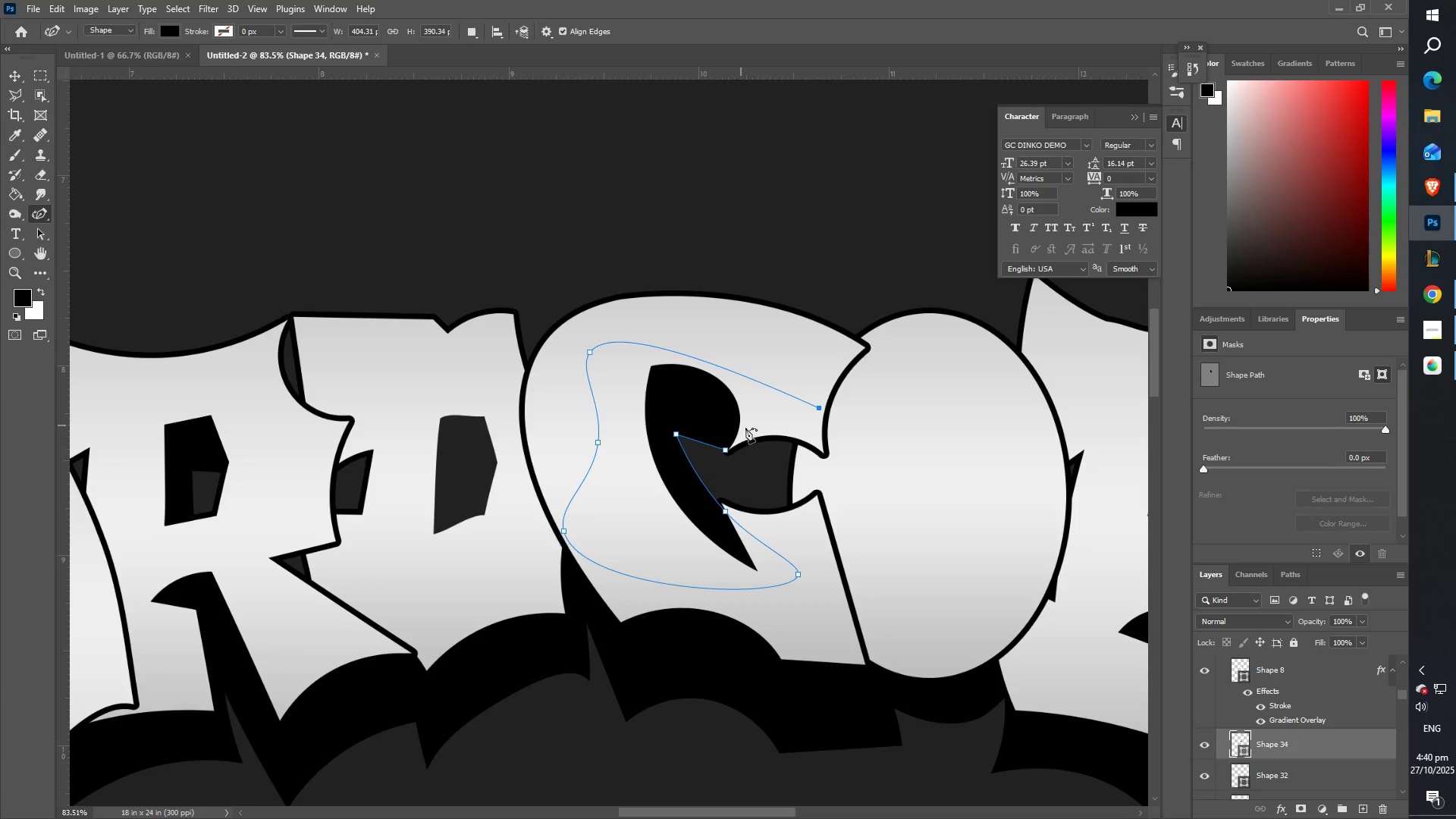 
left_click([750, 431])
 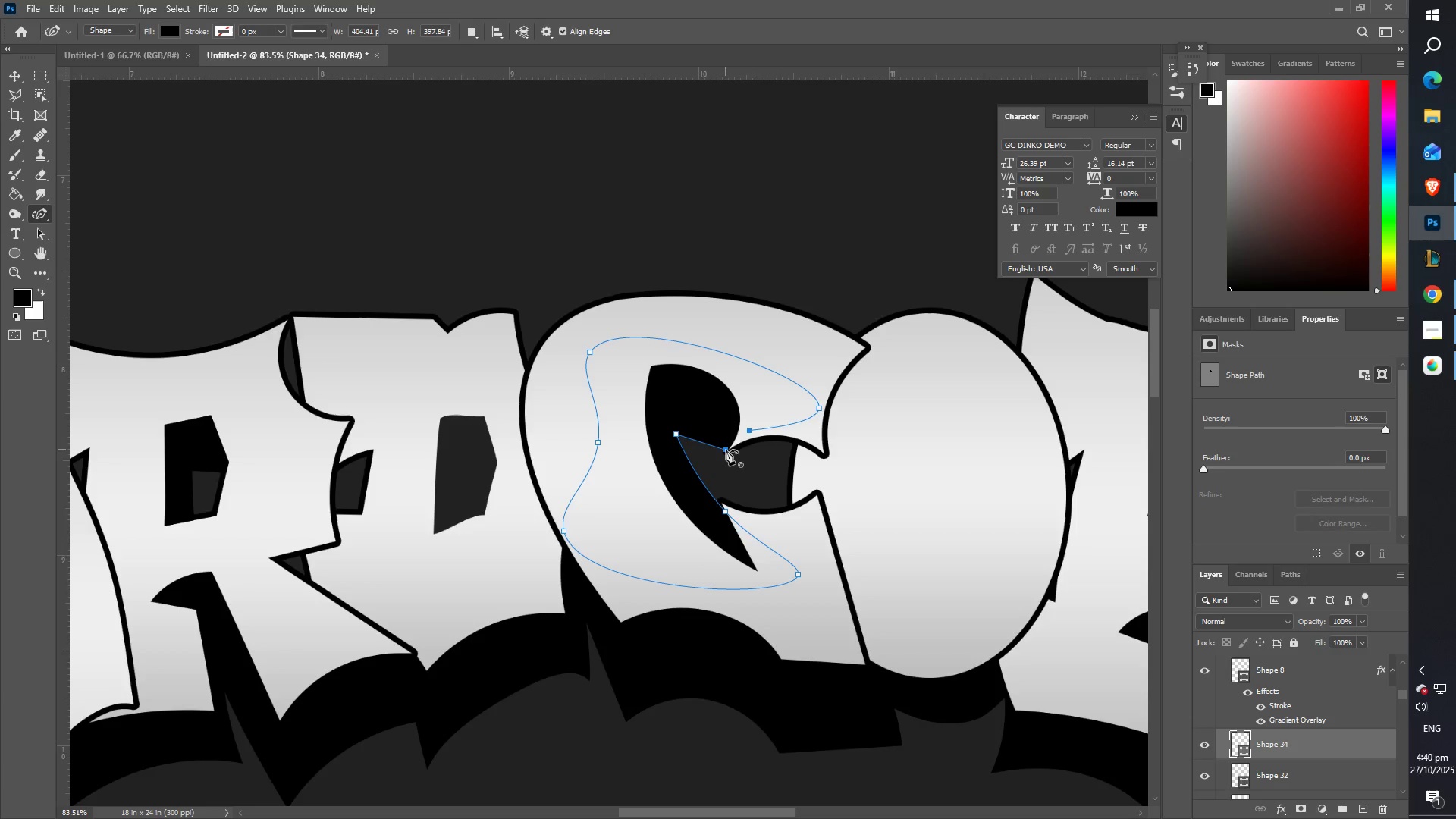 
double_click([726, 450])
 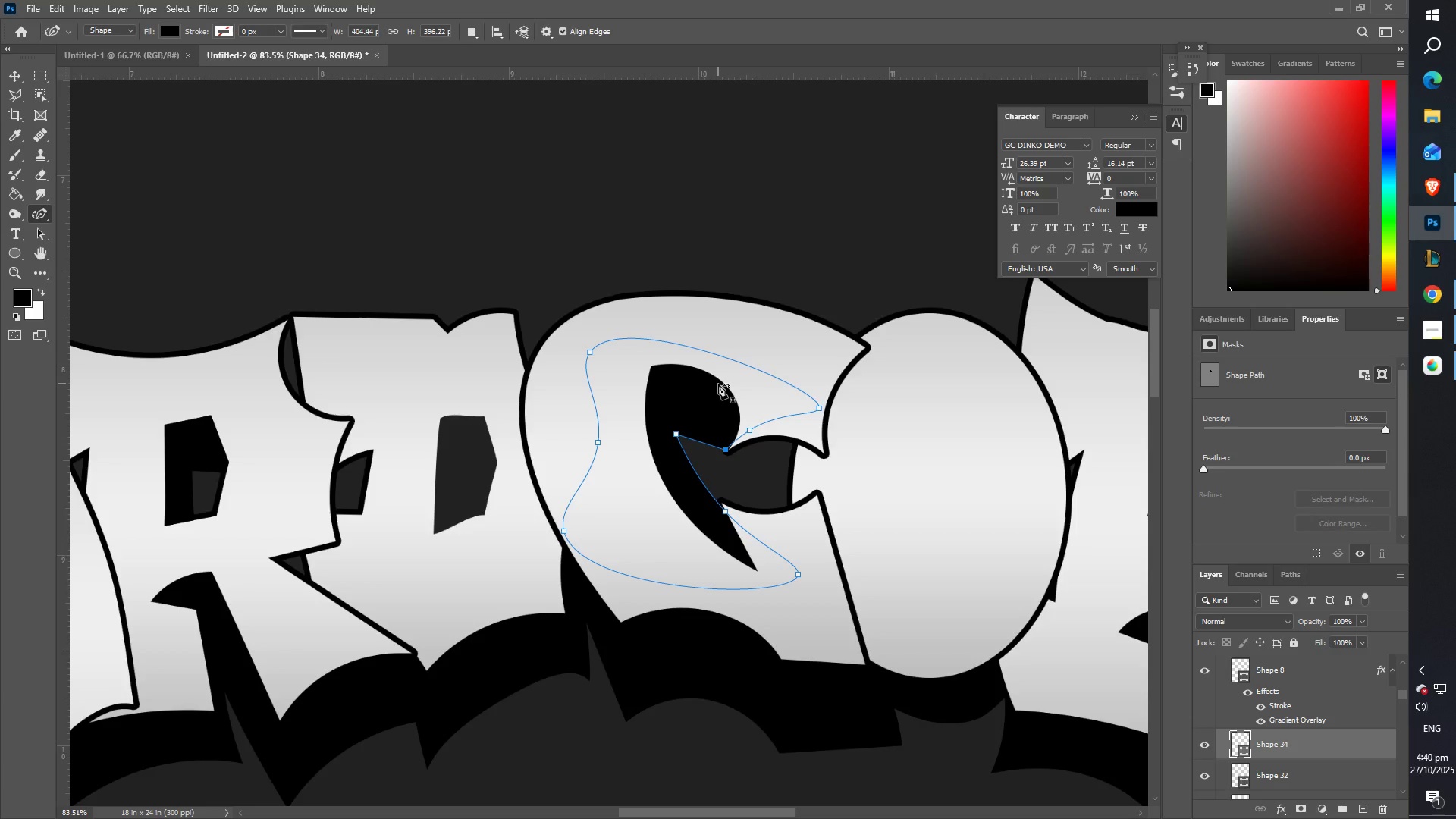 
type(ZZ)
 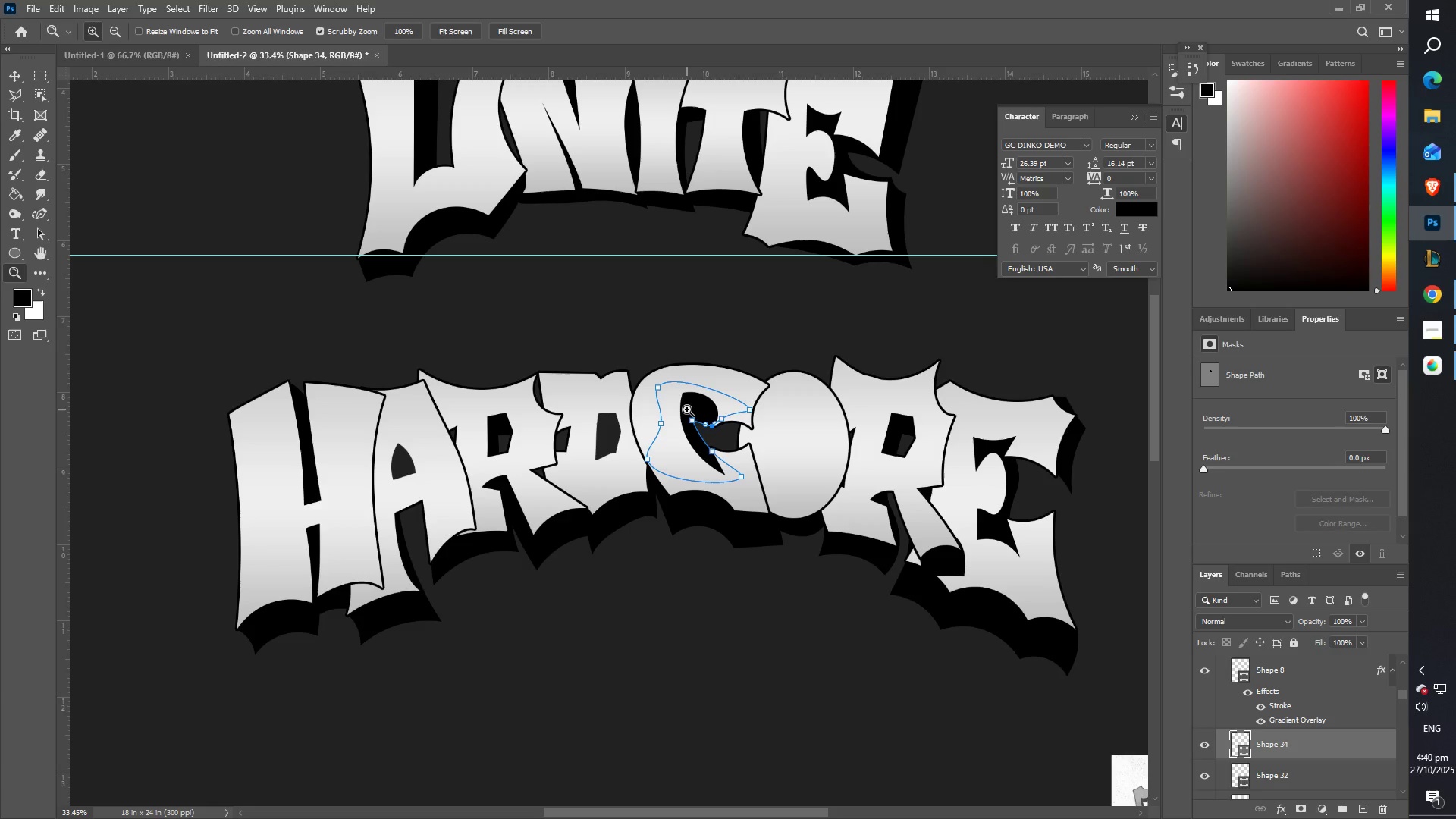 
scroll: coordinate [708, 417], scroll_direction: up, amount: 9.0
 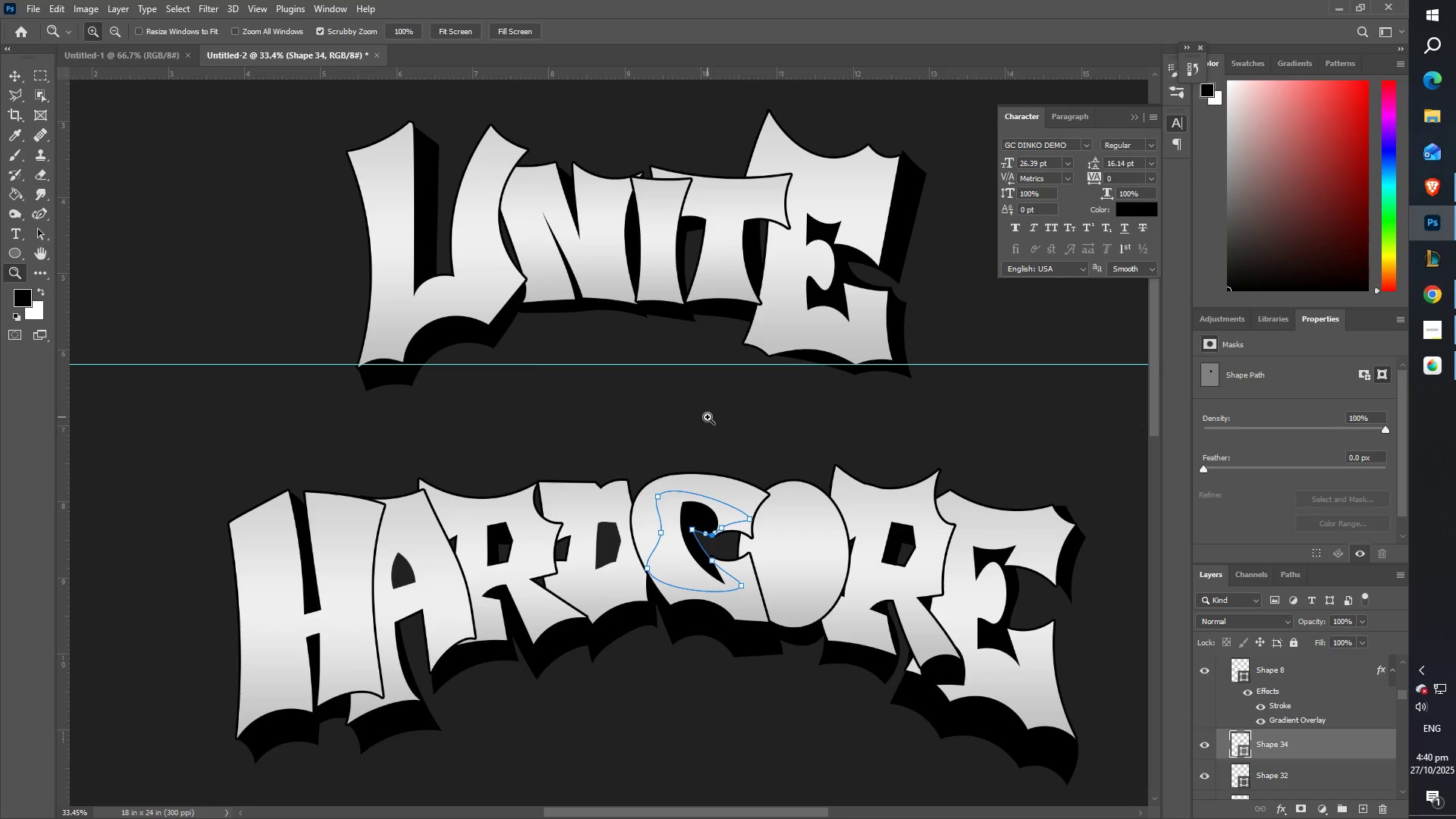 
scroll: coordinate [713, 459], scroll_direction: down, amount: 6.0
 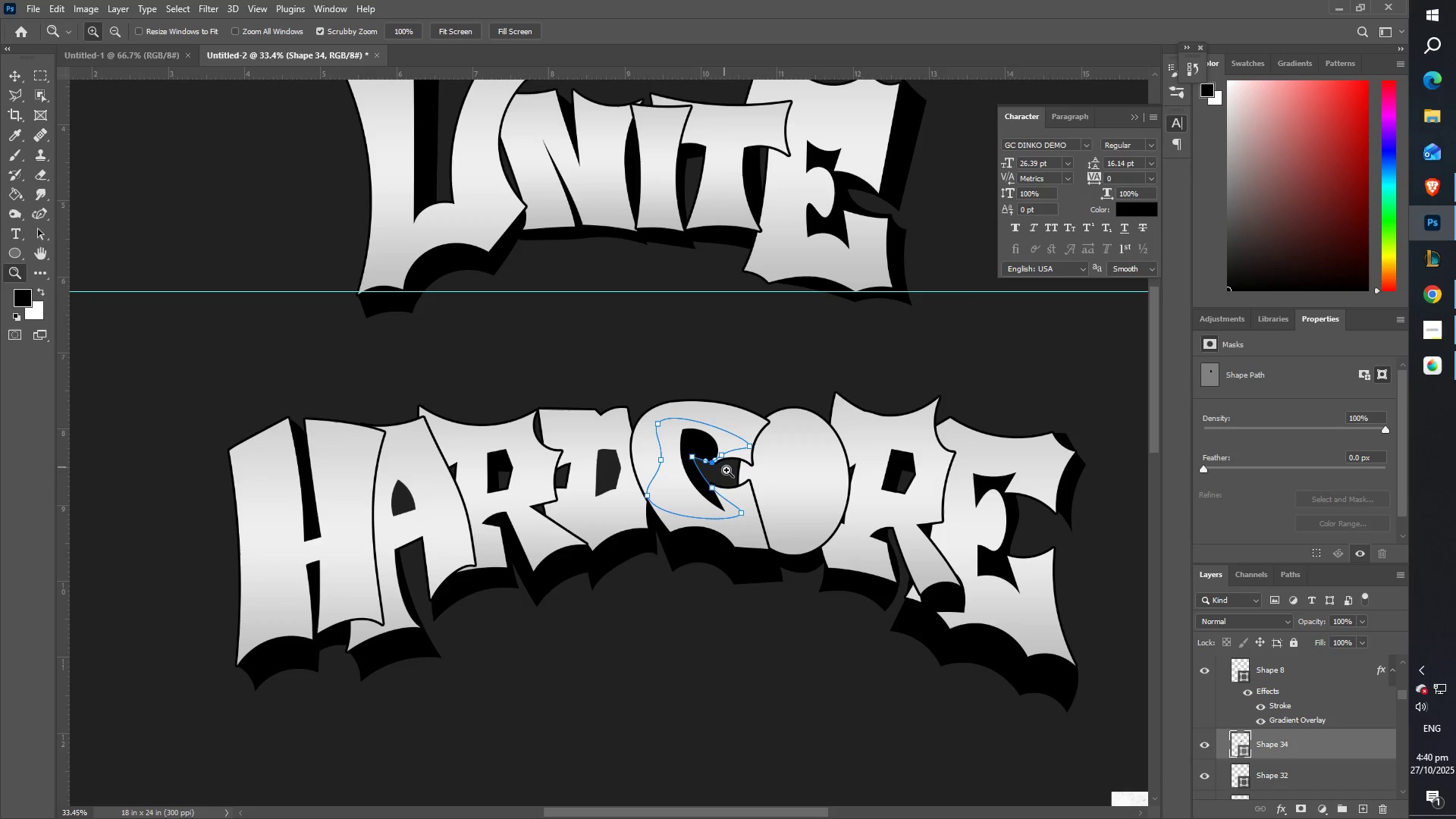 
type(ZZ)
 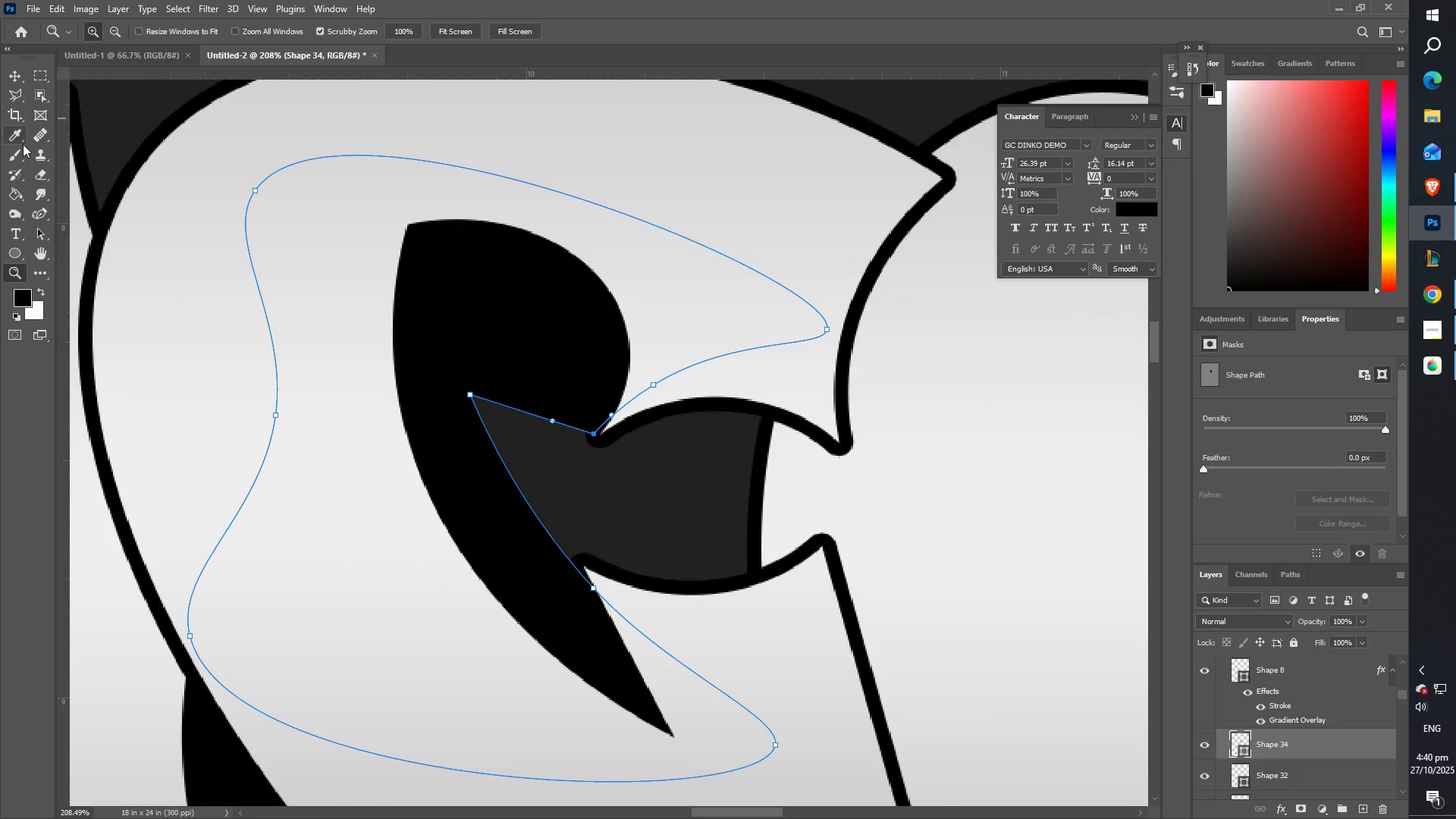 
left_click([39, 209])
 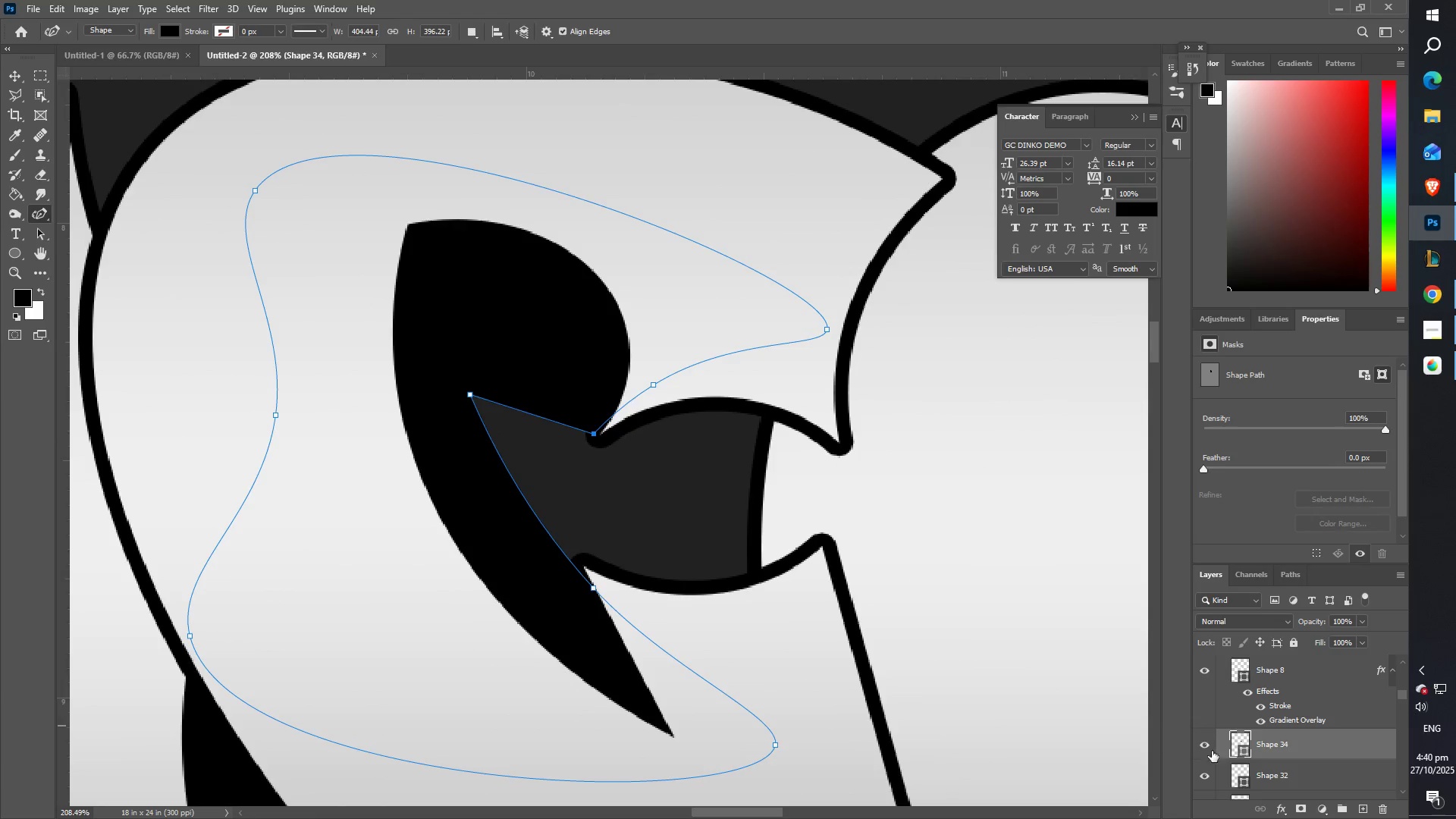 
scroll: coordinate [1272, 771], scroll_direction: down, amount: 1.0
 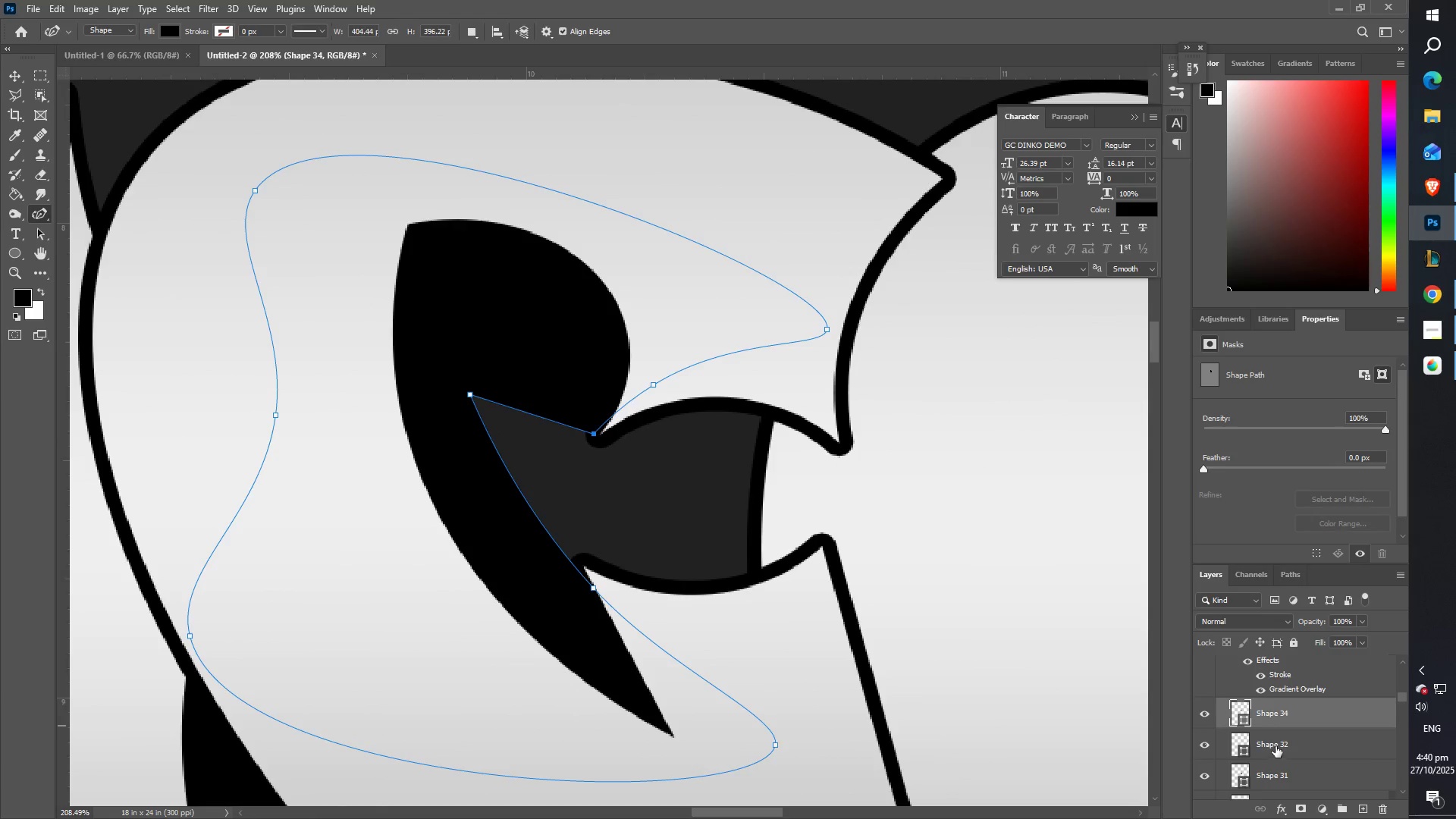 
left_click([1276, 745])
 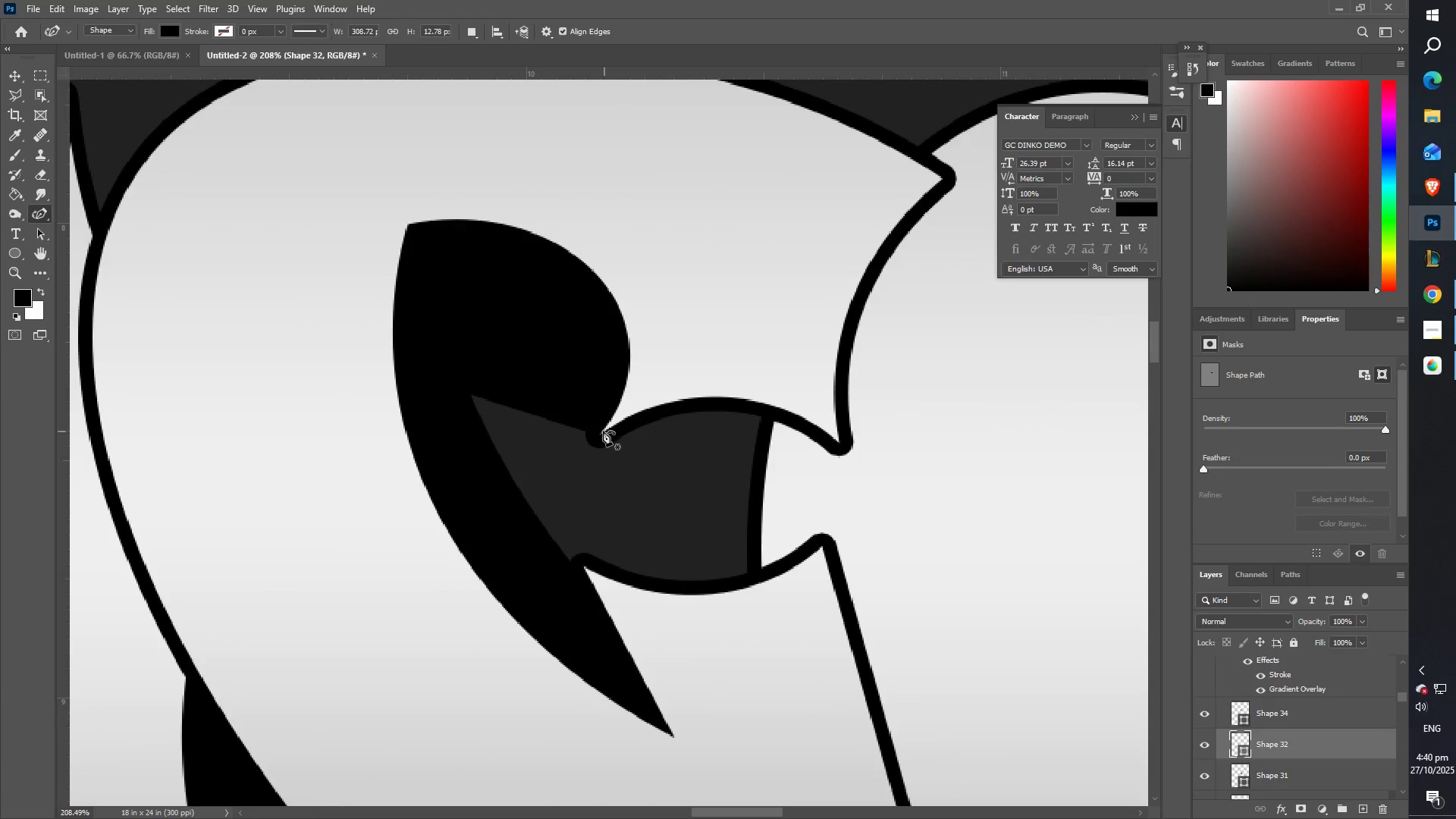 
left_click([603, 431])
 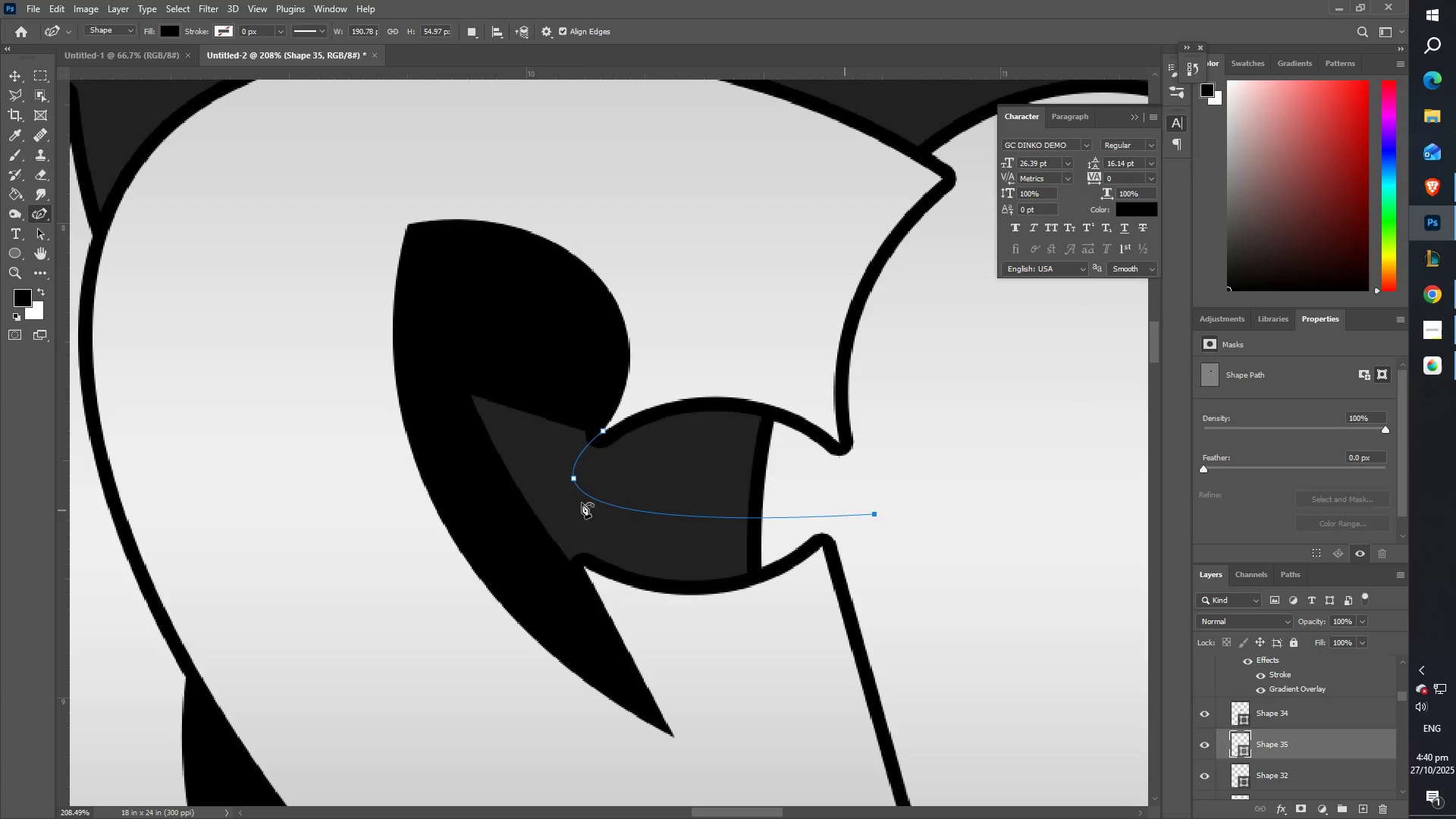 
double_click([572, 480])
 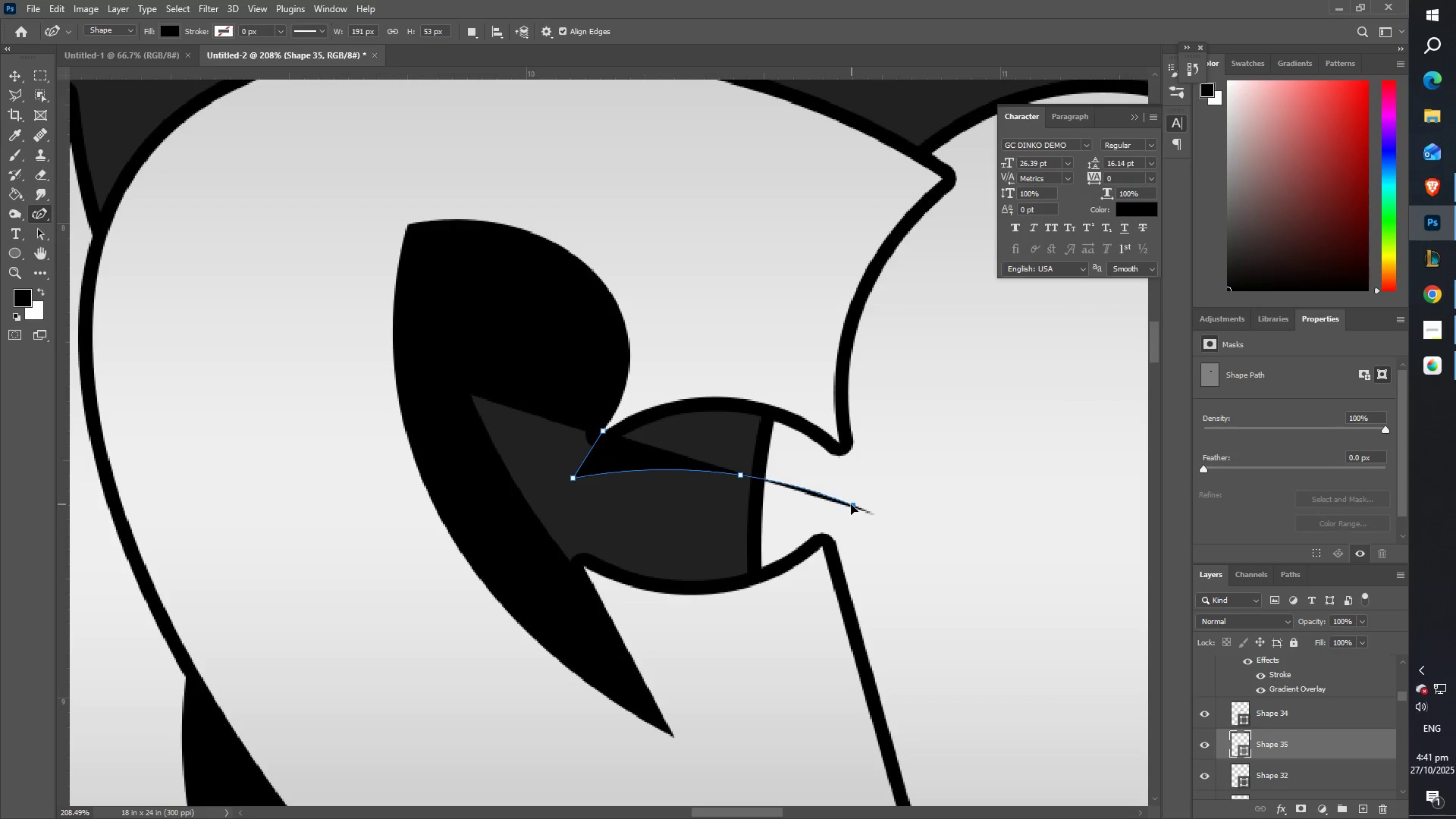 
wait(5.57)
 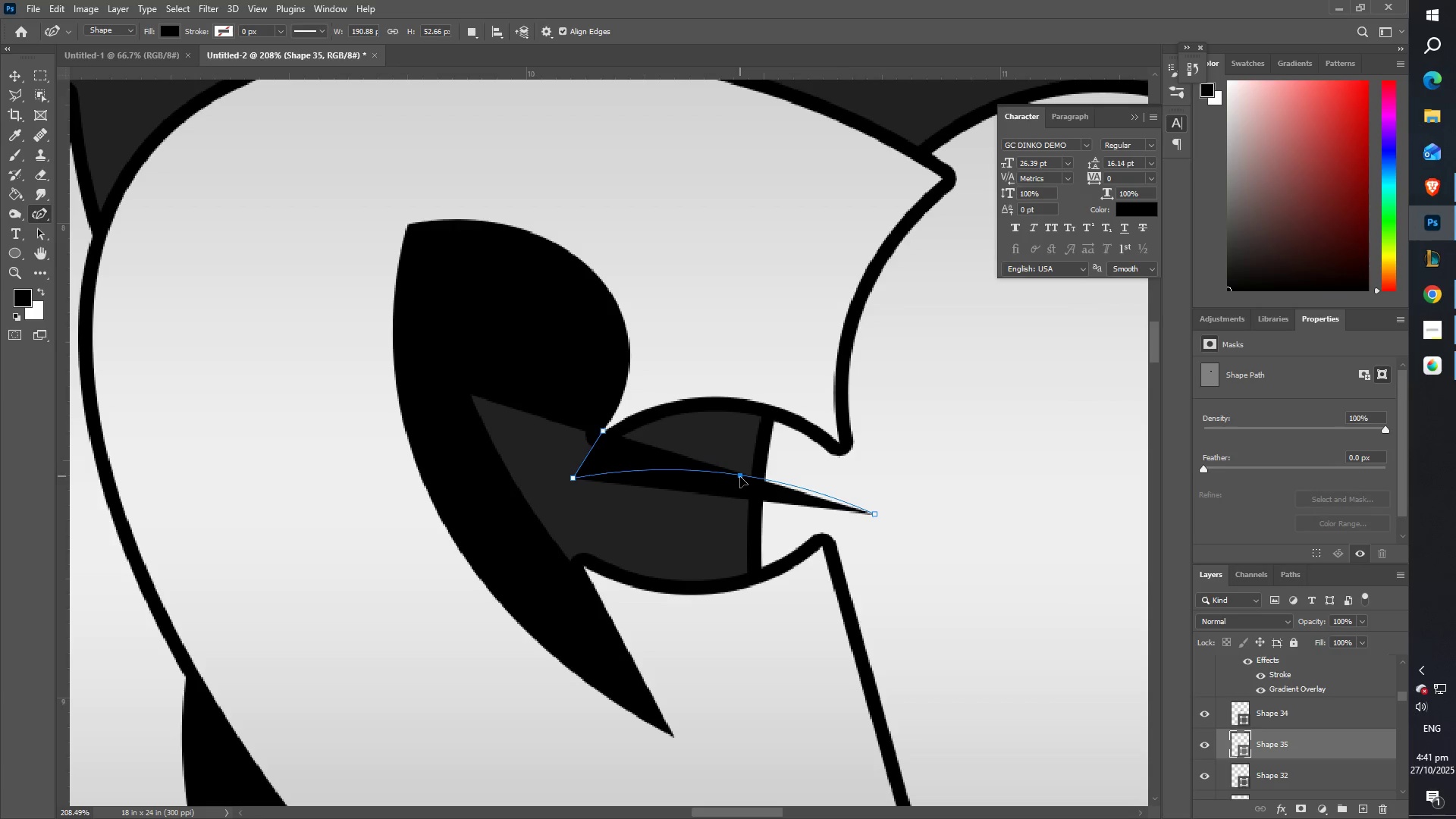 
left_click([750, 337])
 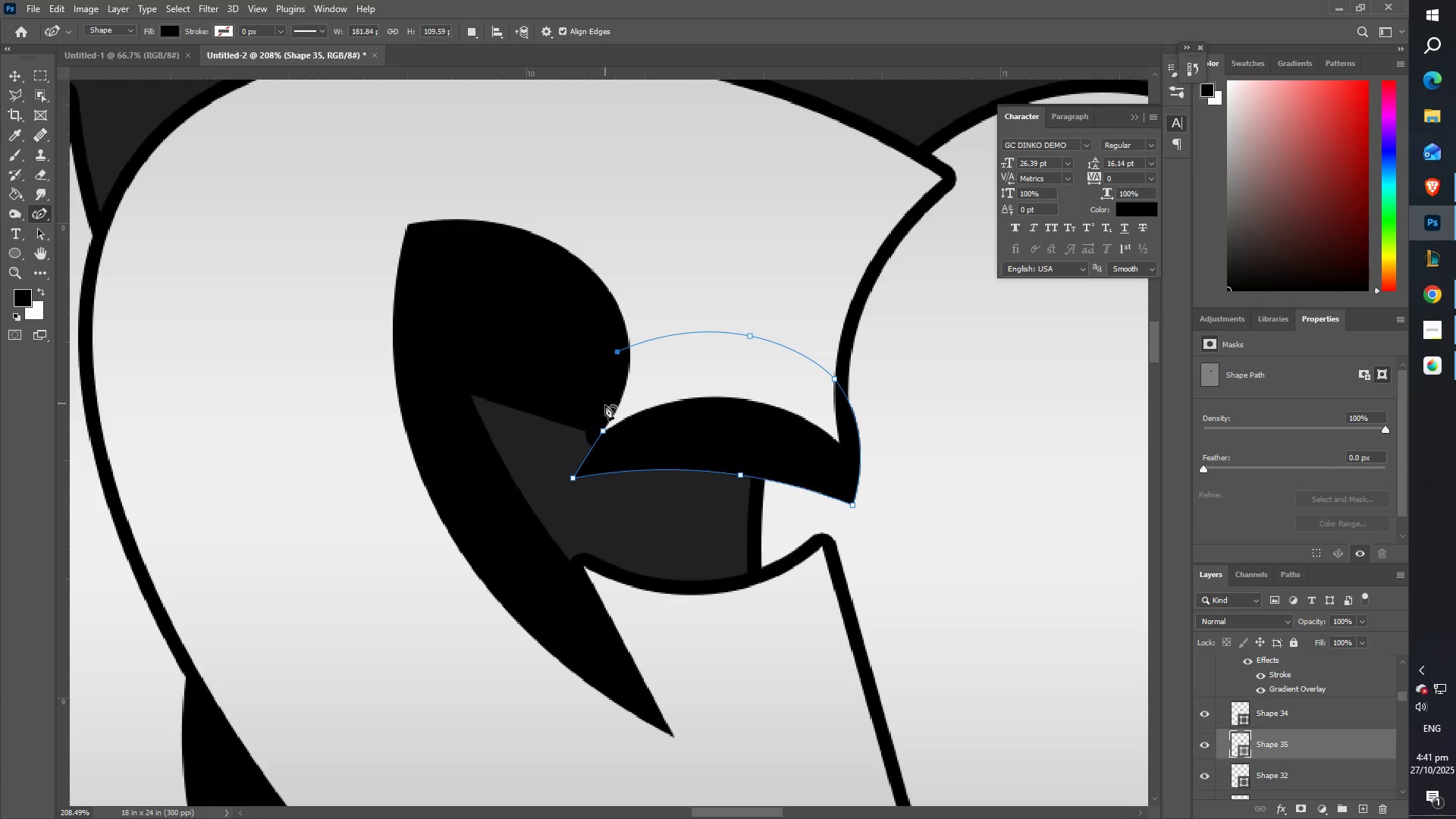 
triple_click([604, 406])
 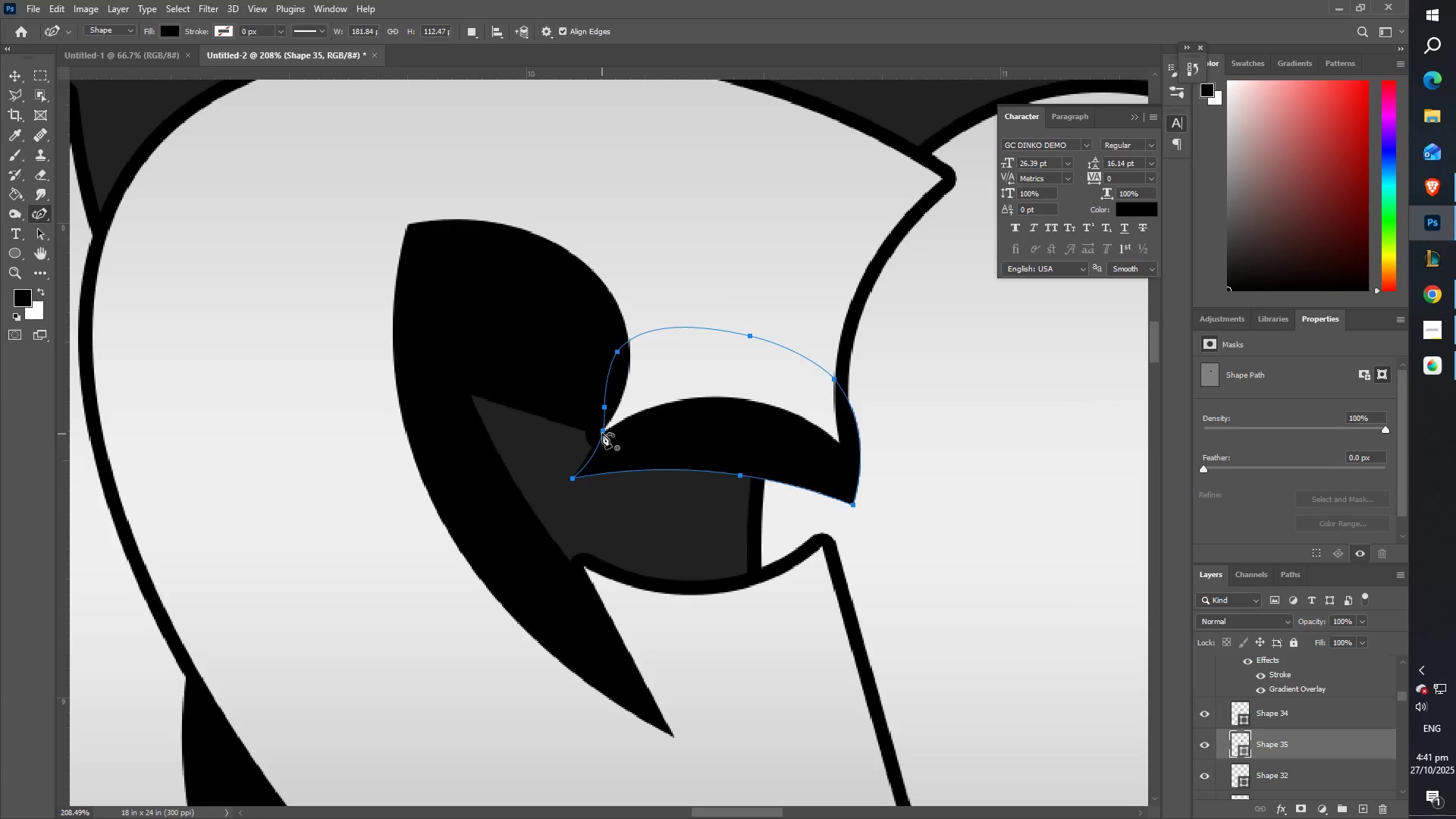 
double_click([602, 433])
 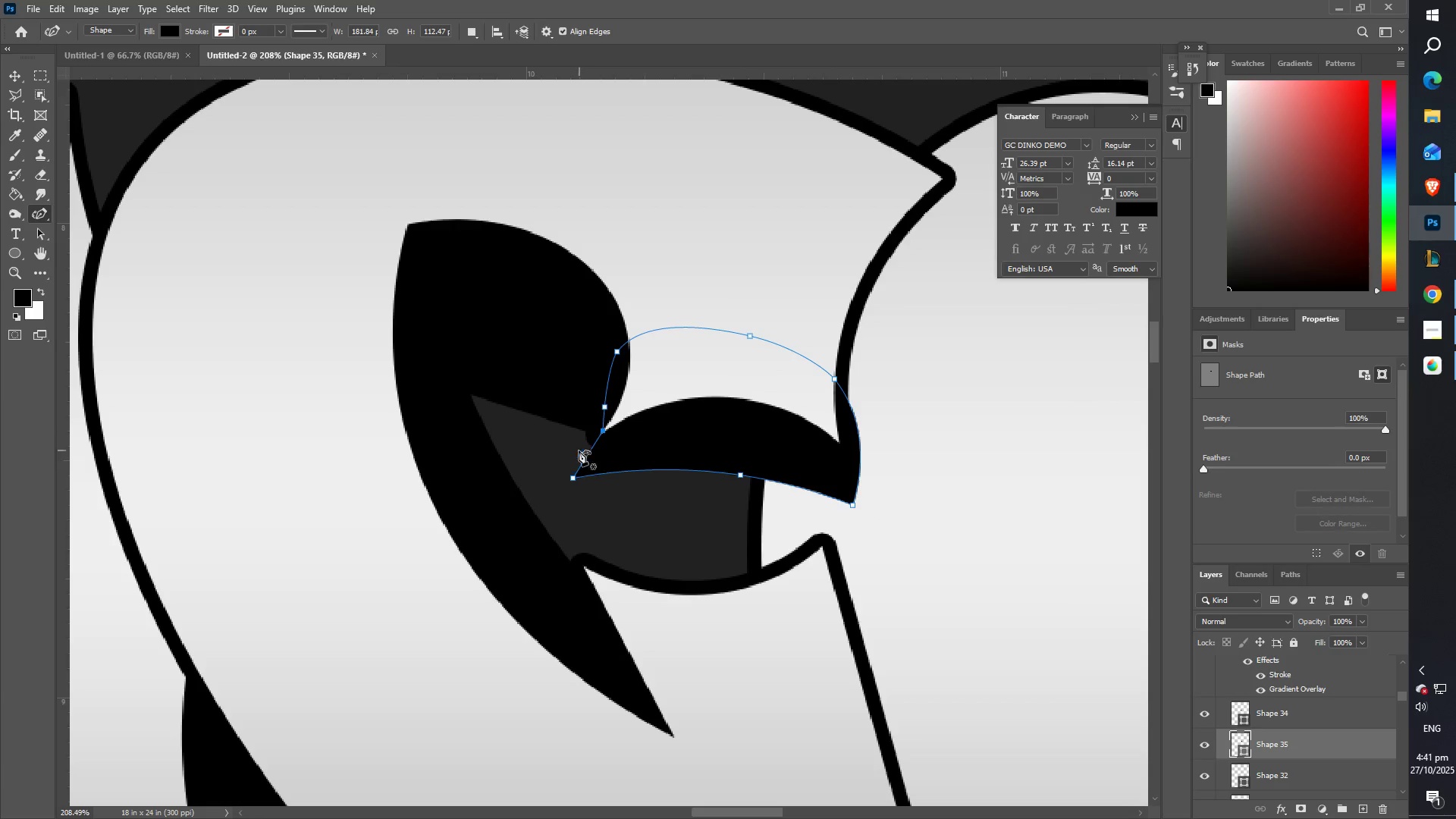 
type(ZZZ)
 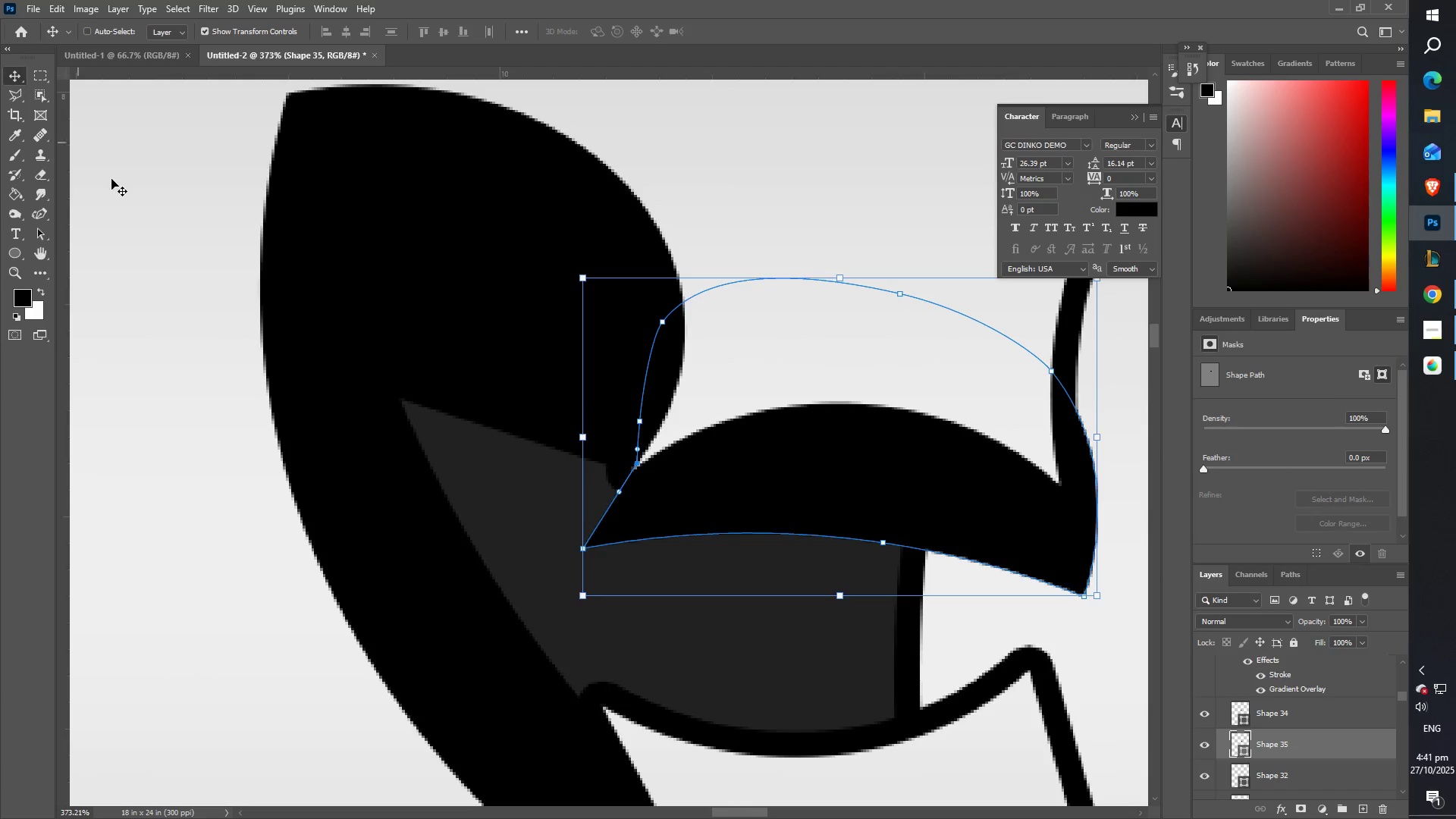 
right_click([607, 475])
 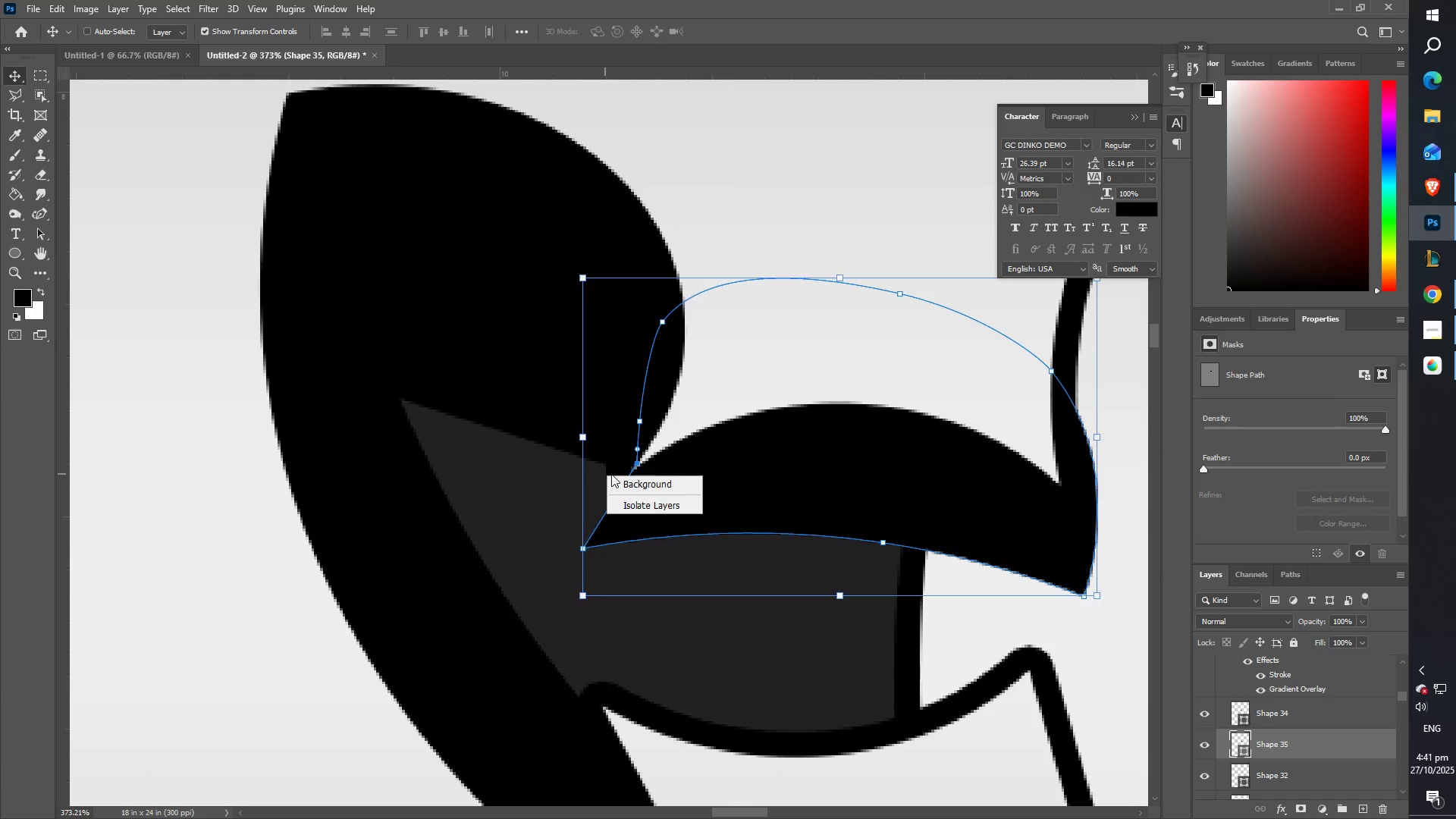 
right_click([615, 466])
 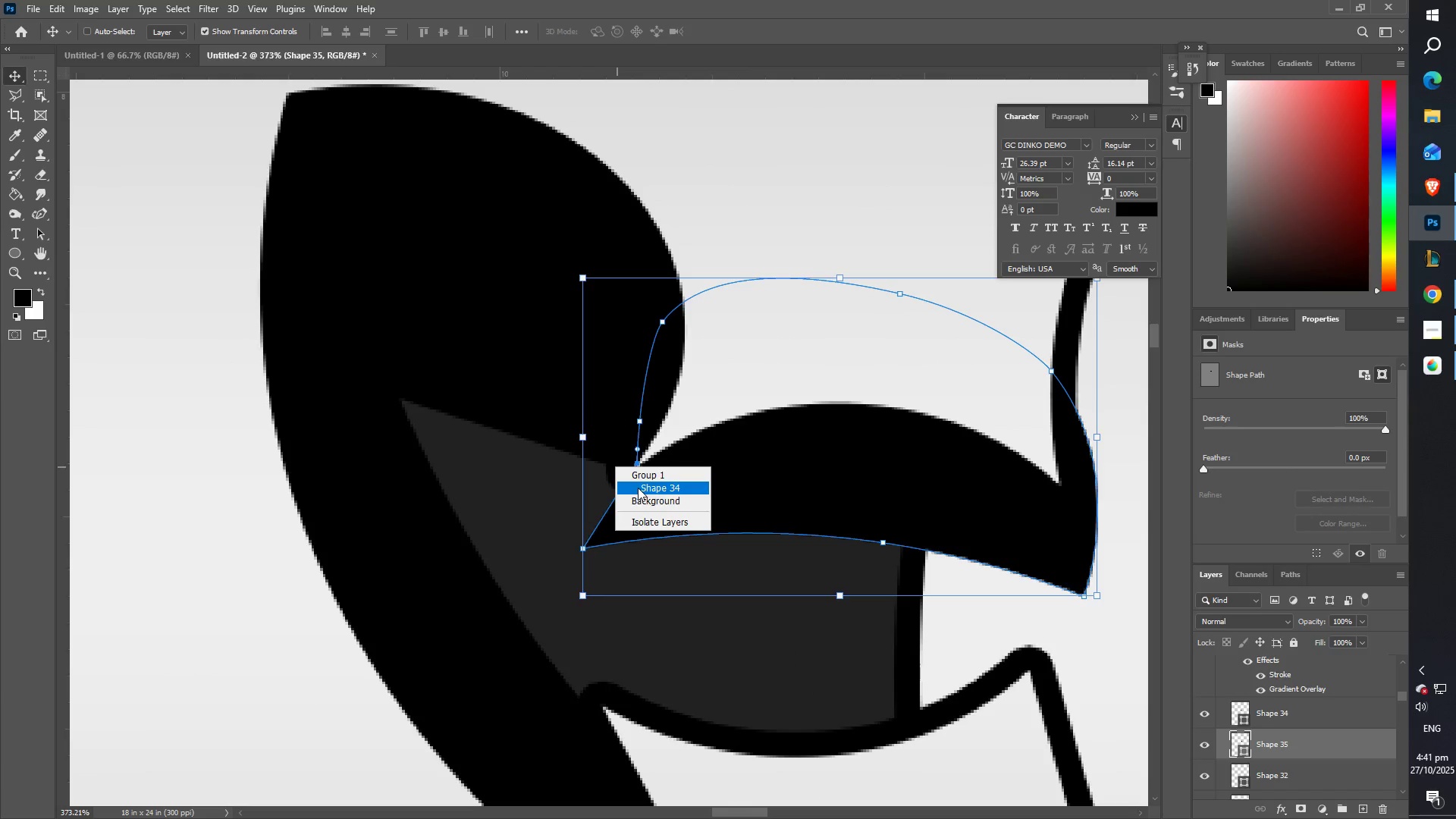 
left_click([638, 488])
 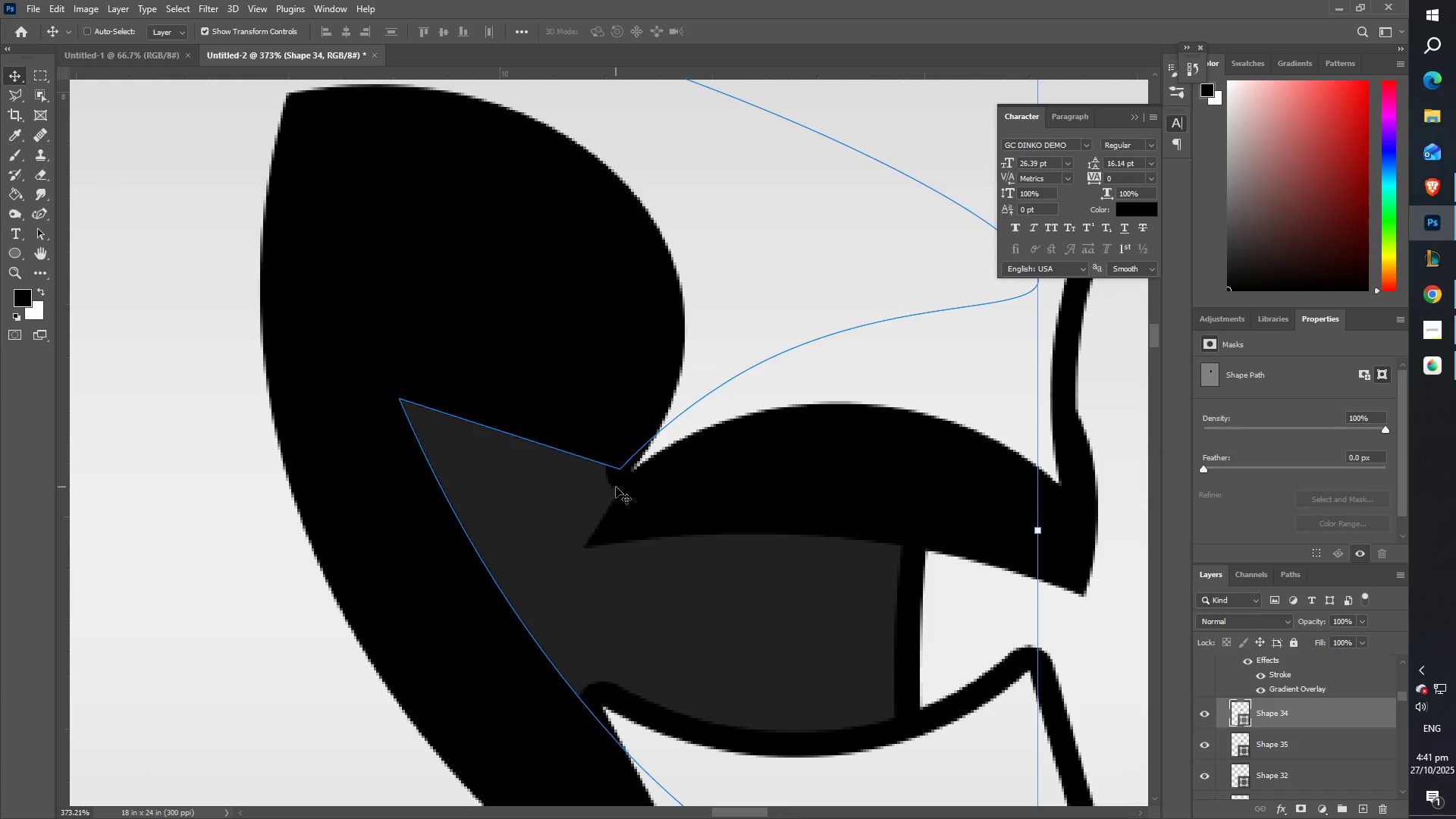 
type(ZZZ)
 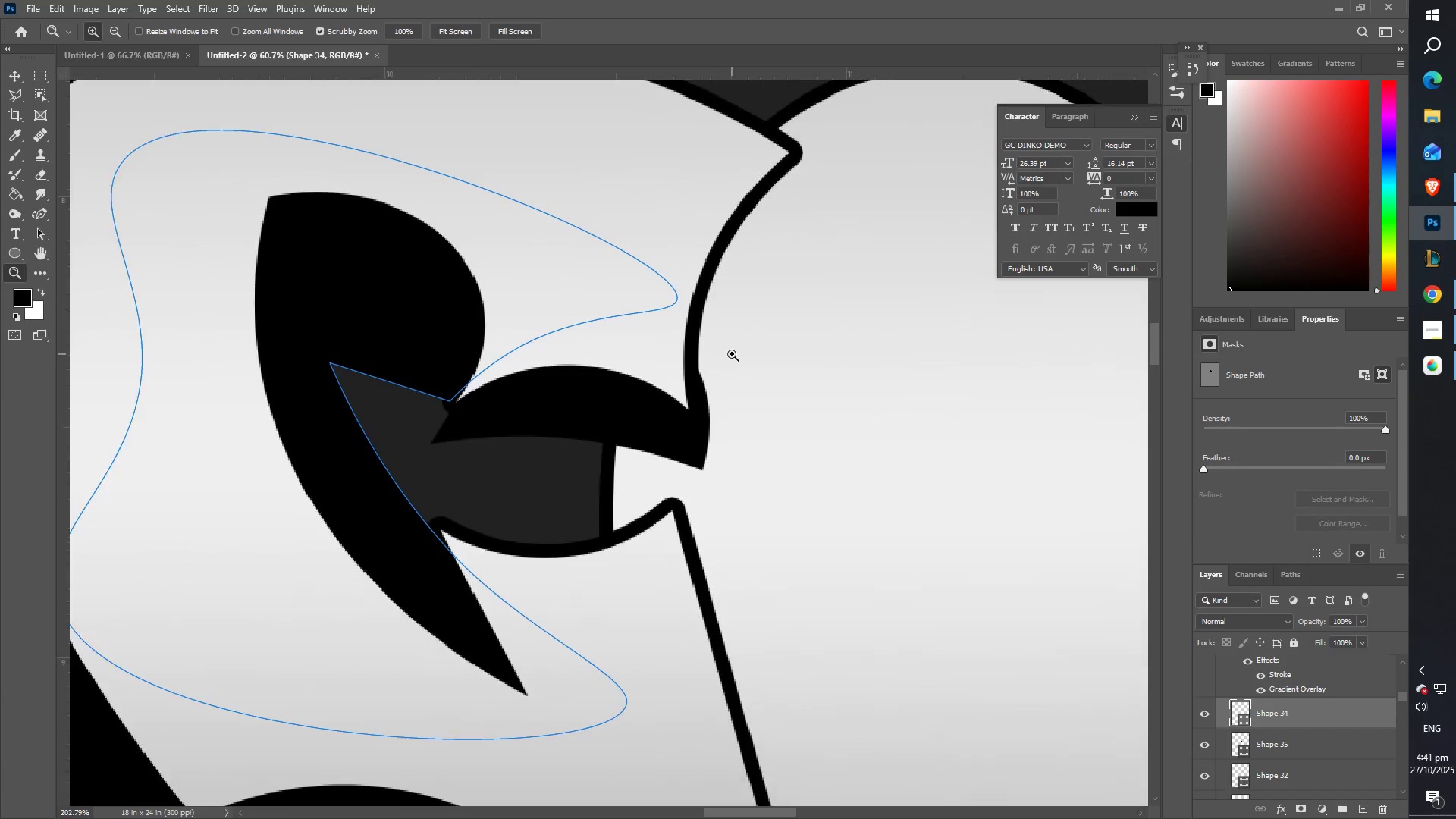 
left_click([13, 75])
 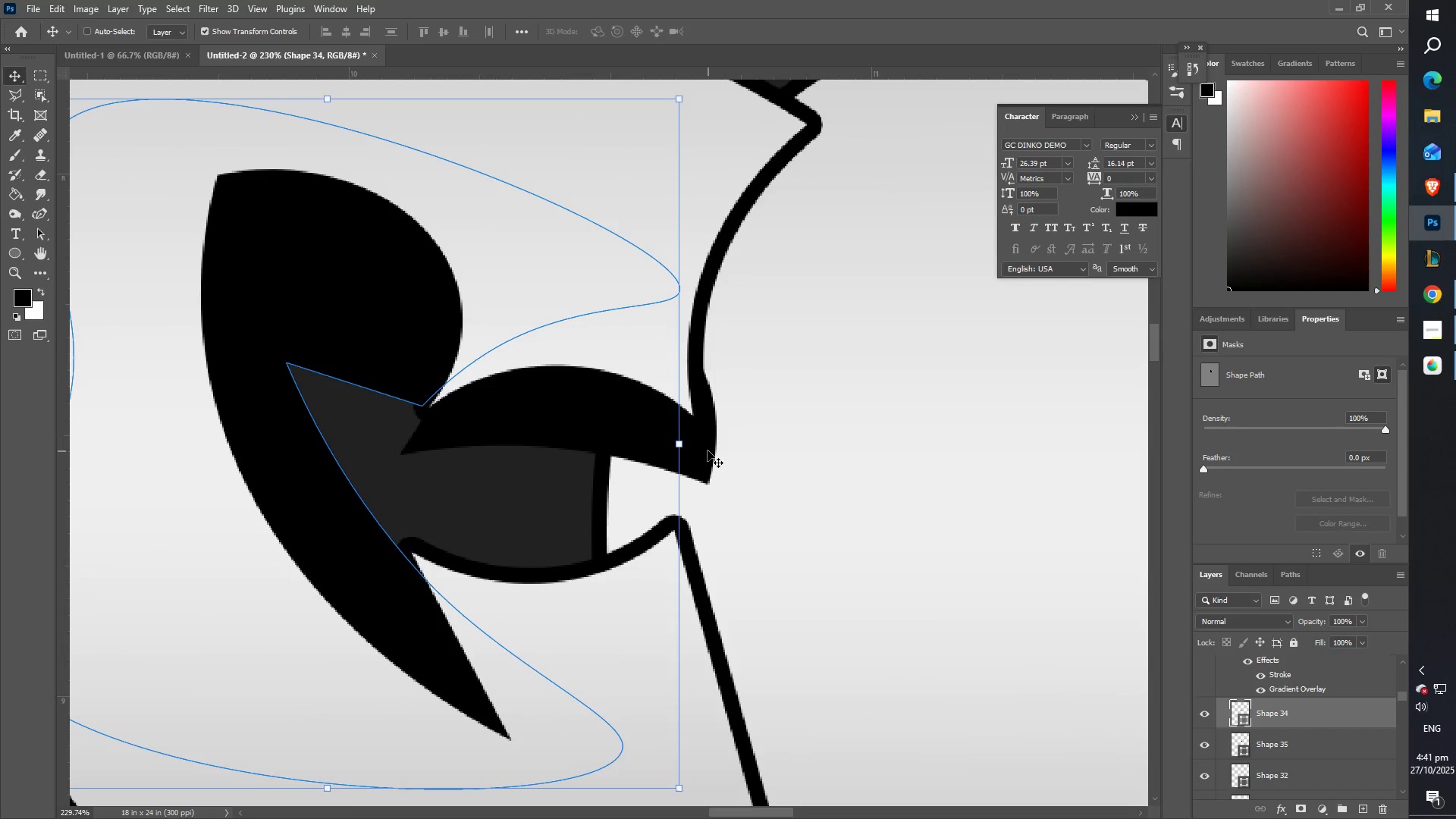 
right_click([704, 444])
 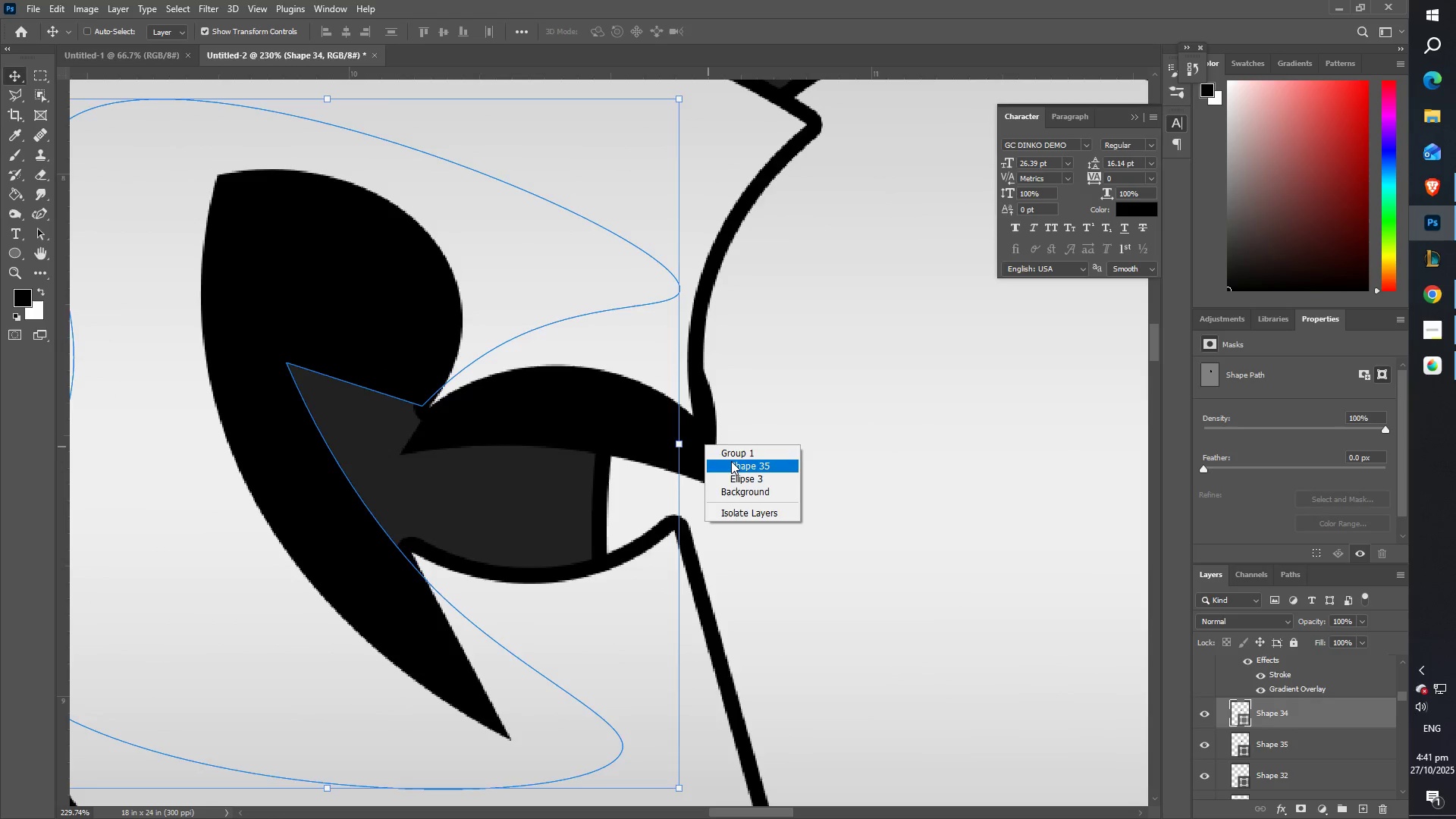 
left_click([731, 461])
 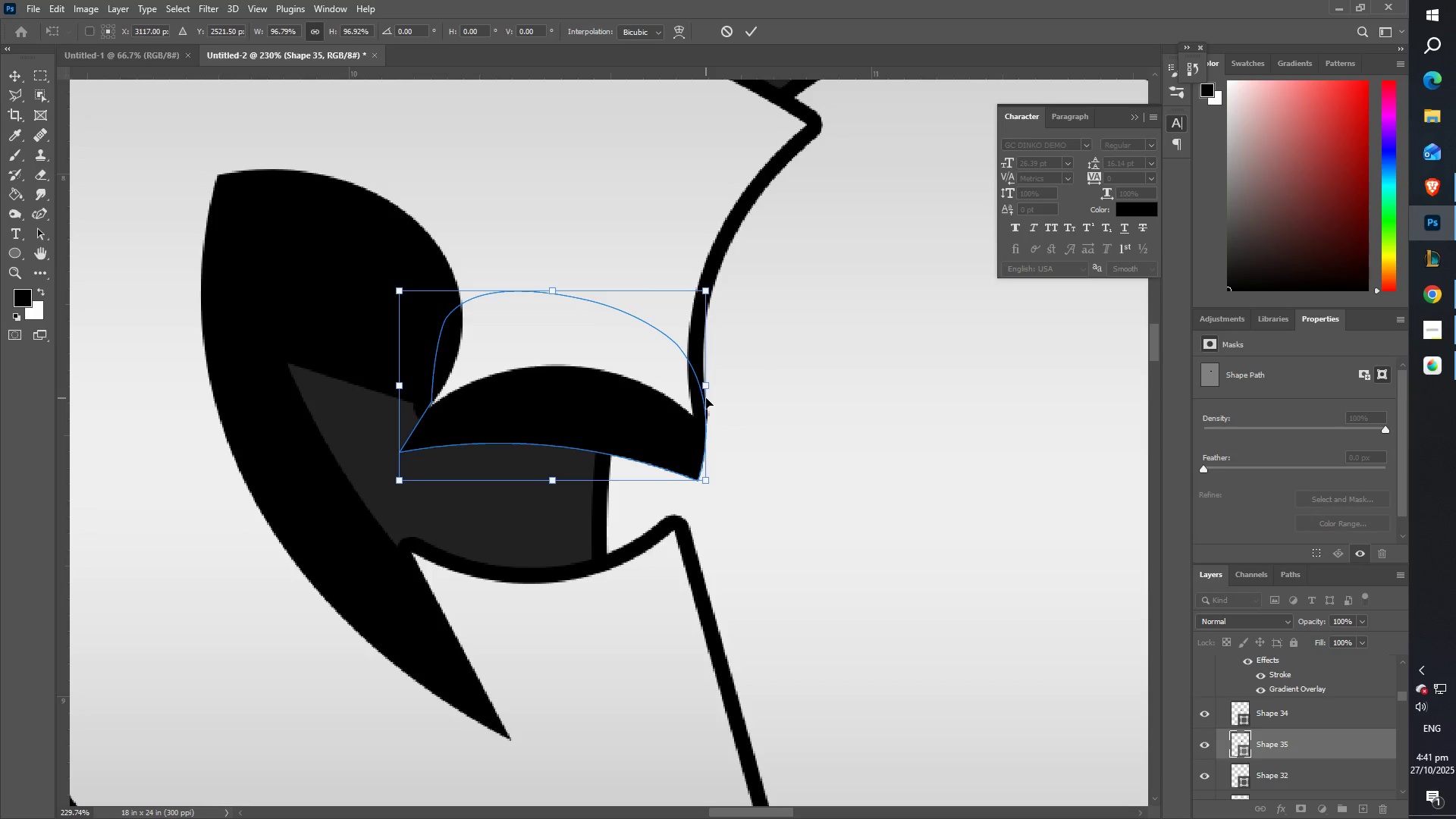 
left_click([753, 30])
 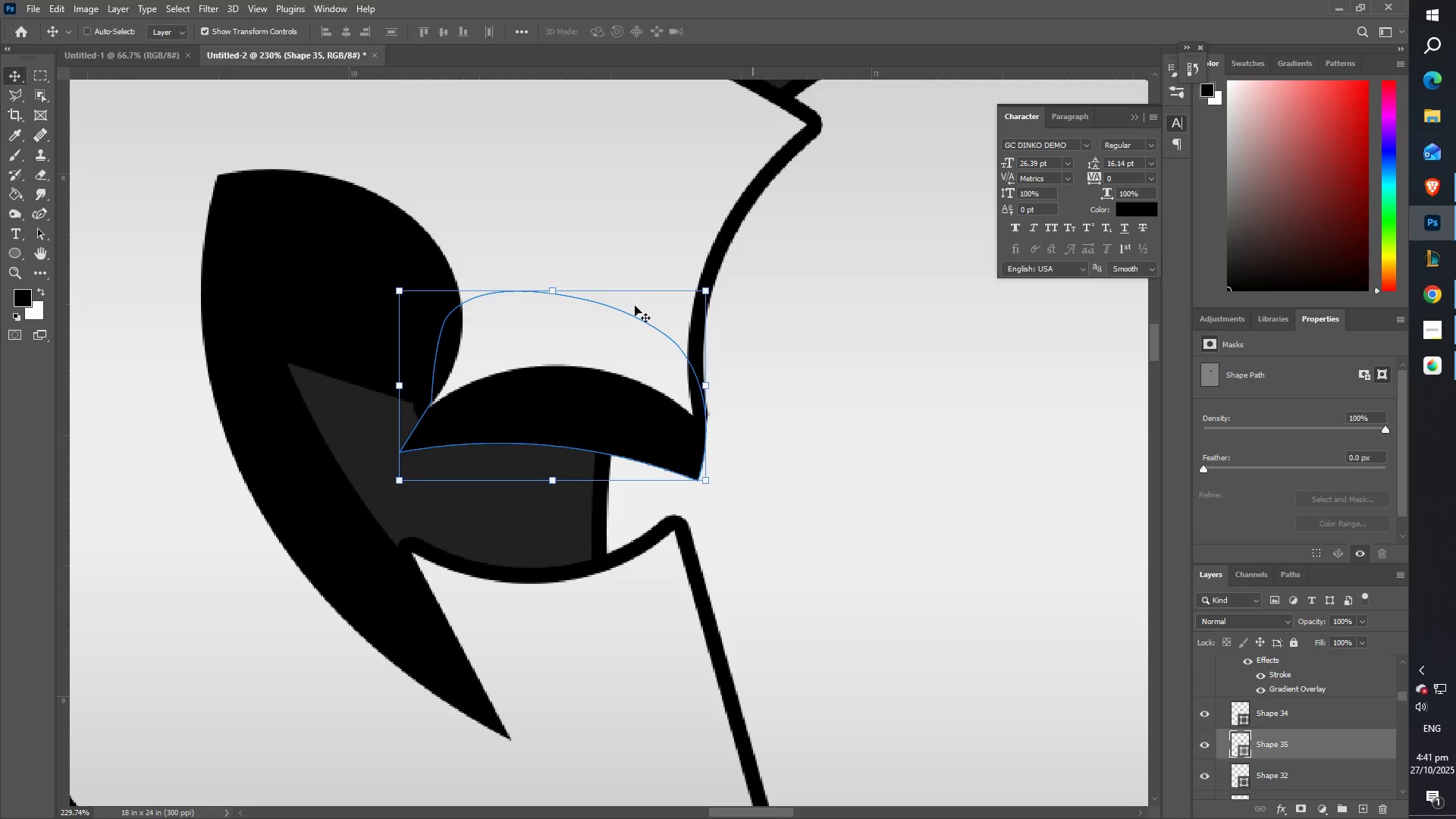 
type(ZZZ)
 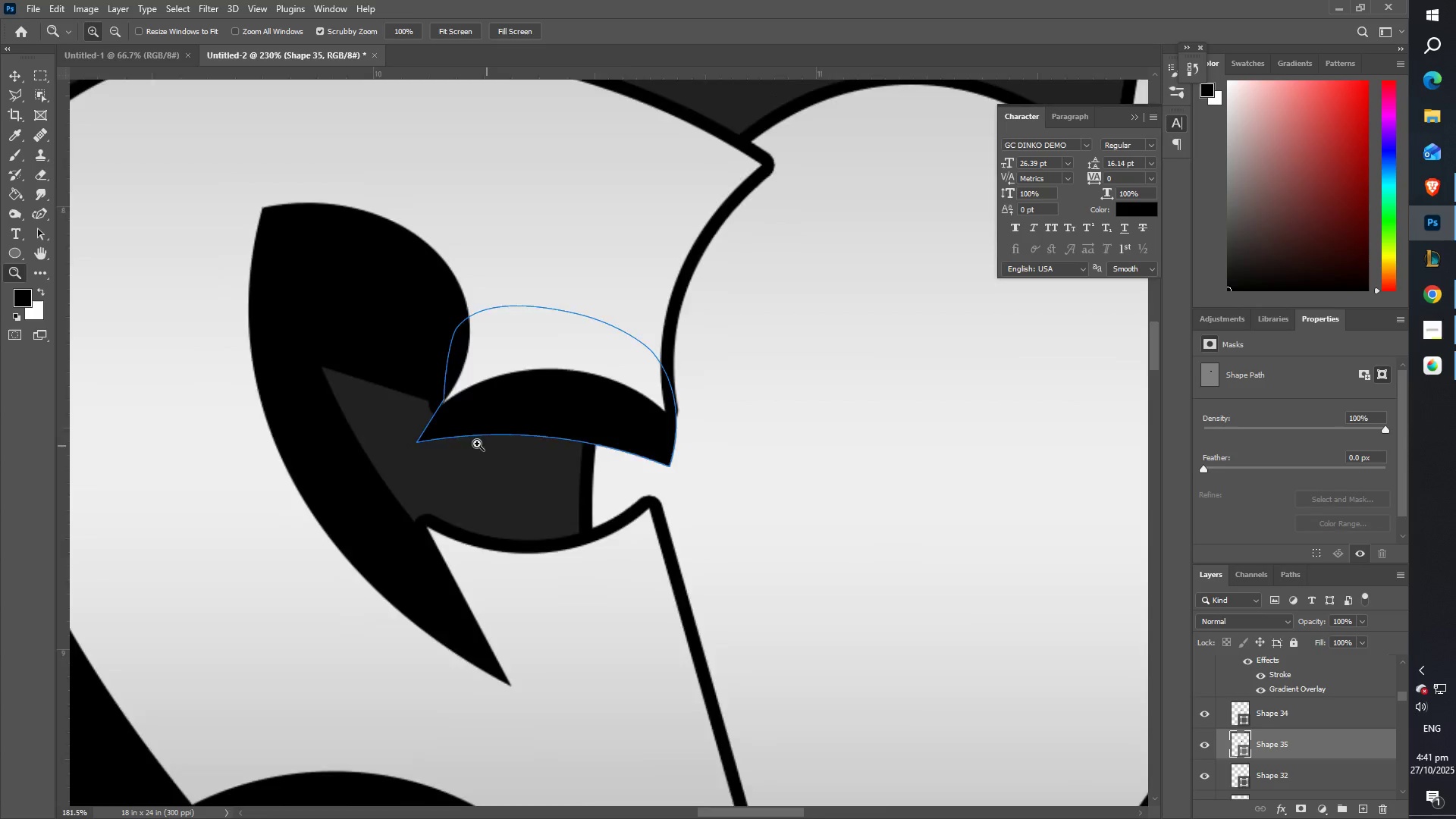 
left_click([435, 445])
 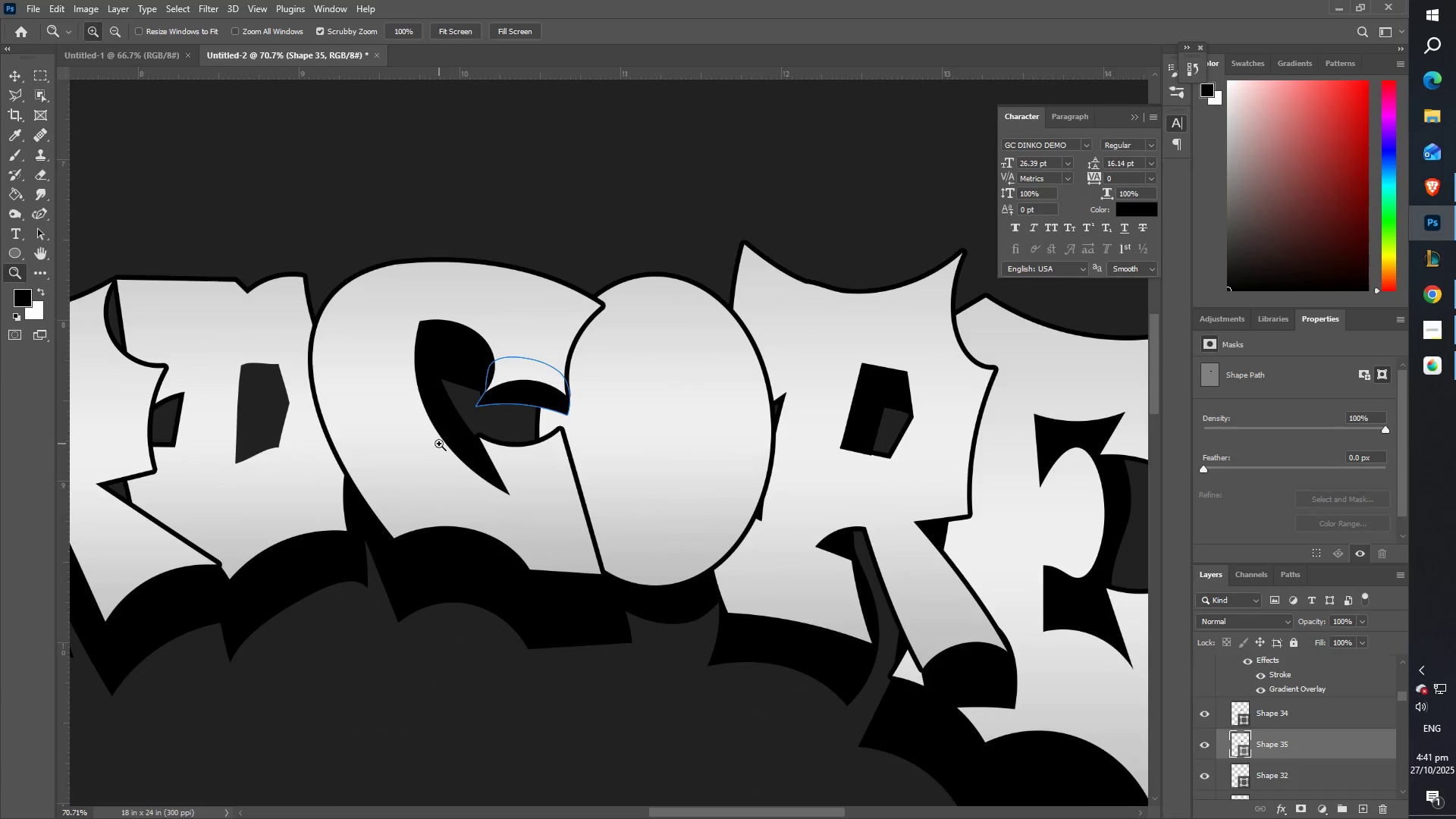 
scroll: coordinate [446, 447], scroll_direction: down, amount: 5.0
 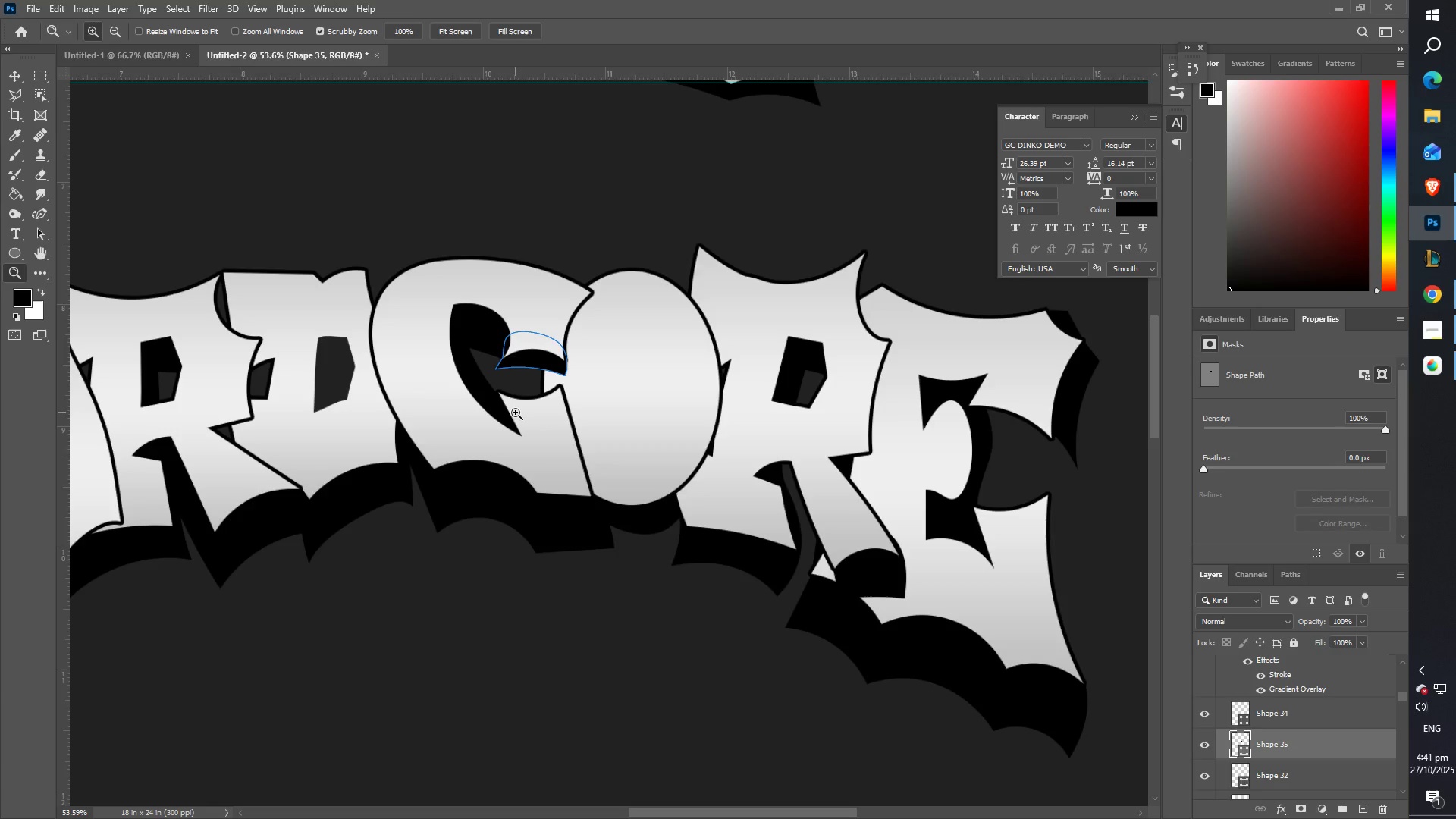 
wait(11.34)
 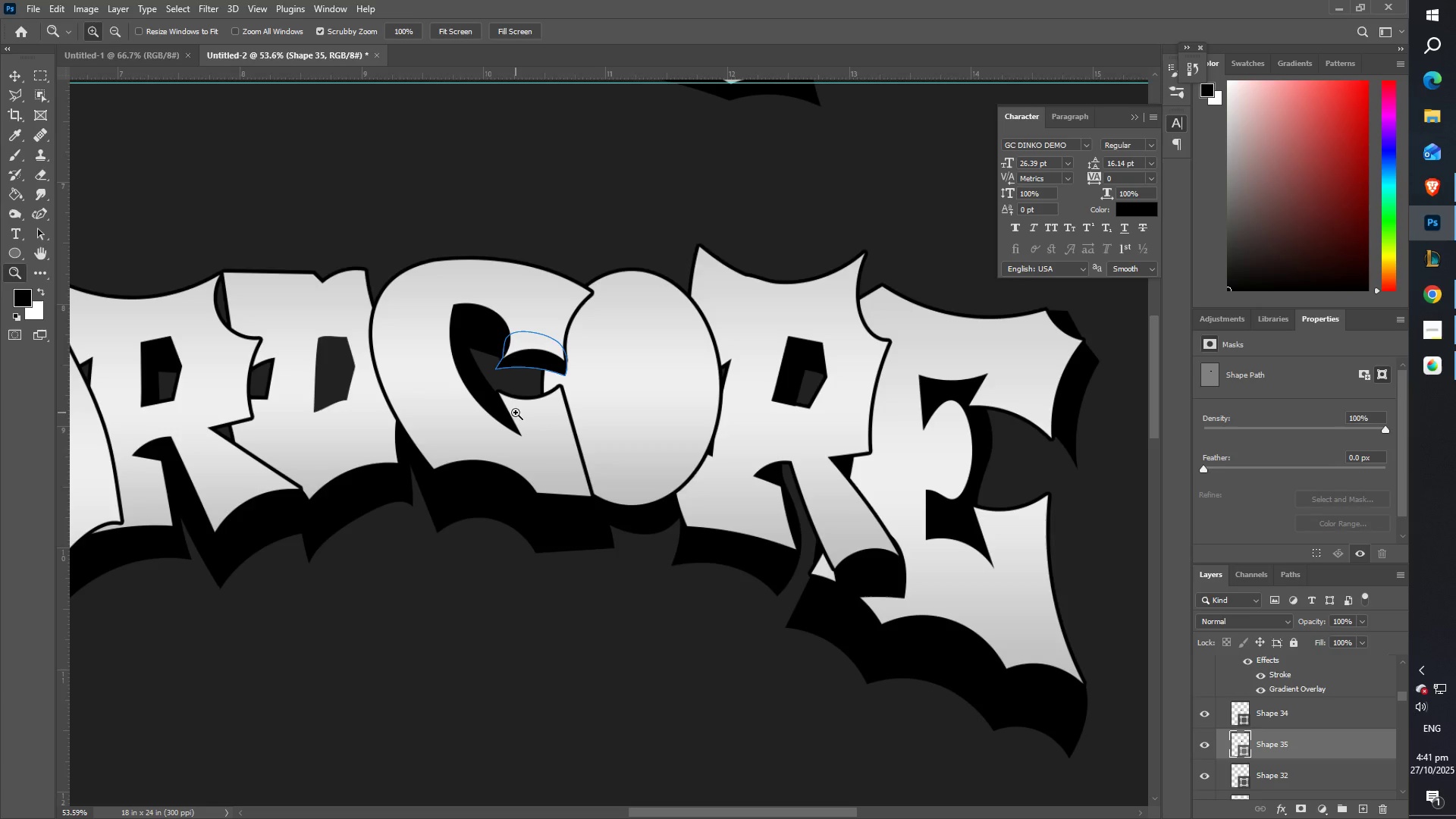 
type(ZZ)
 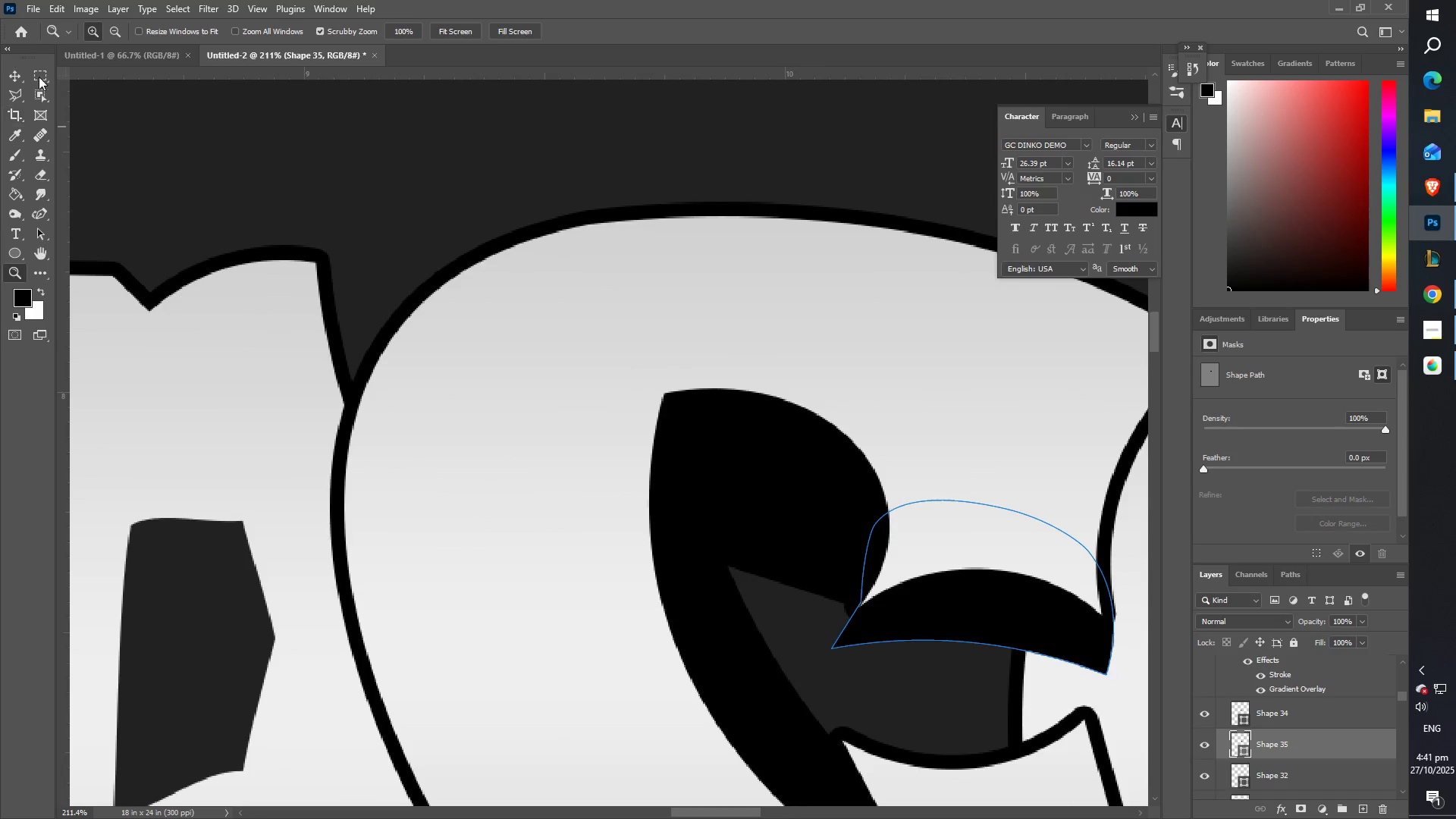 
left_click([14, 83])
 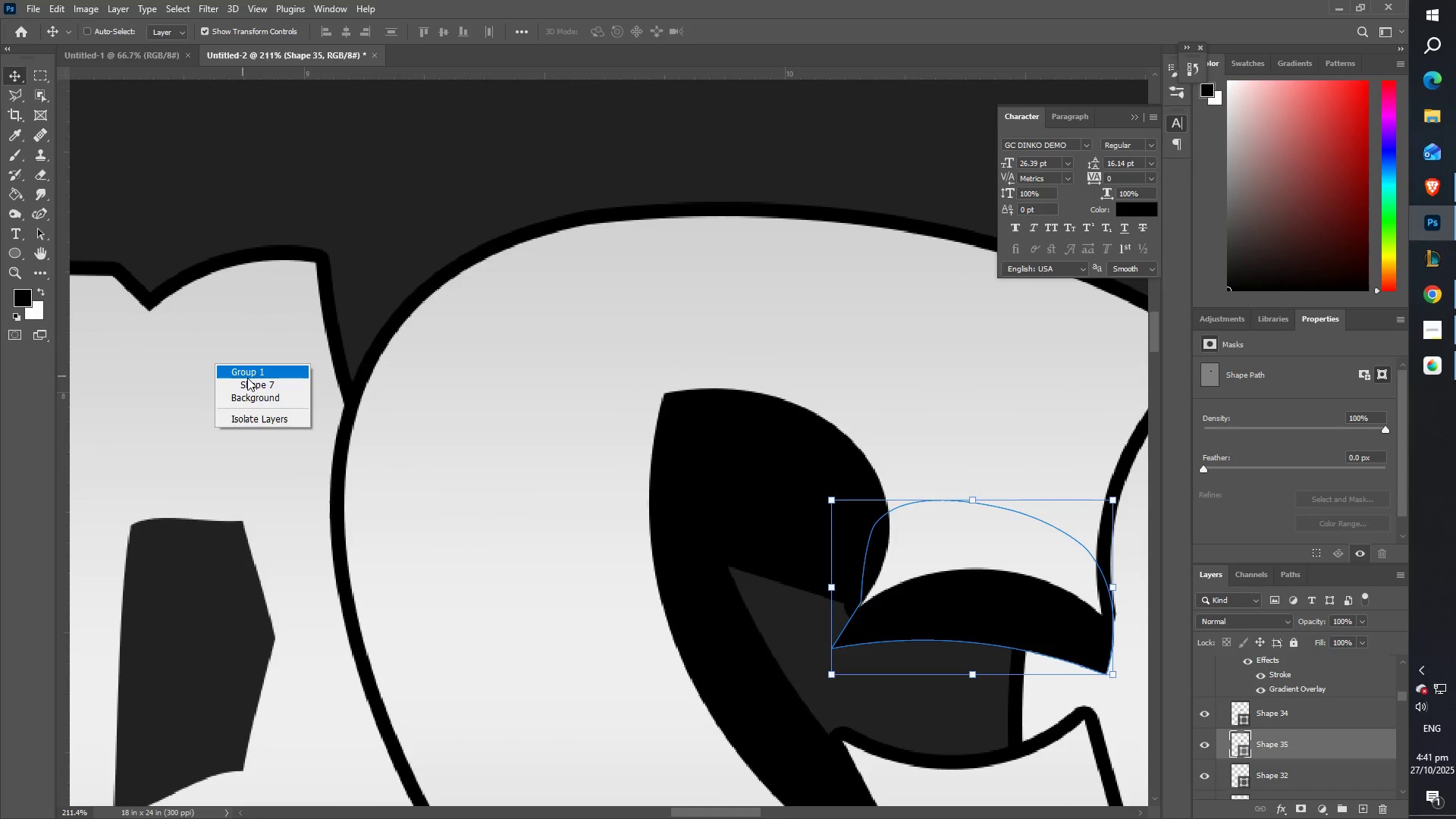 
left_click([247, 378])
 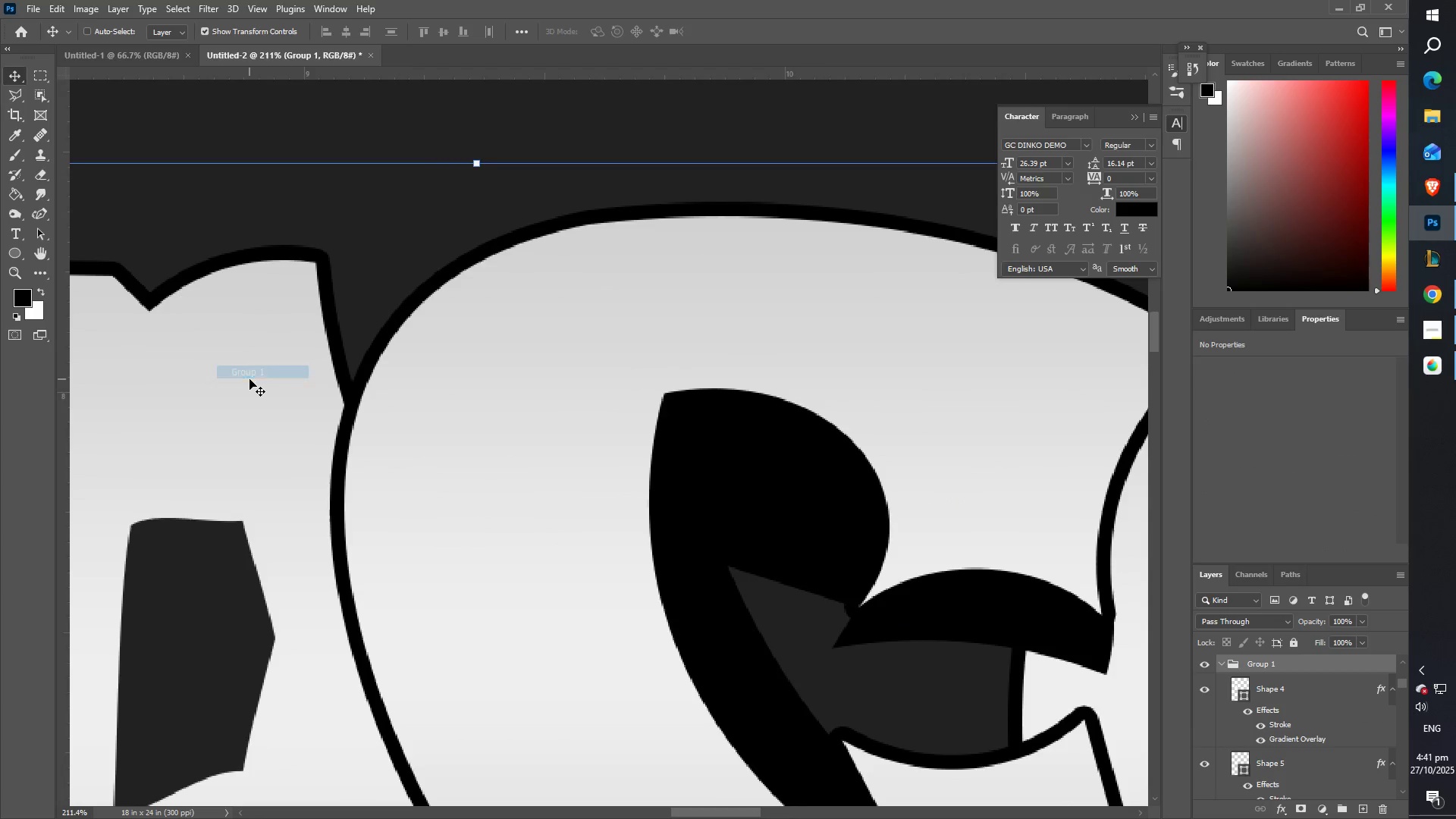 
right_click([249, 379])
 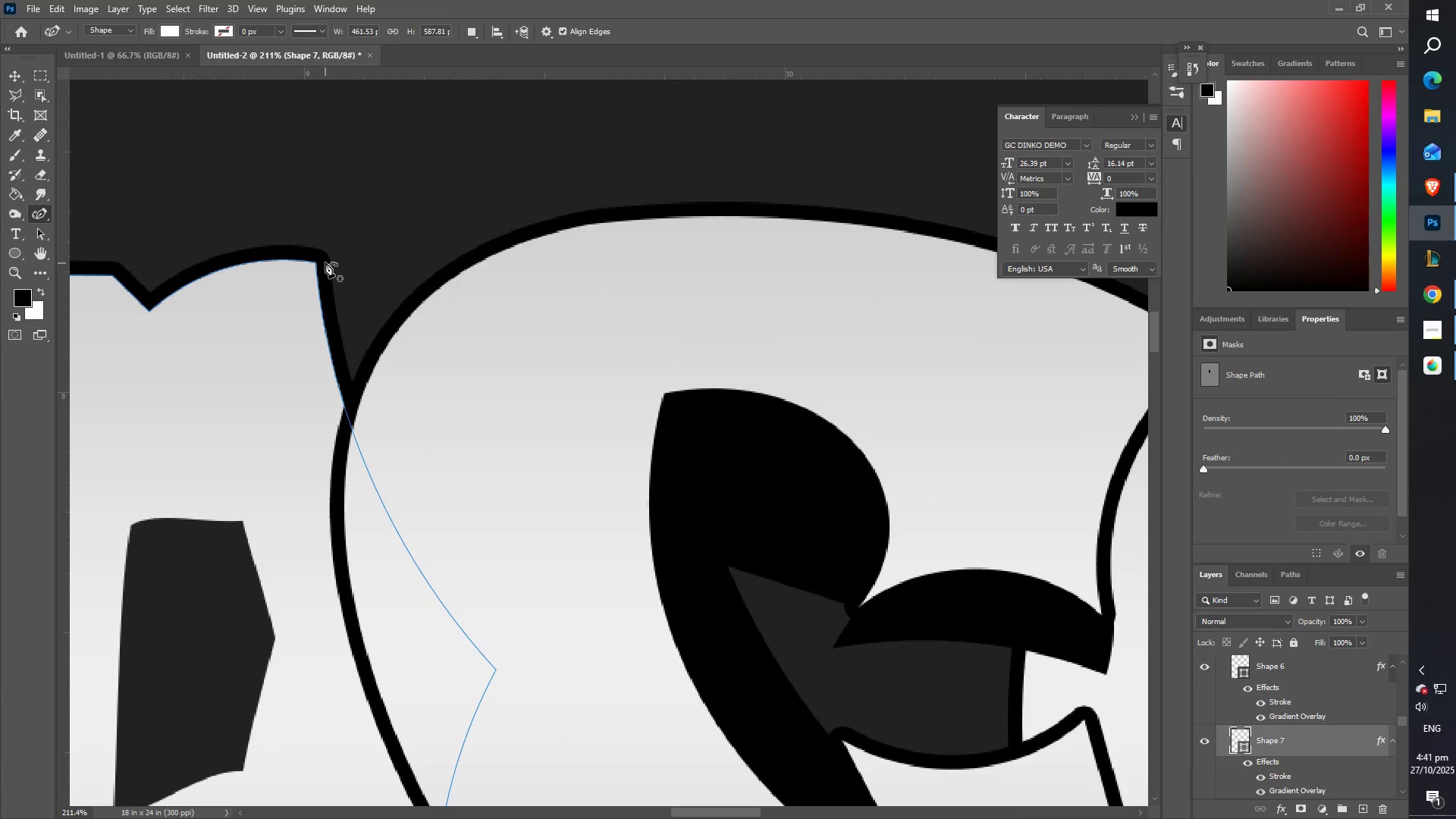 
left_click([309, 255])
 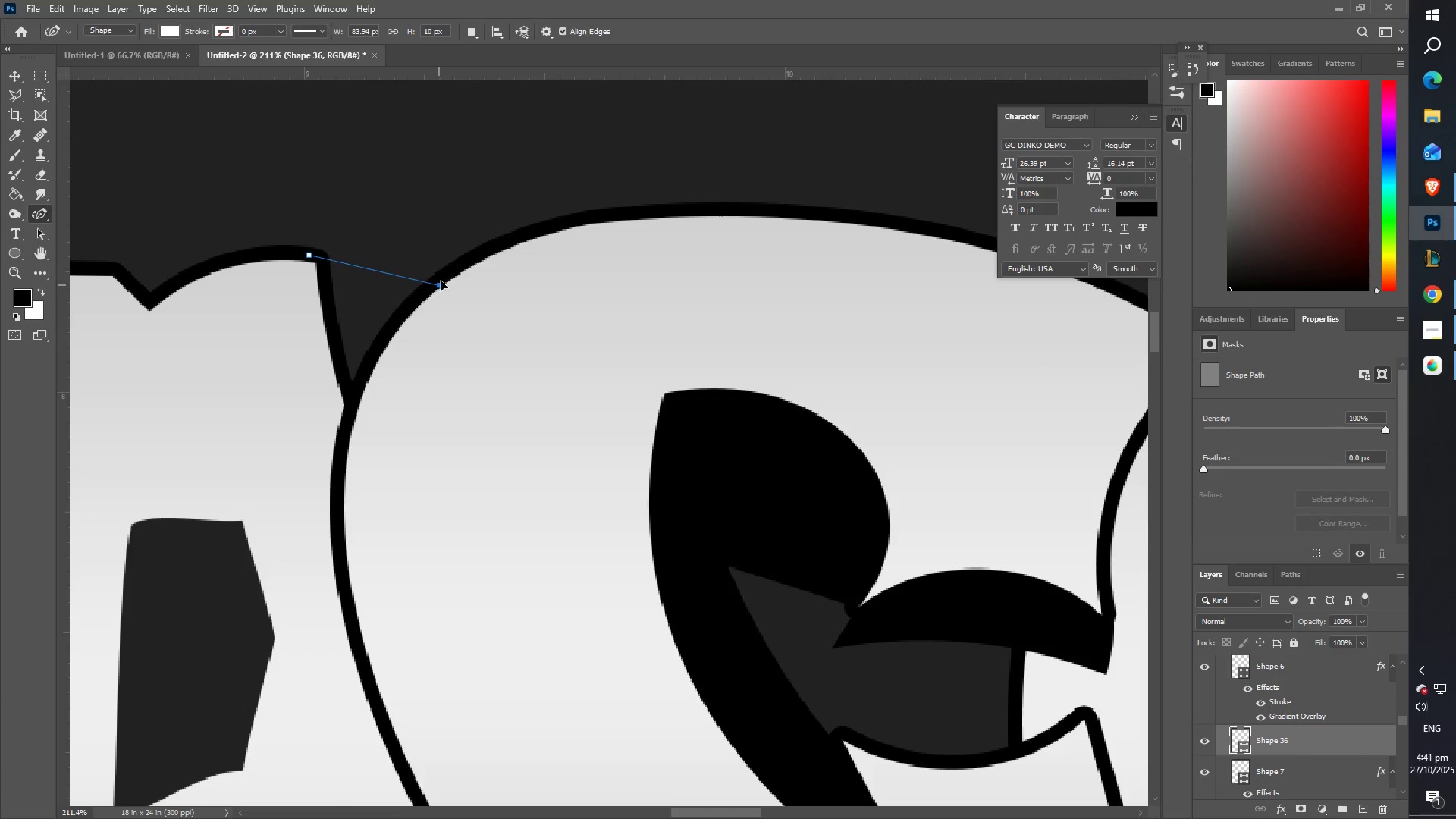 
left_click([482, 415])
 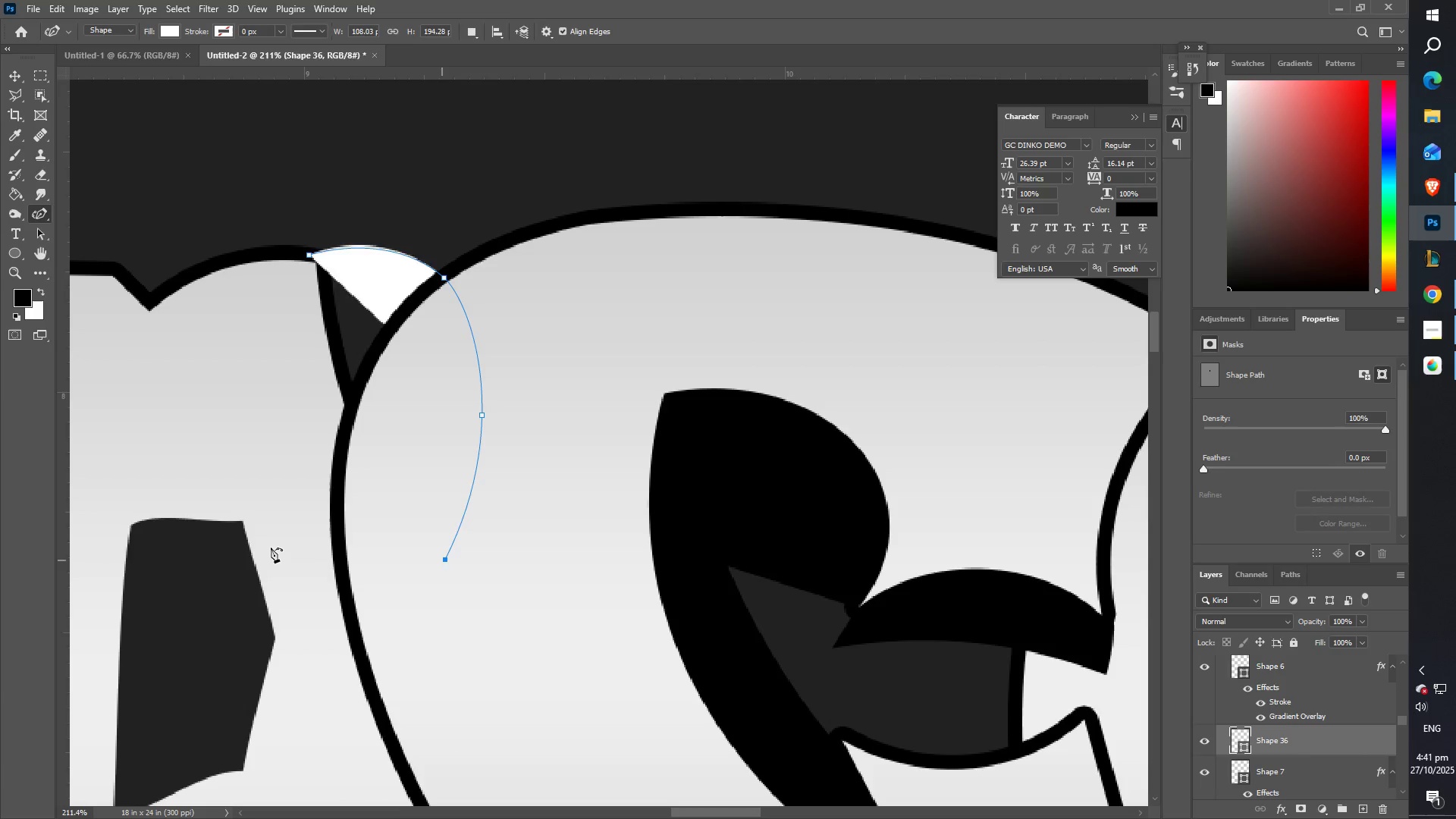 
triple_click([271, 548])
 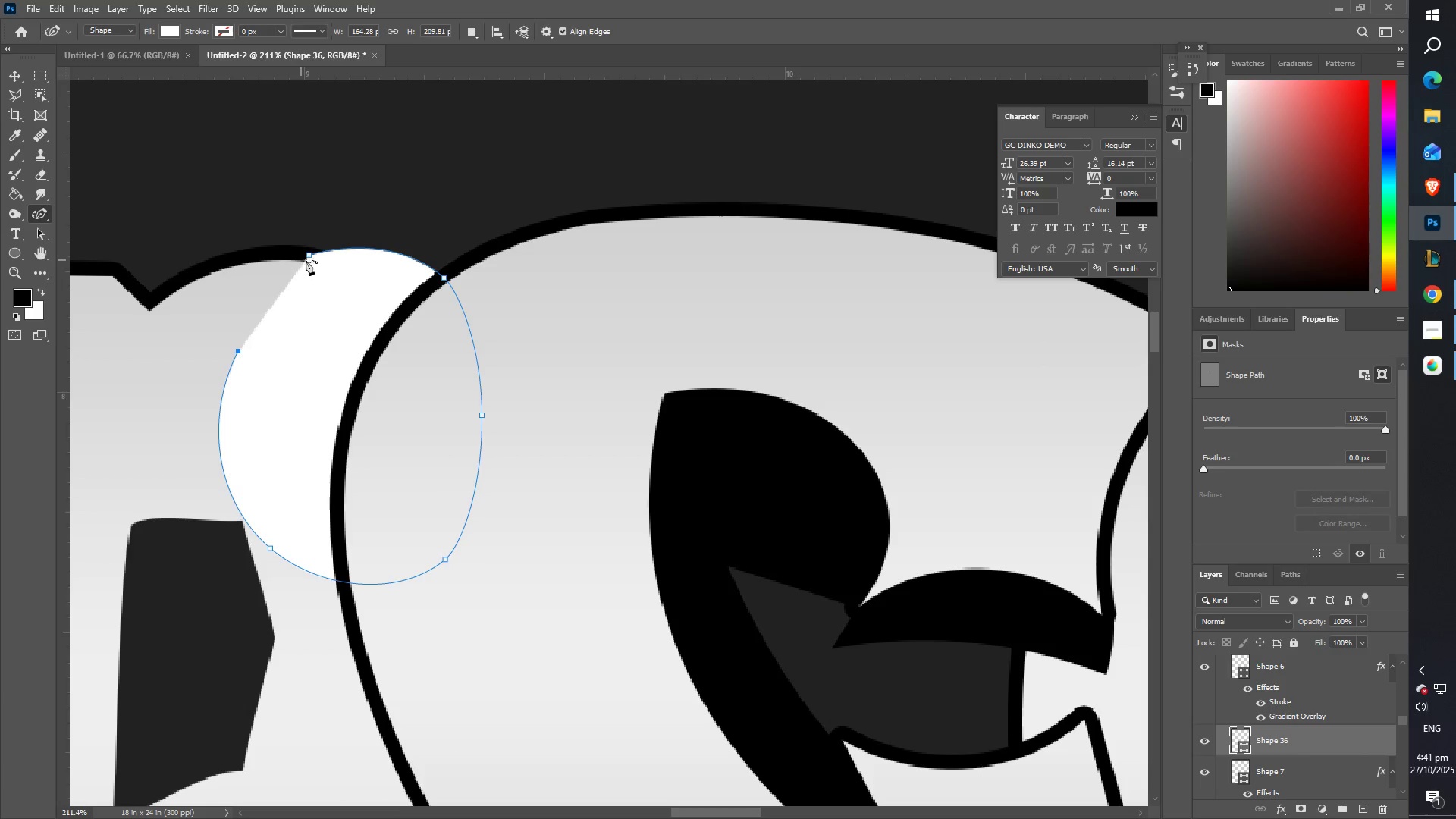 
key(Control+Z)
 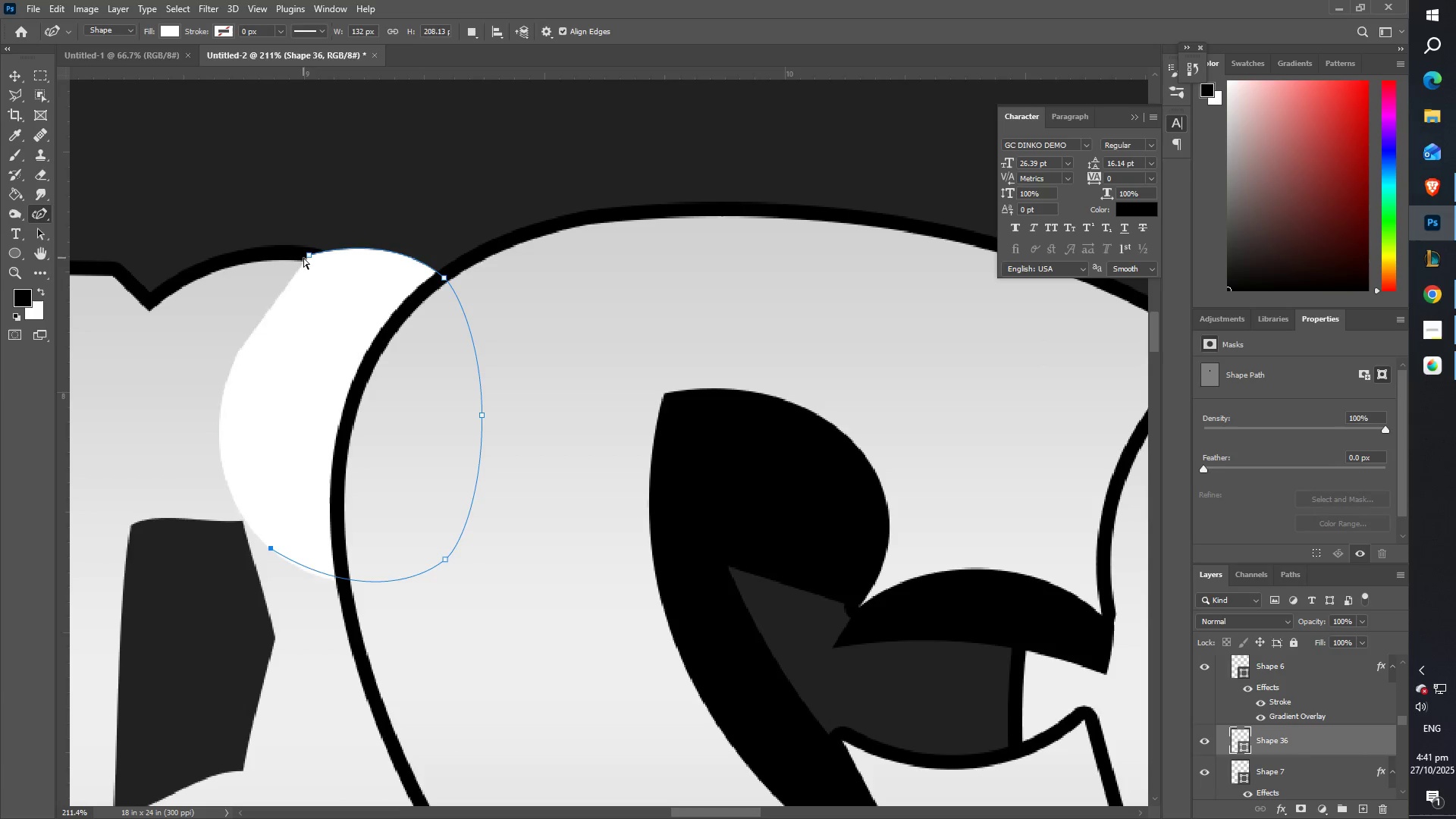 
key(Control+Z)
 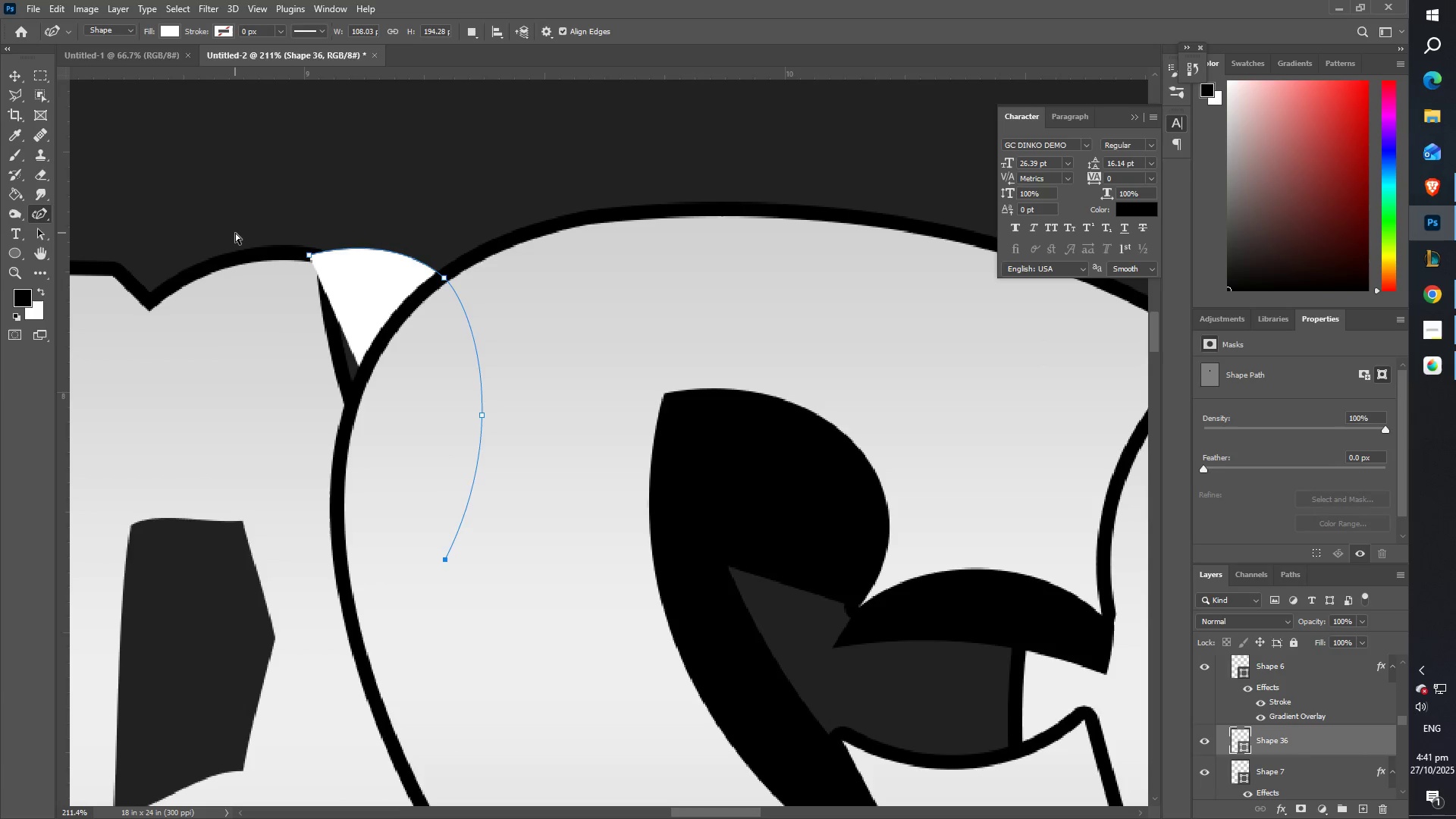 
key(Control+Z)
 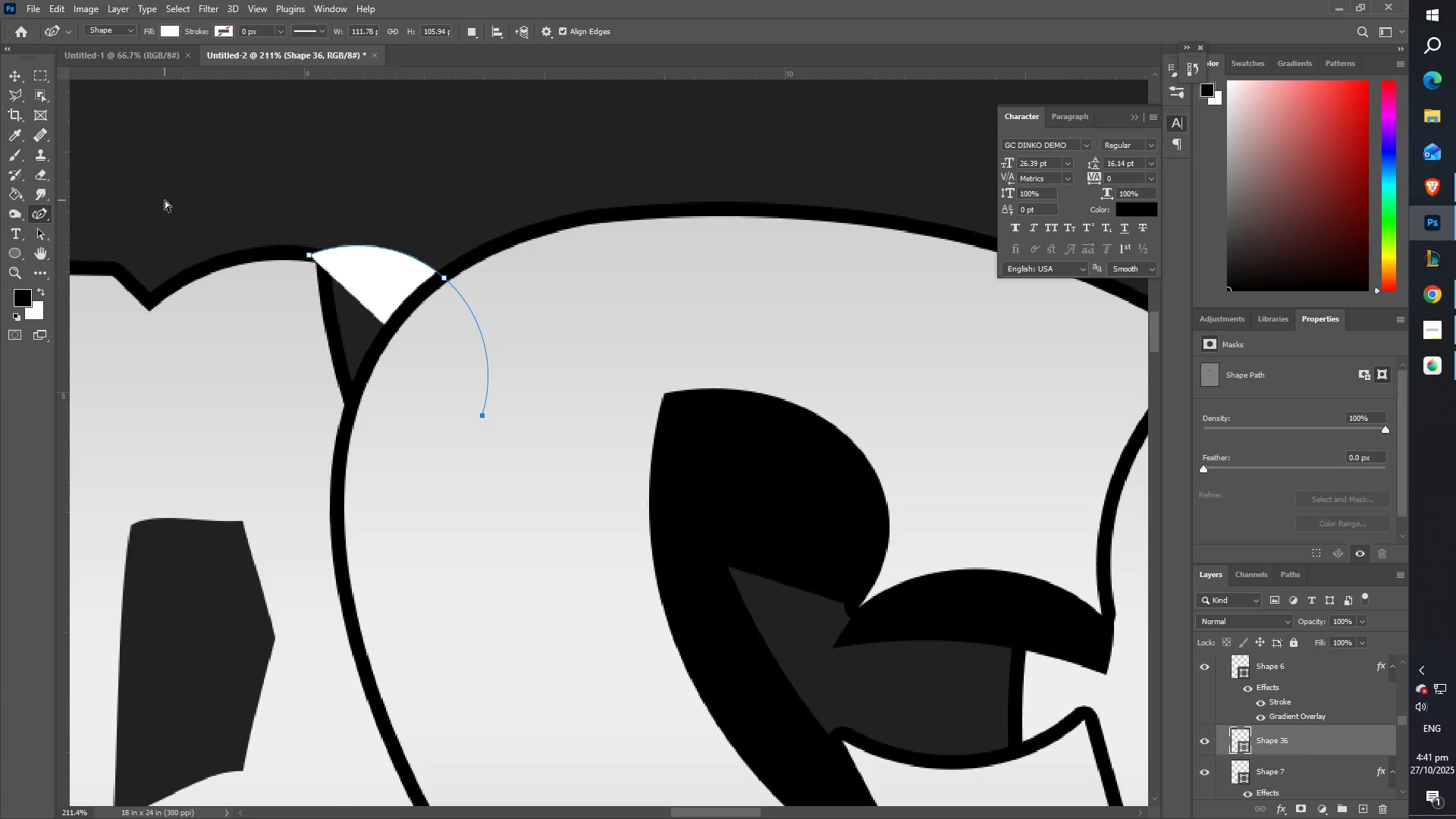 
key(Control+Z)
 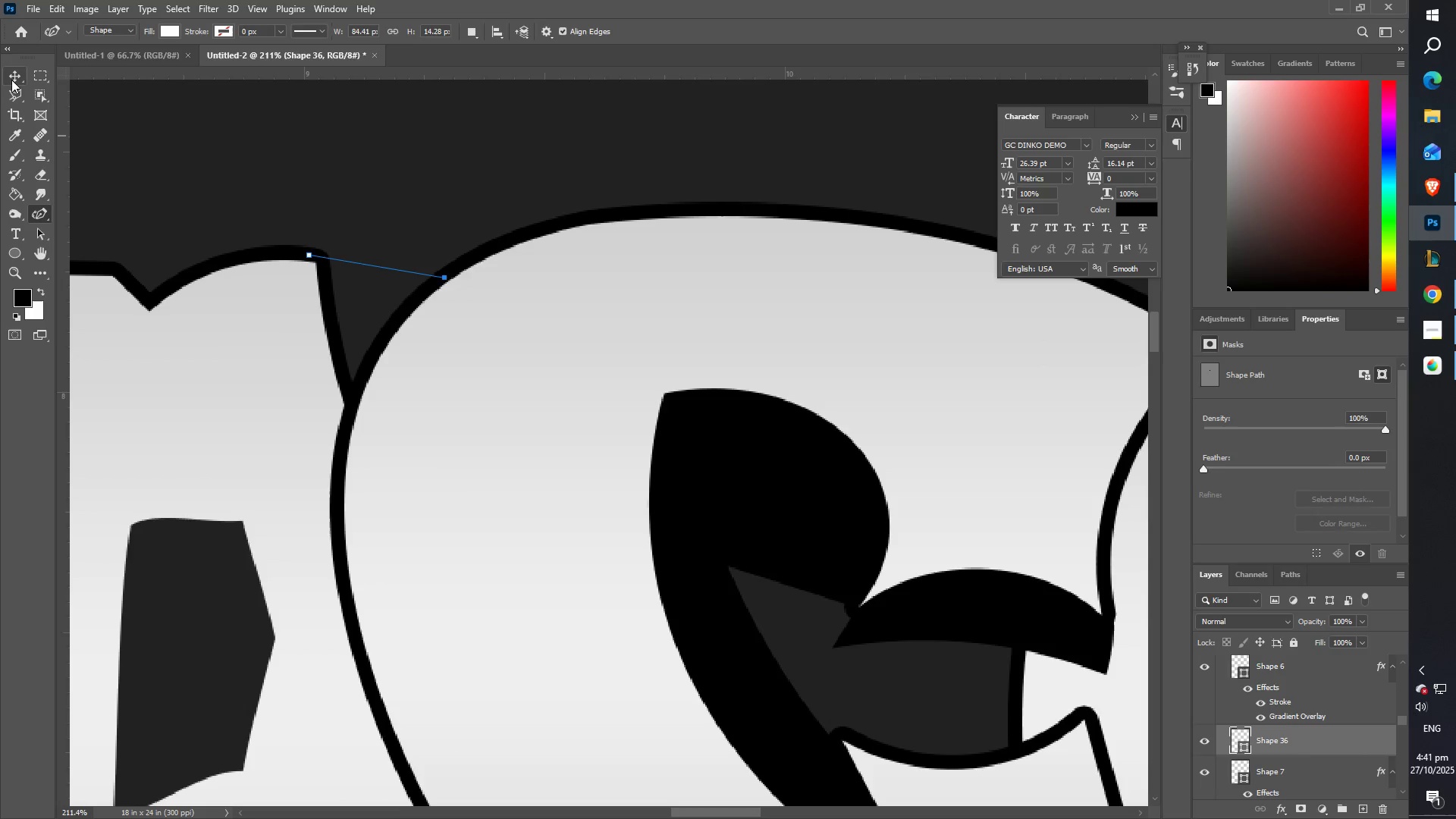 
left_click([11, 79])
 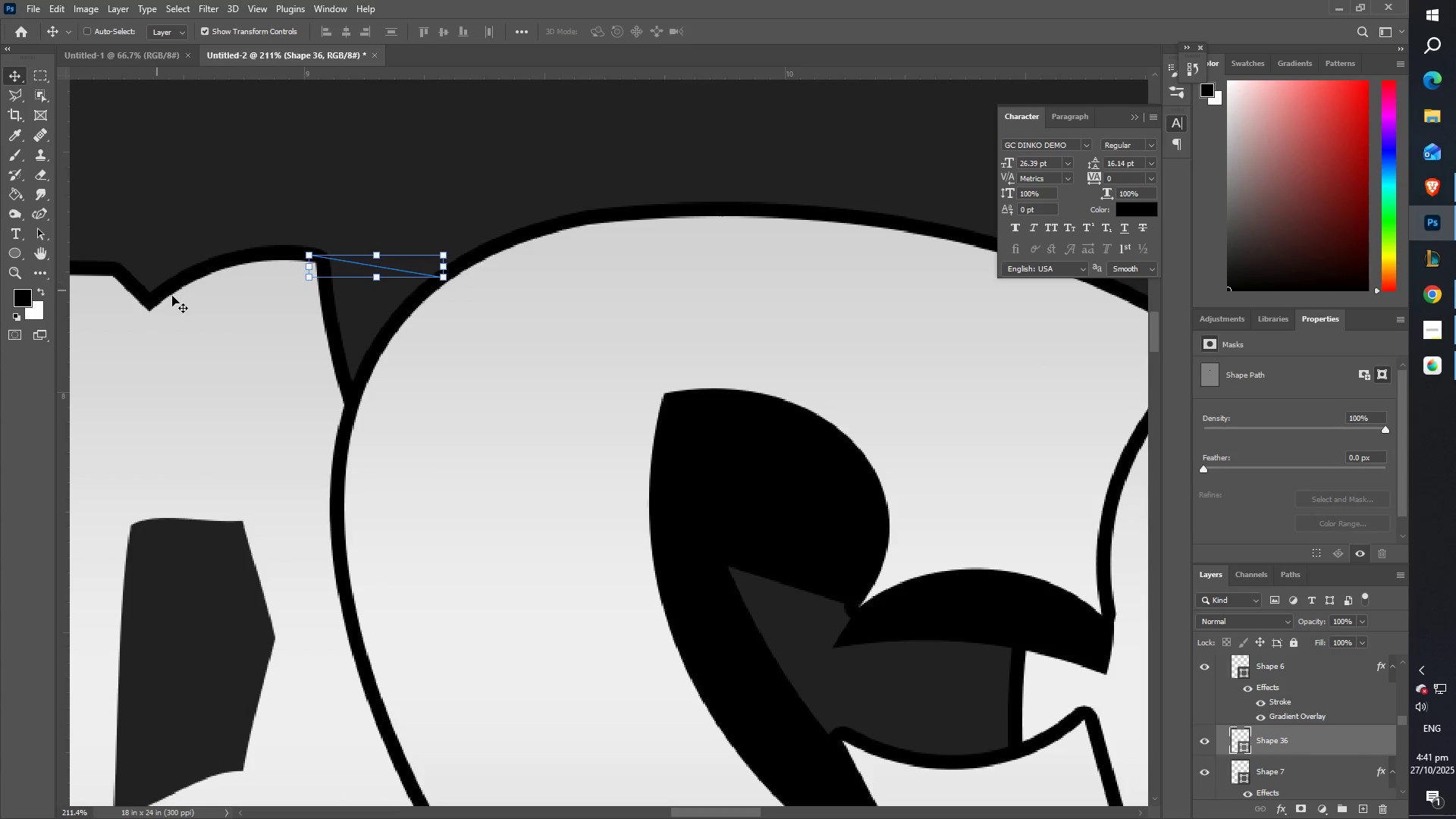 
key(Control+ControlLeft)
 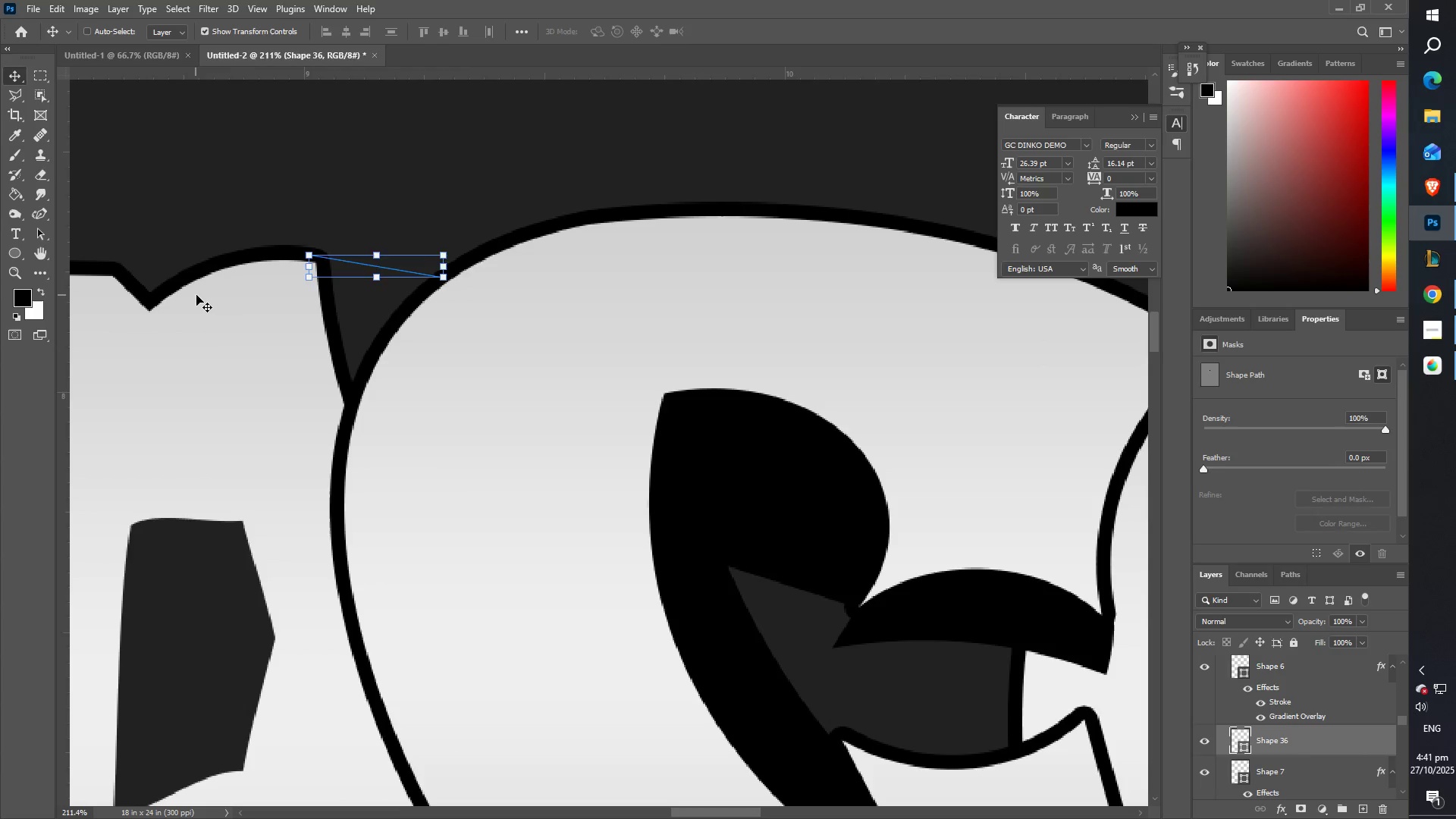 
key(Control+Z)
 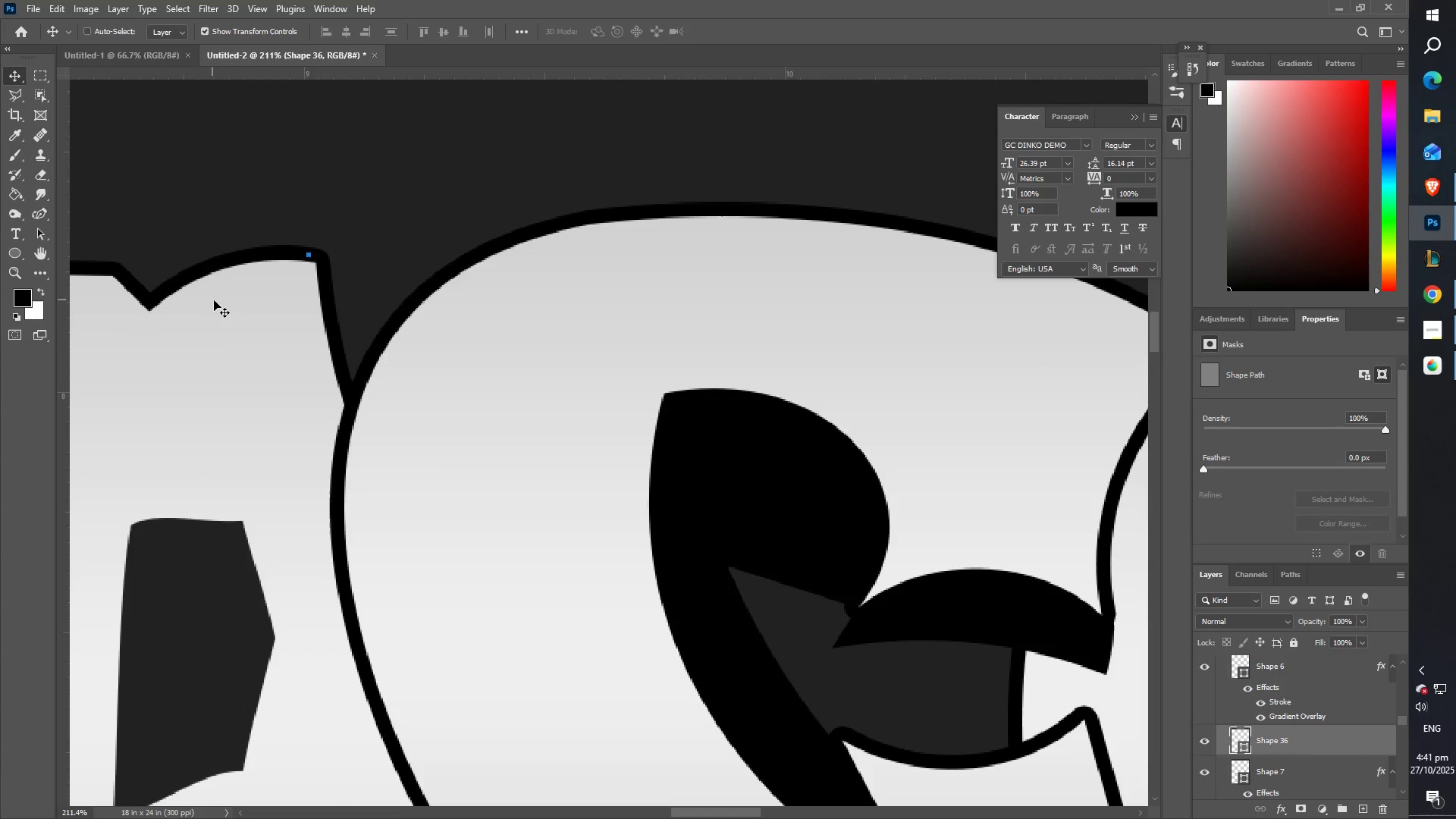 
right_click([219, 305])
 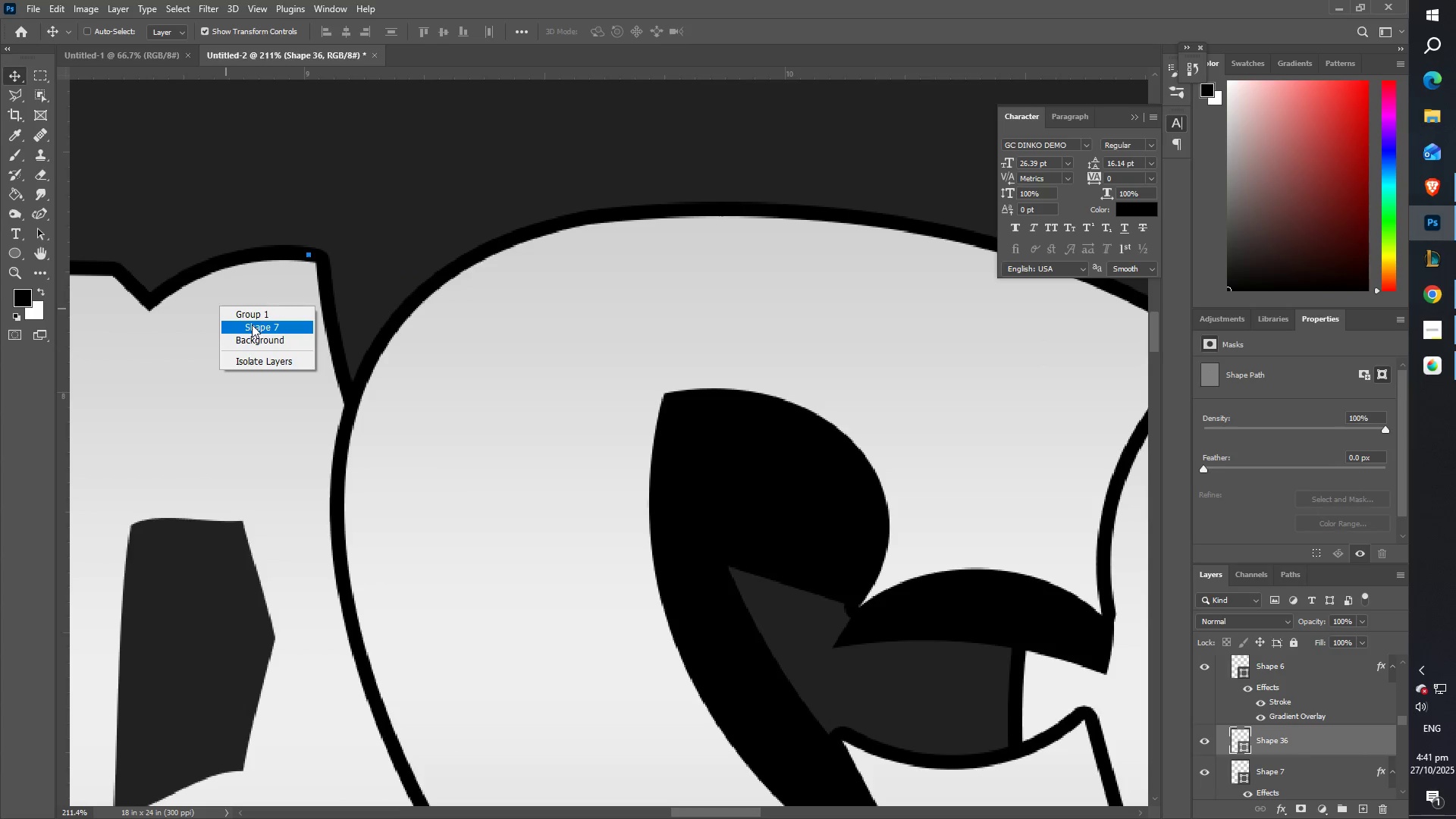 
left_click([253, 325])
 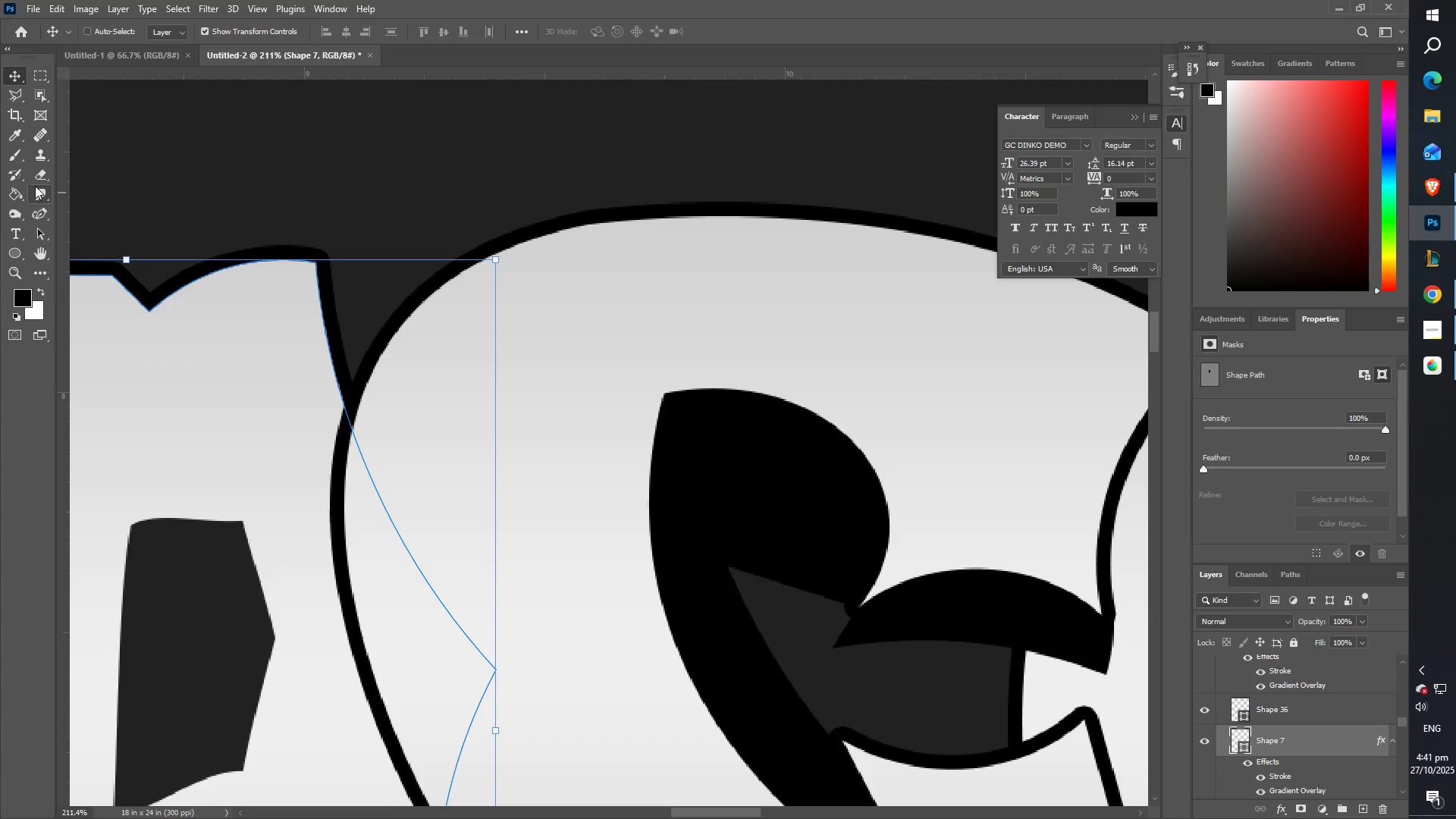 
scroll: coordinate [1298, 698], scroll_direction: down, amount: 2.0
 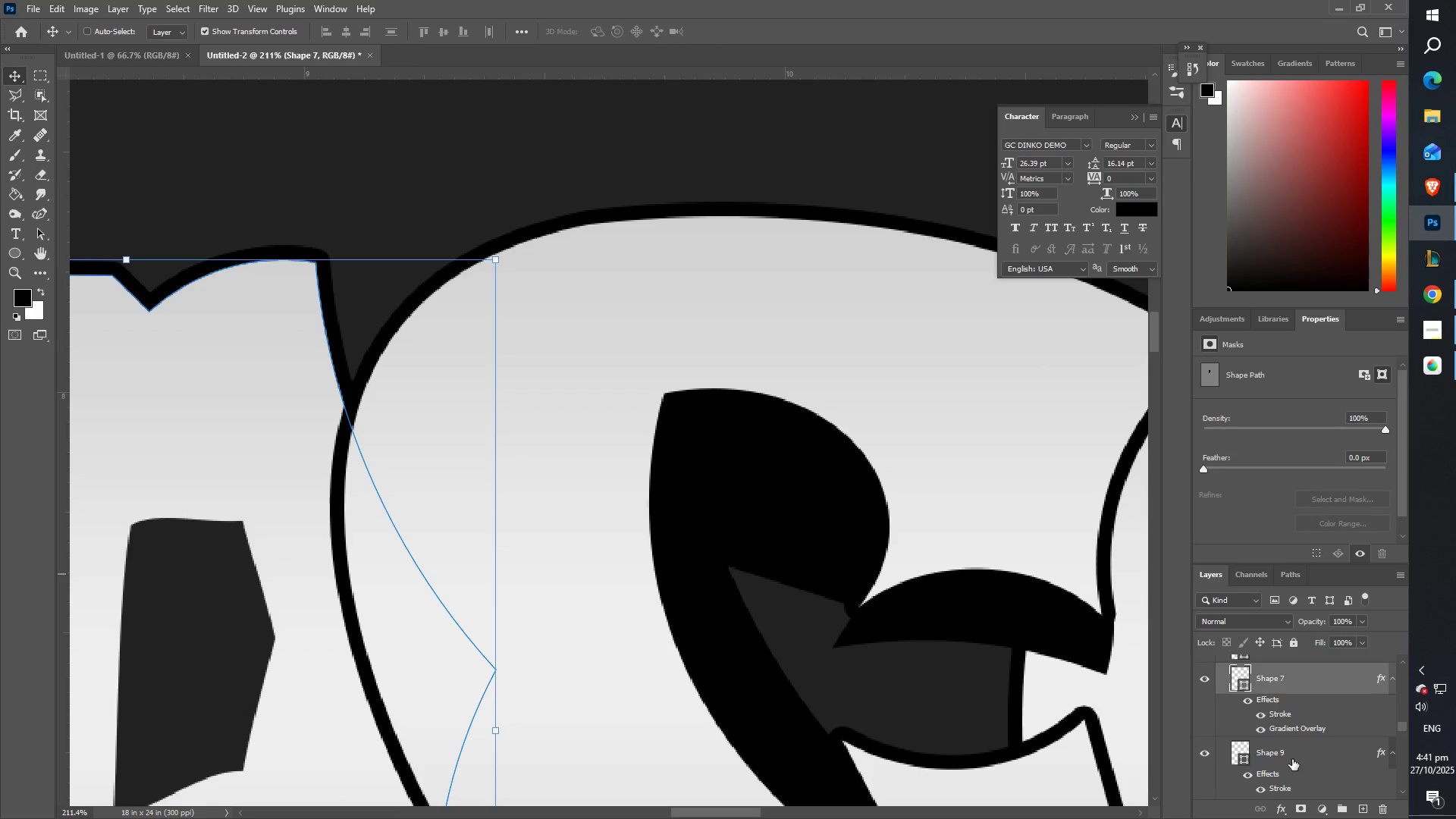 
left_click([1291, 757])
 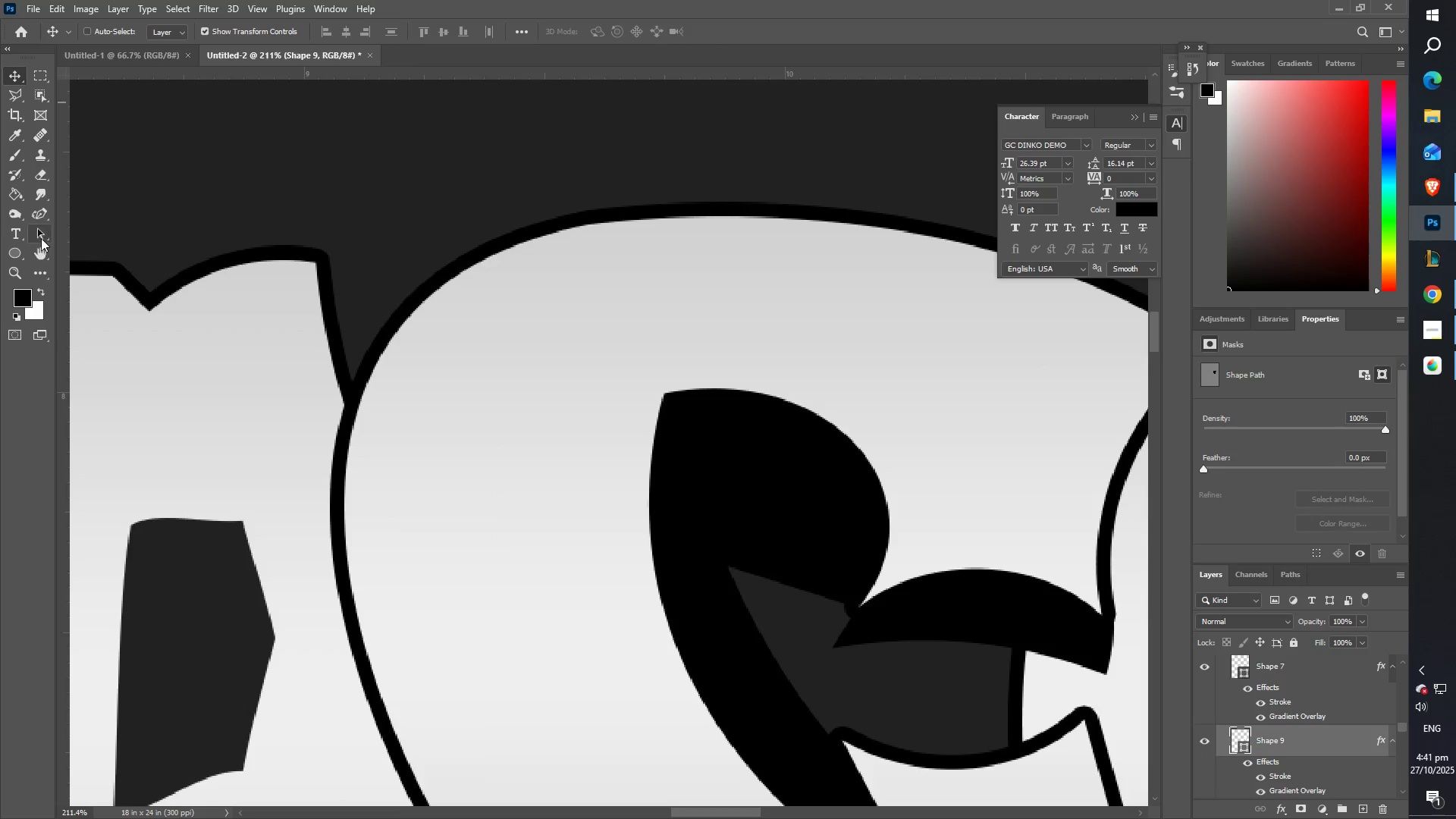 
left_click([35, 218])
 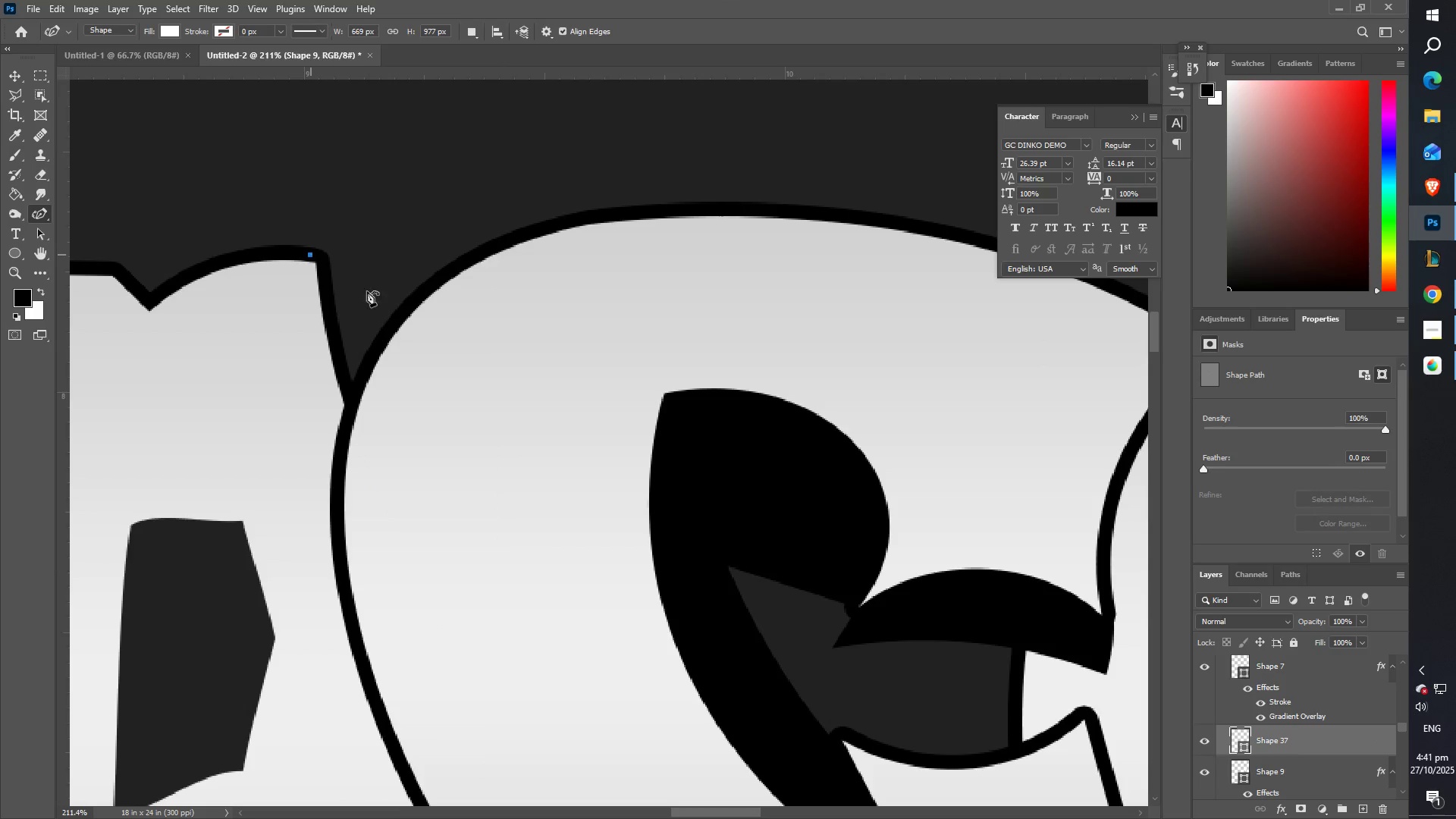 
double_click([492, 338])
 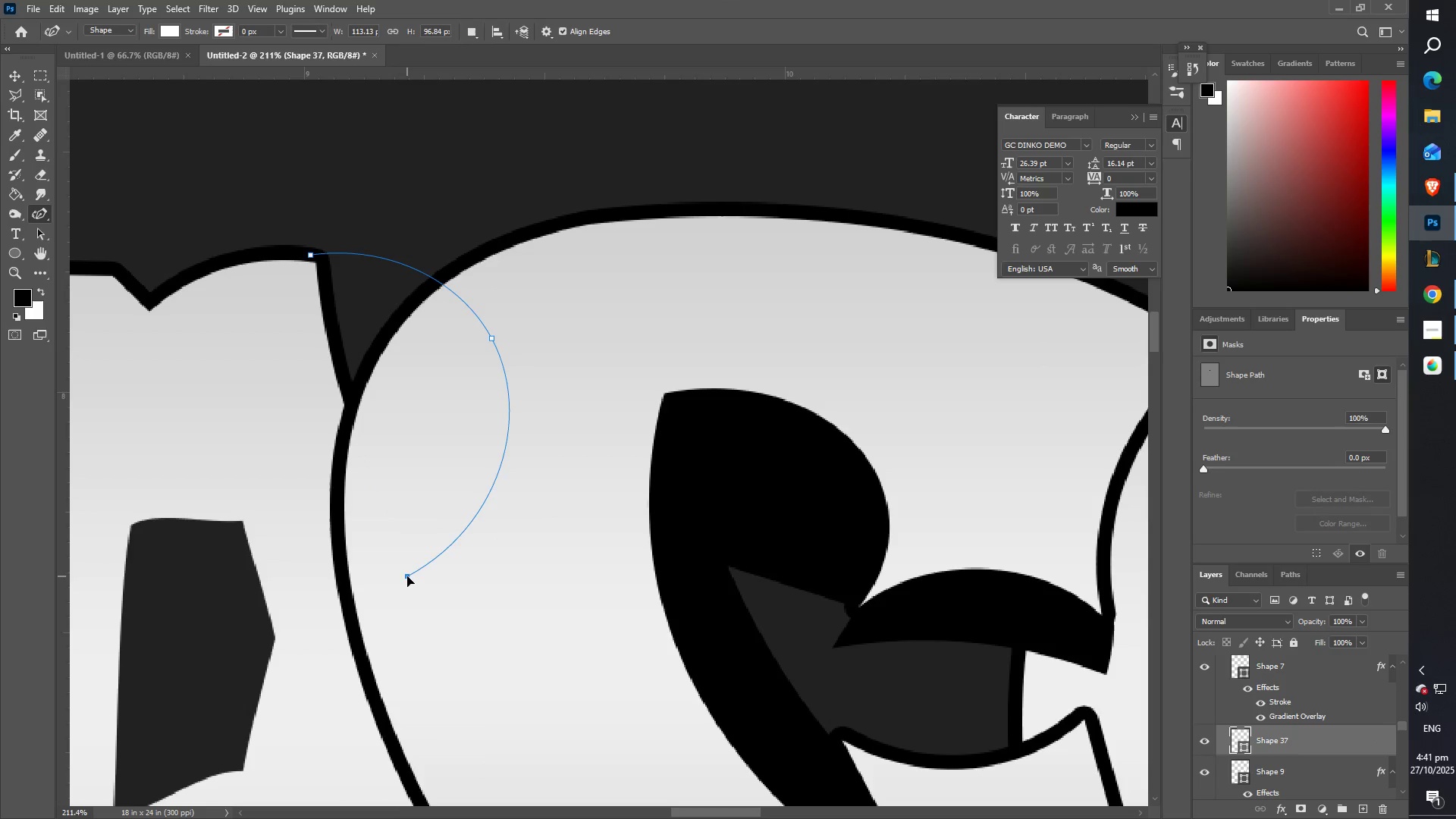 
key(Control+ControlLeft)
 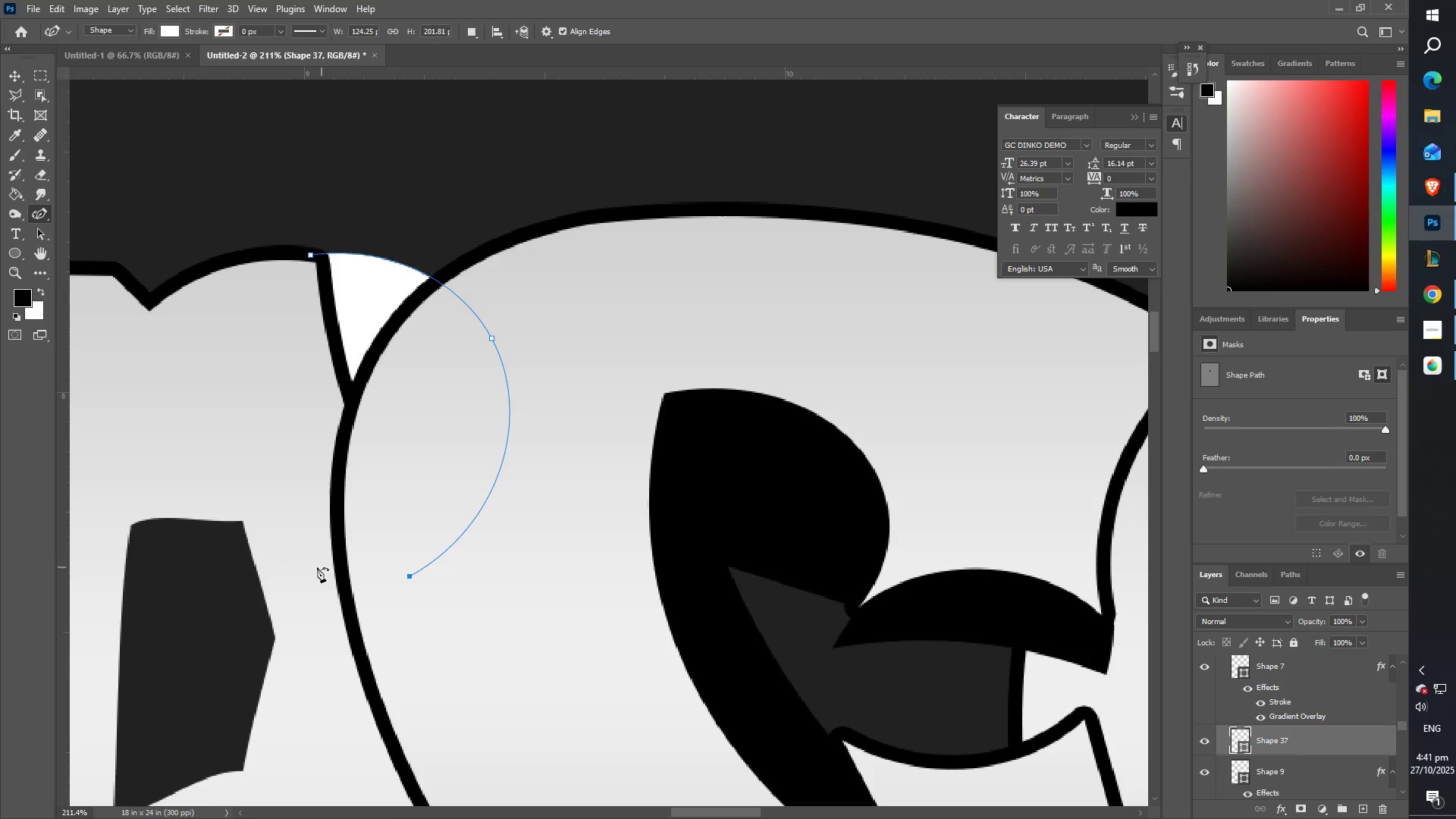 
left_click([316, 567])
 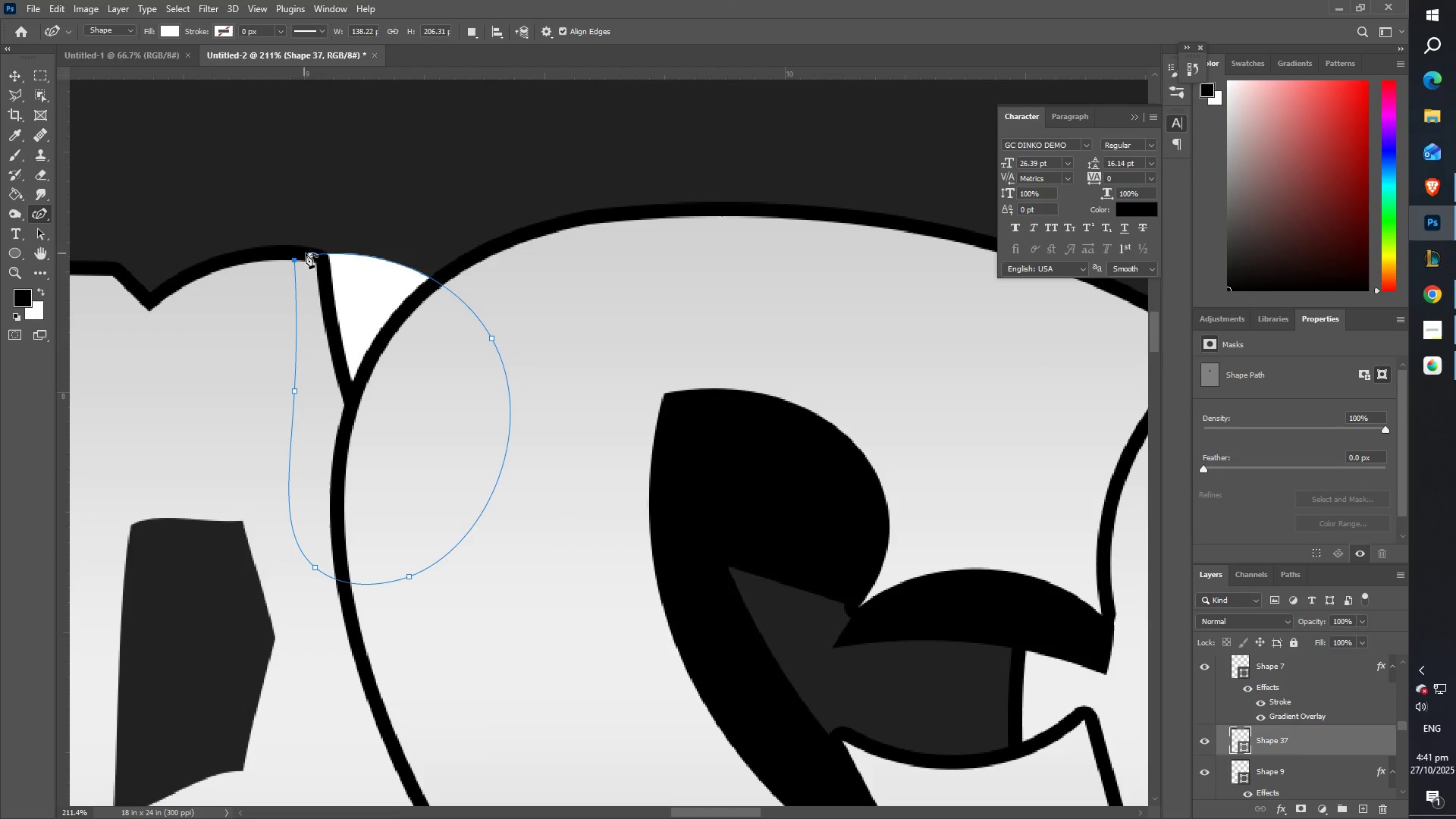 
double_click([309, 255])
 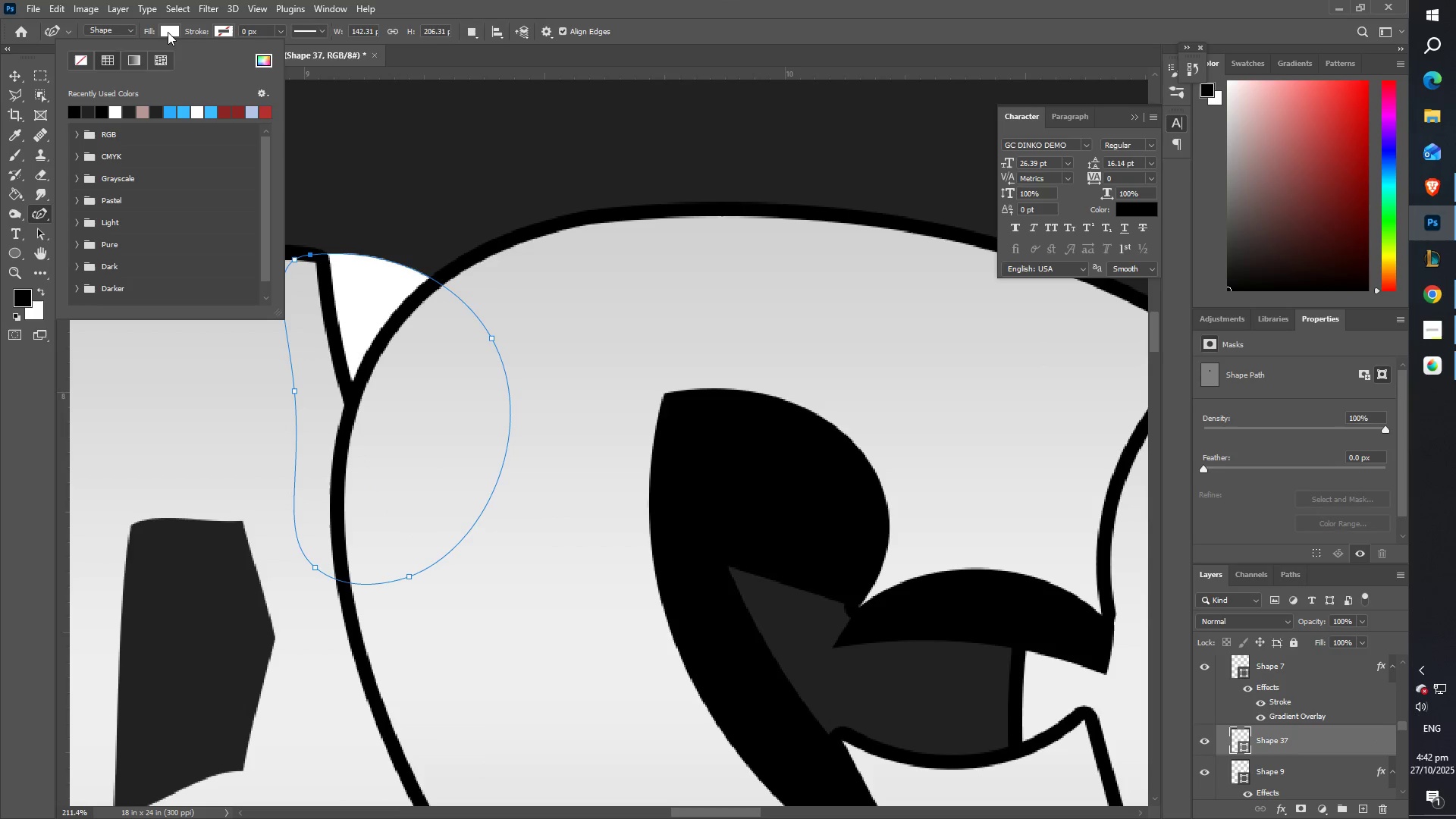 
left_click([74, 111])
 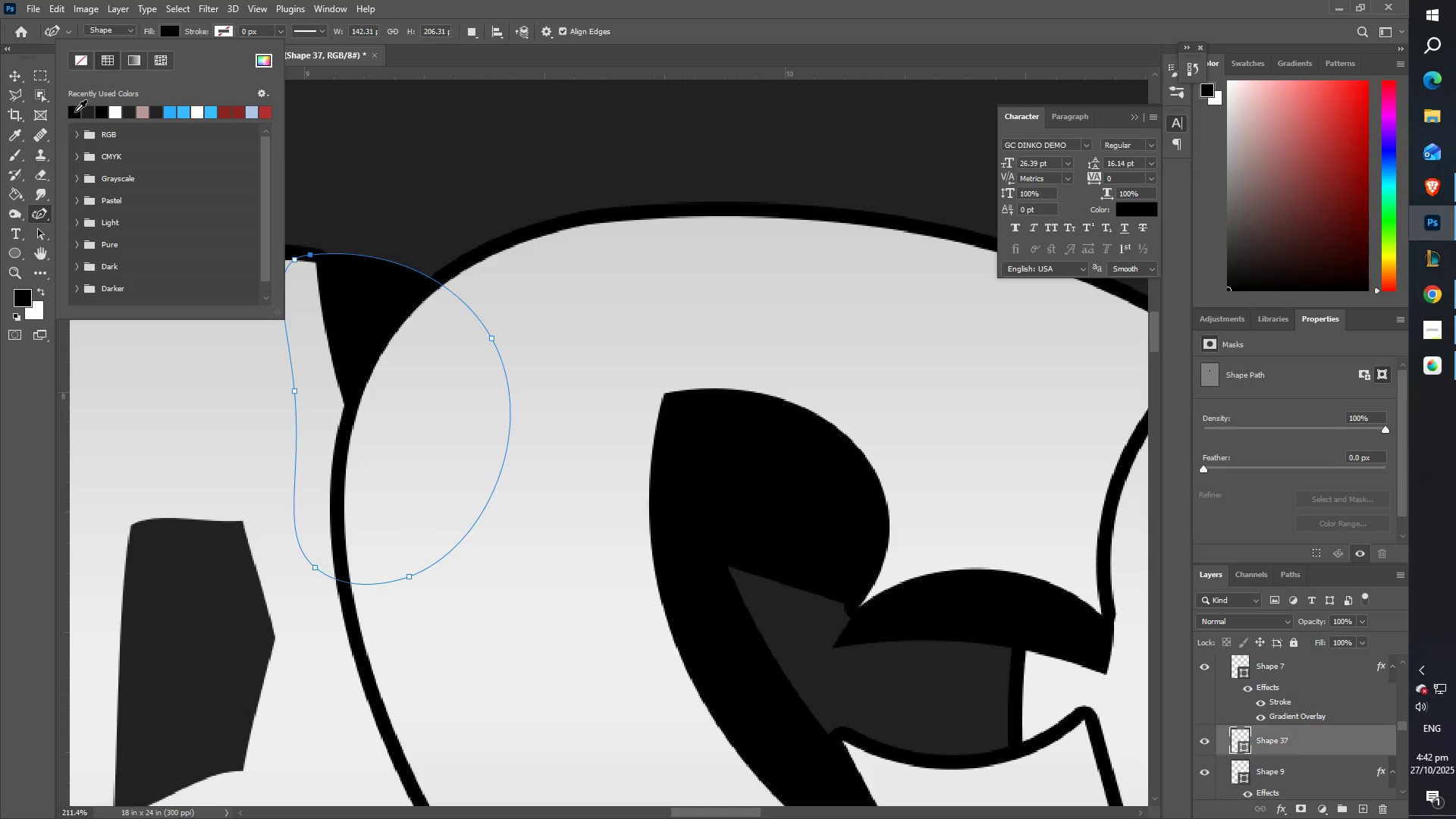 
type(ZZZ)
 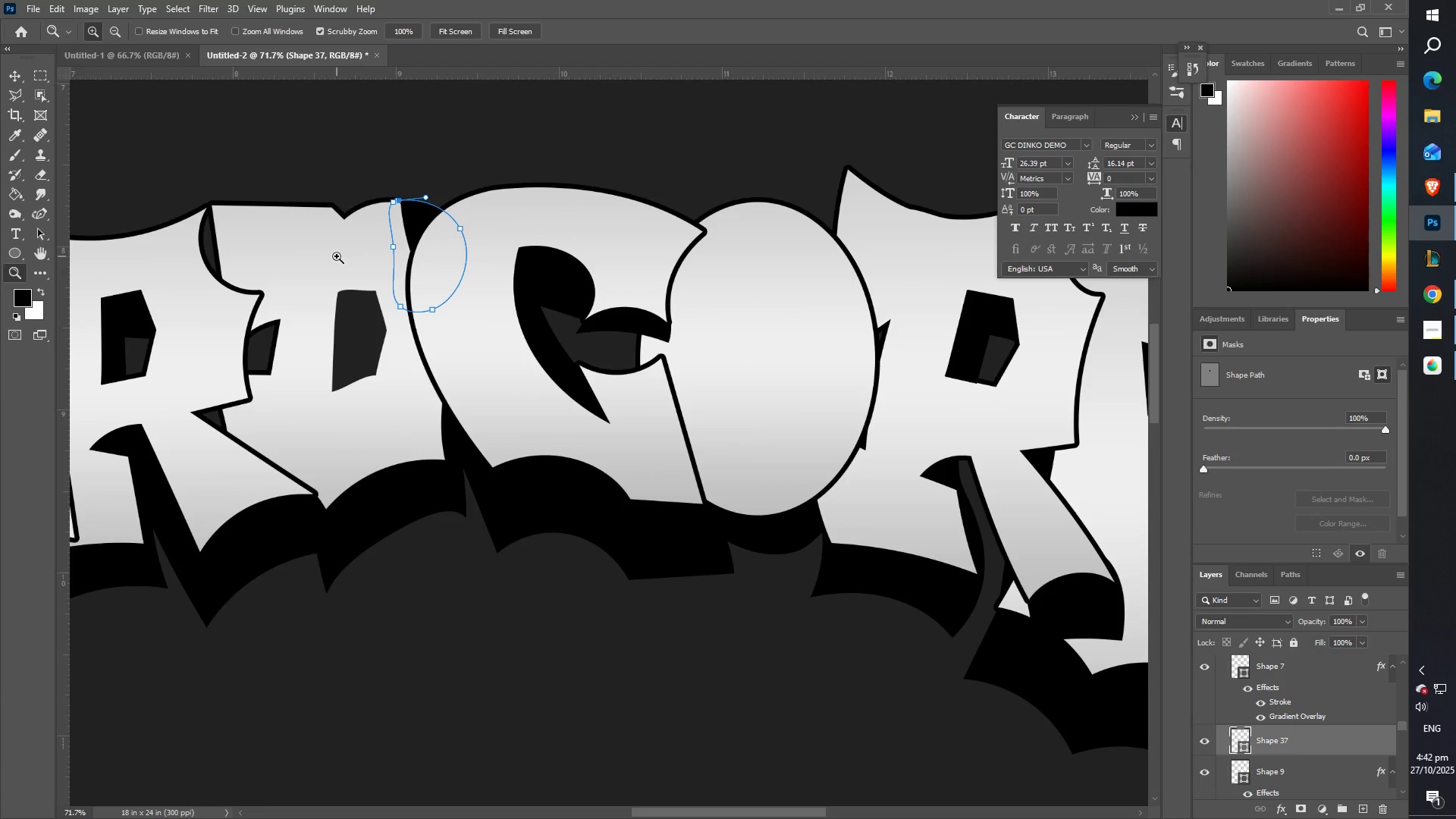 
wait(6.69)
 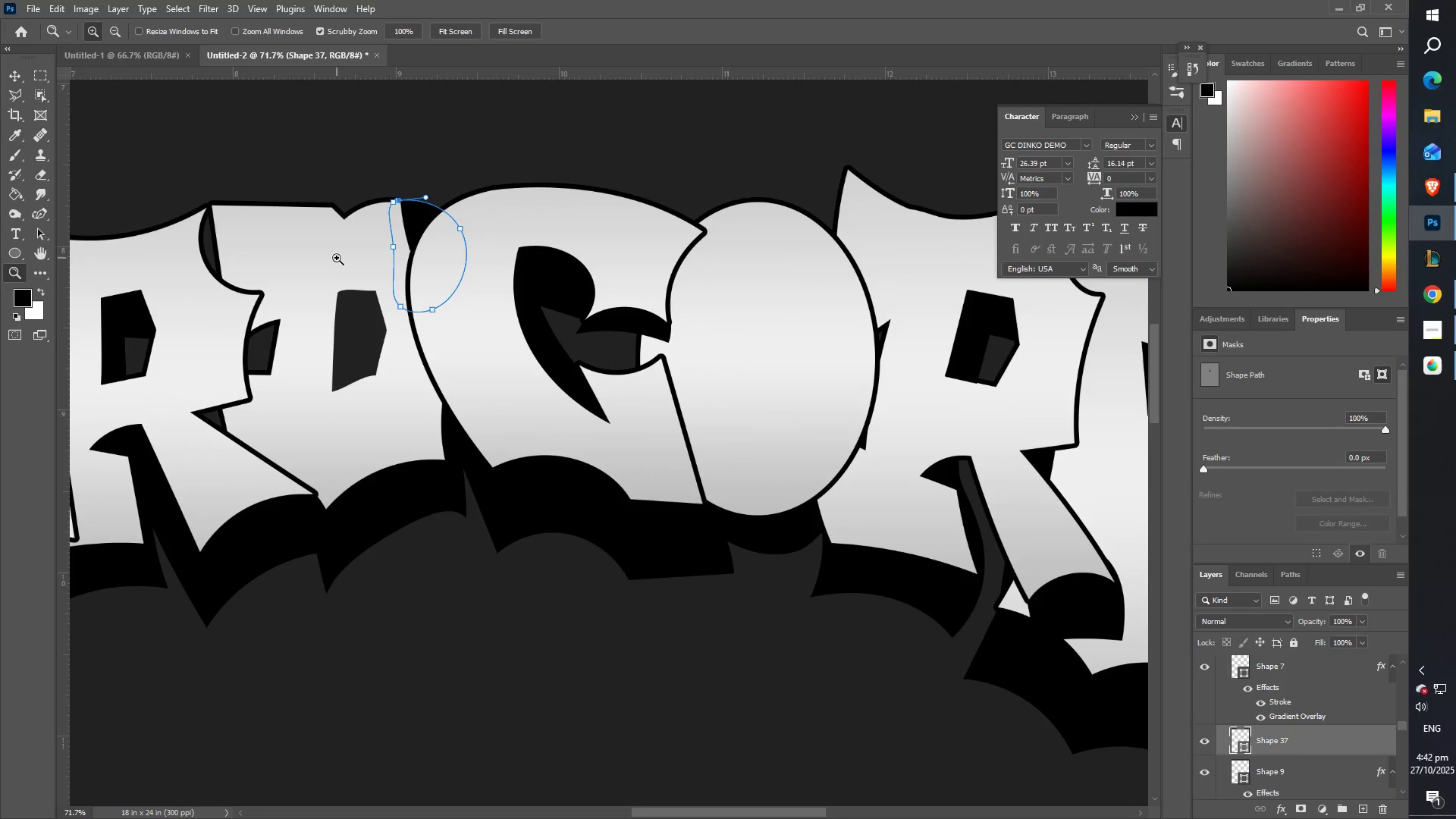 
type(ZZ)
 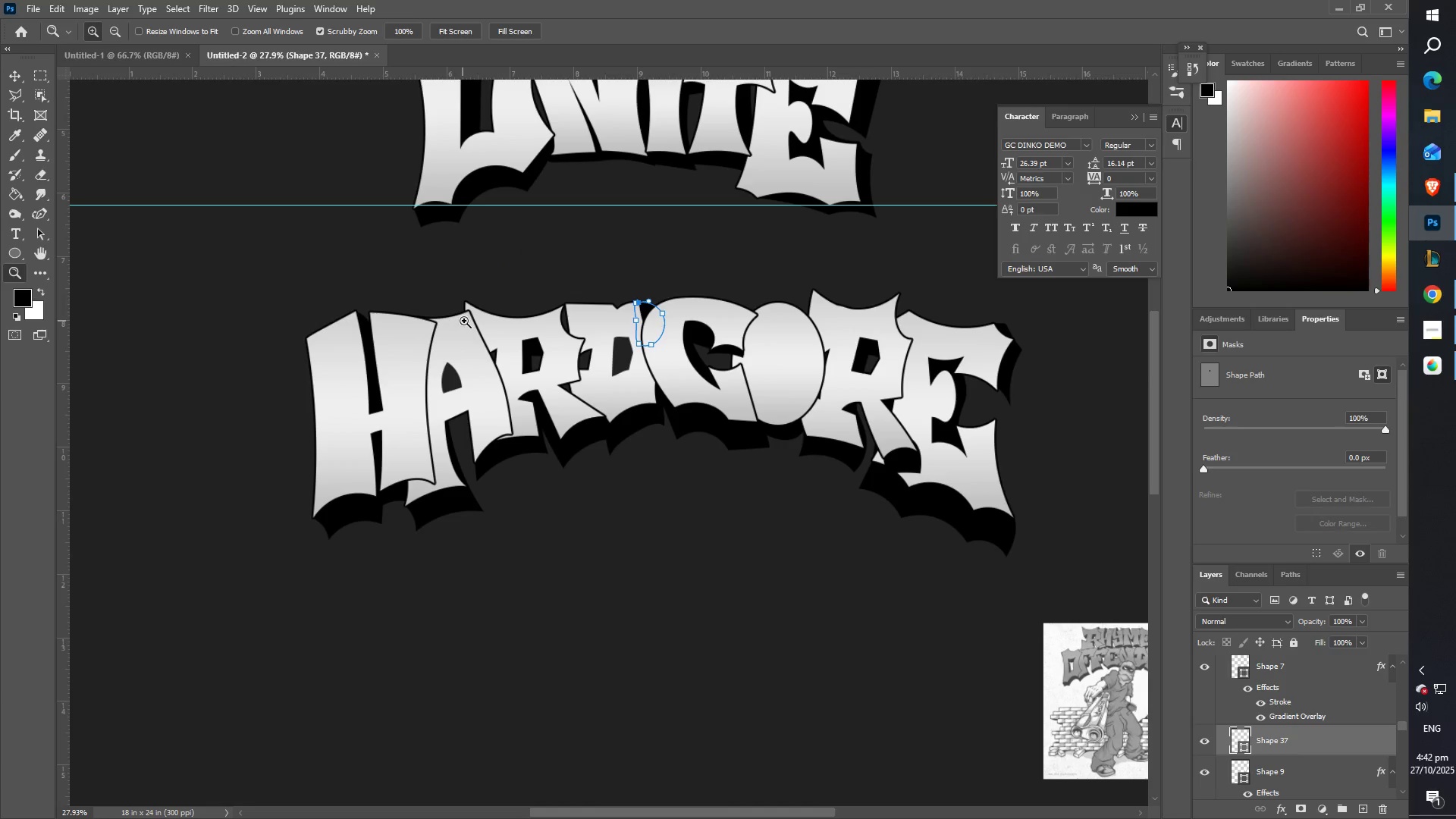 
scroll: coordinate [582, 311], scroll_direction: up, amount: 9.0
 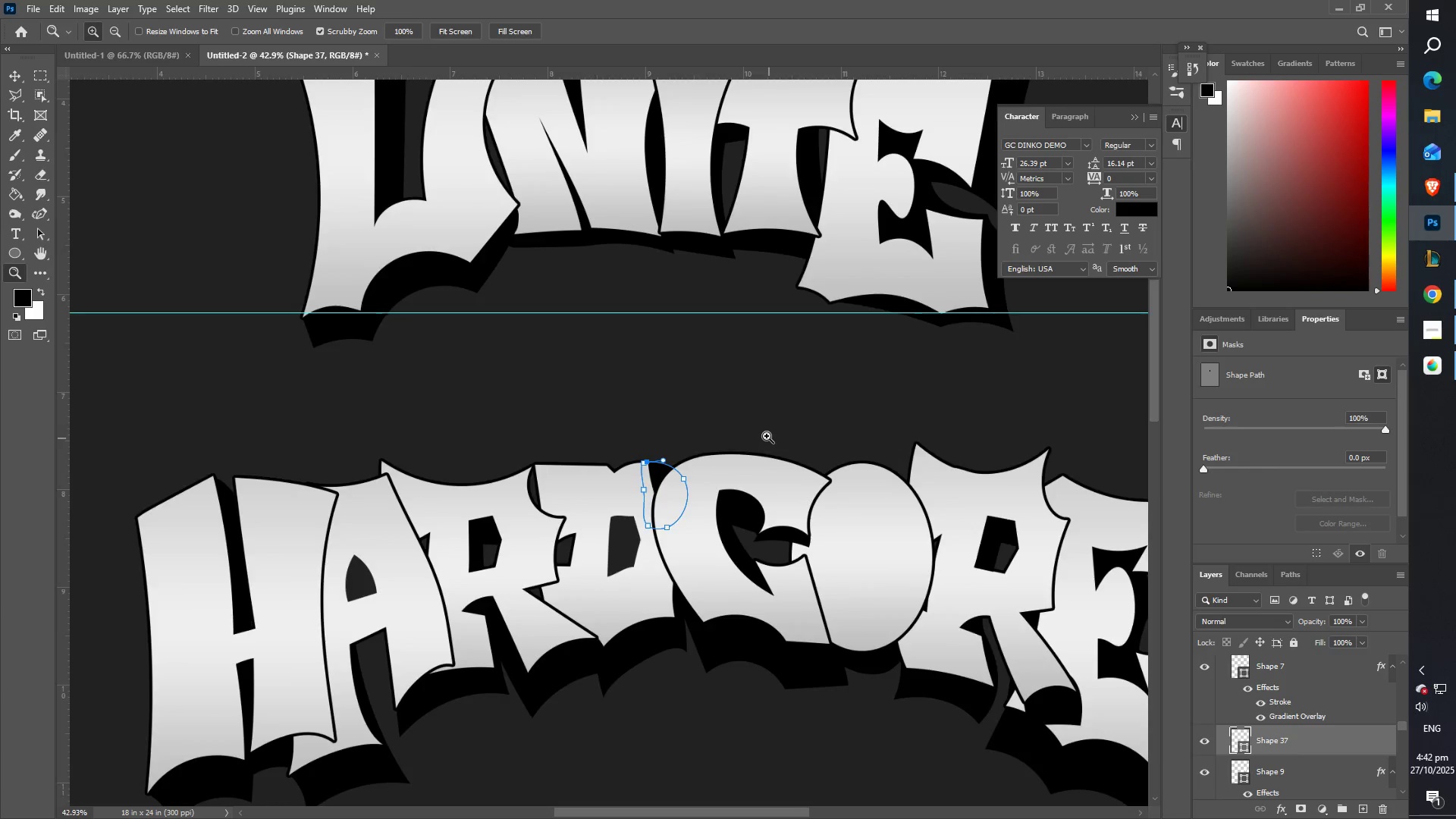 
hold_key(key=Space, duration=1.3)
 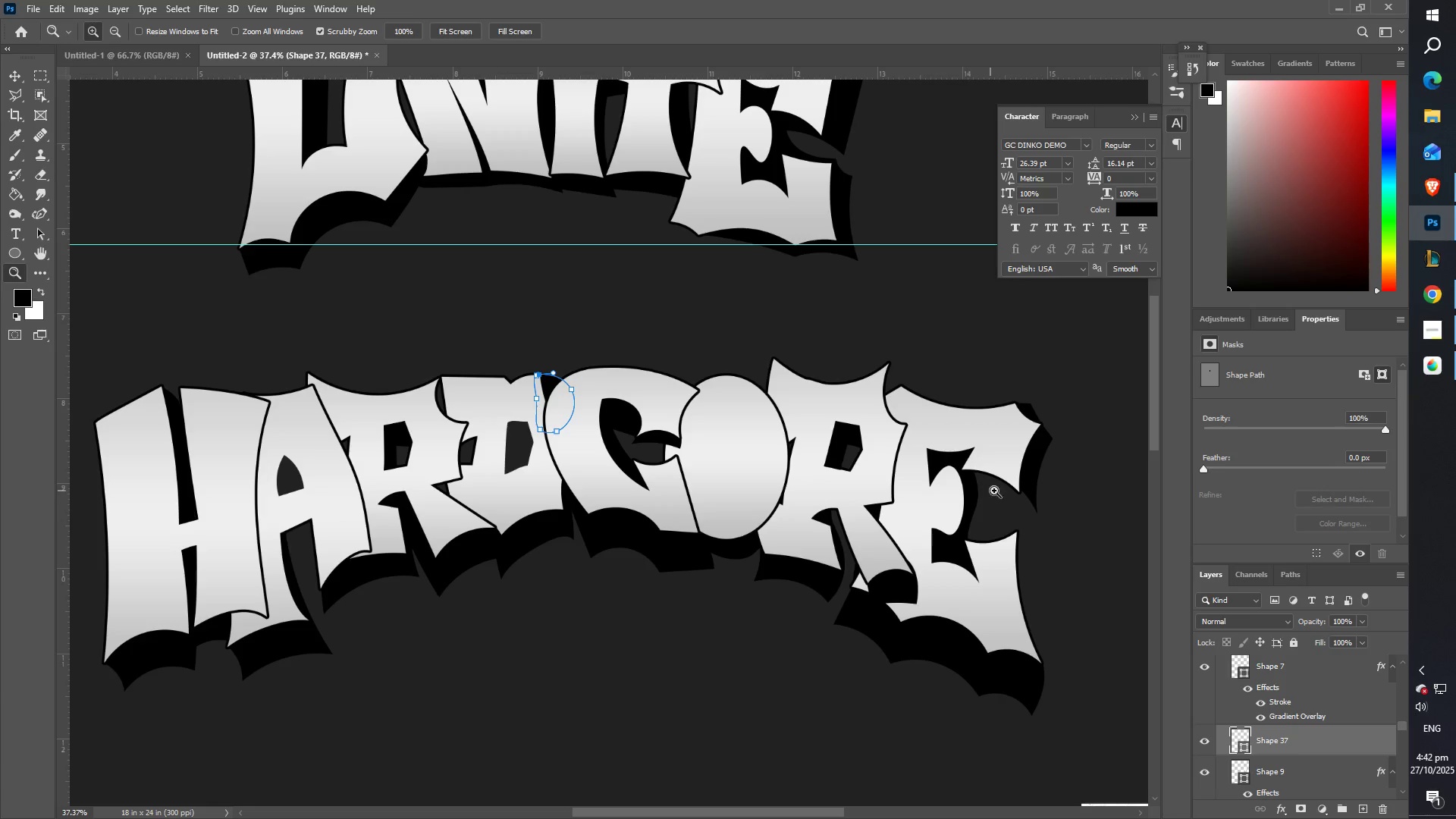 
hold_key(key=Space, duration=0.58)
 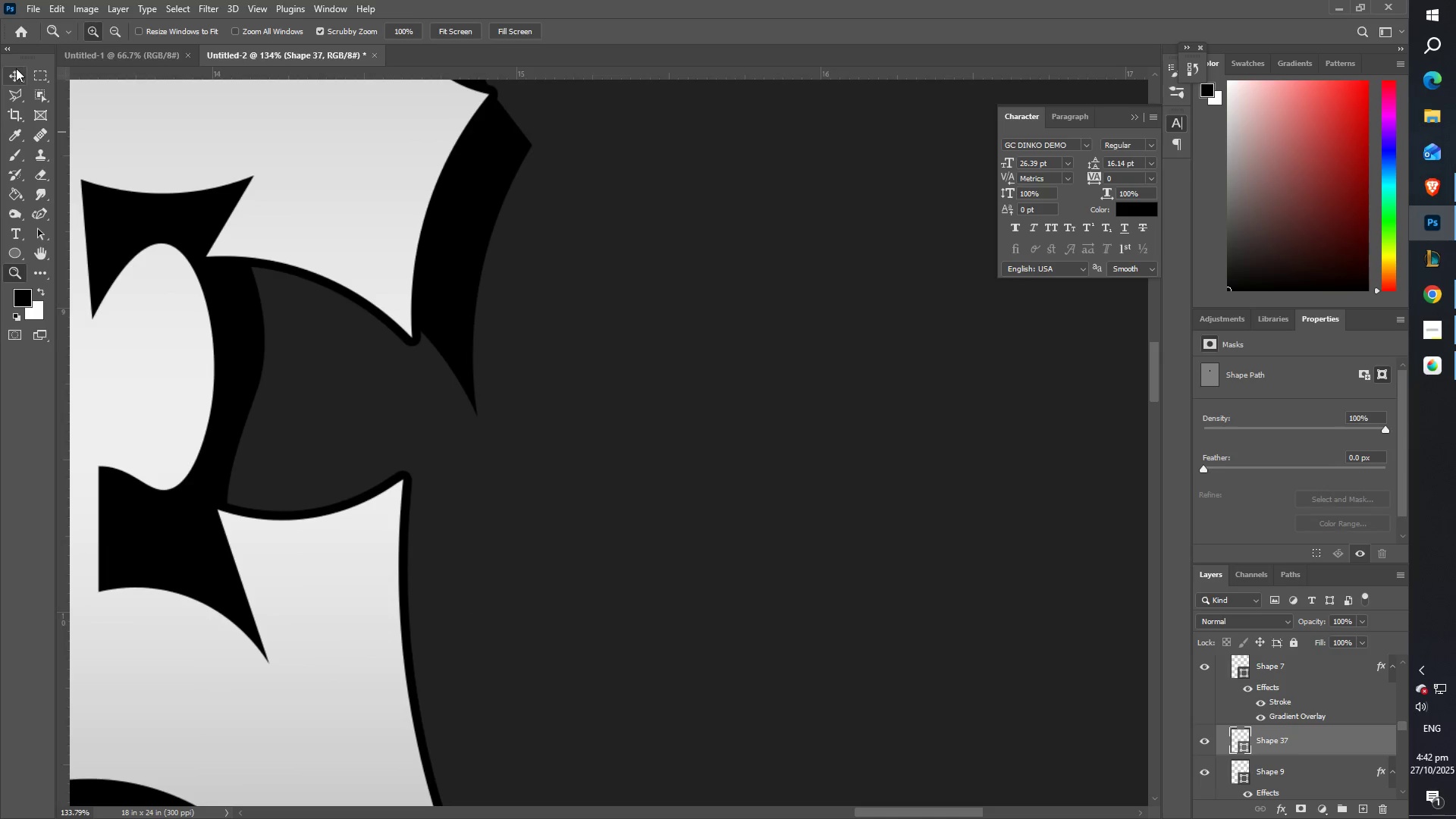 
left_click([12, 68])
 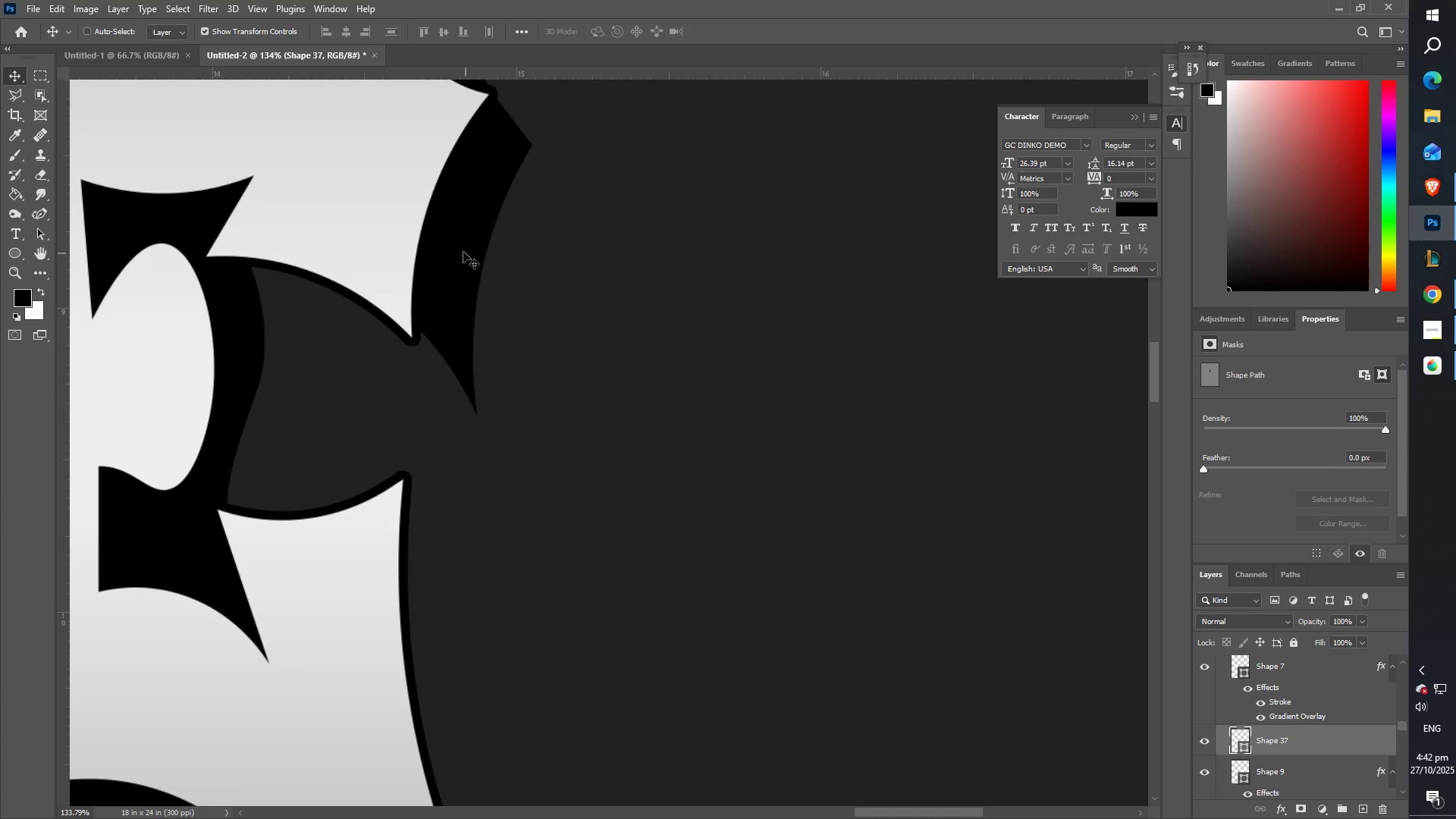 
right_click([460, 250])
 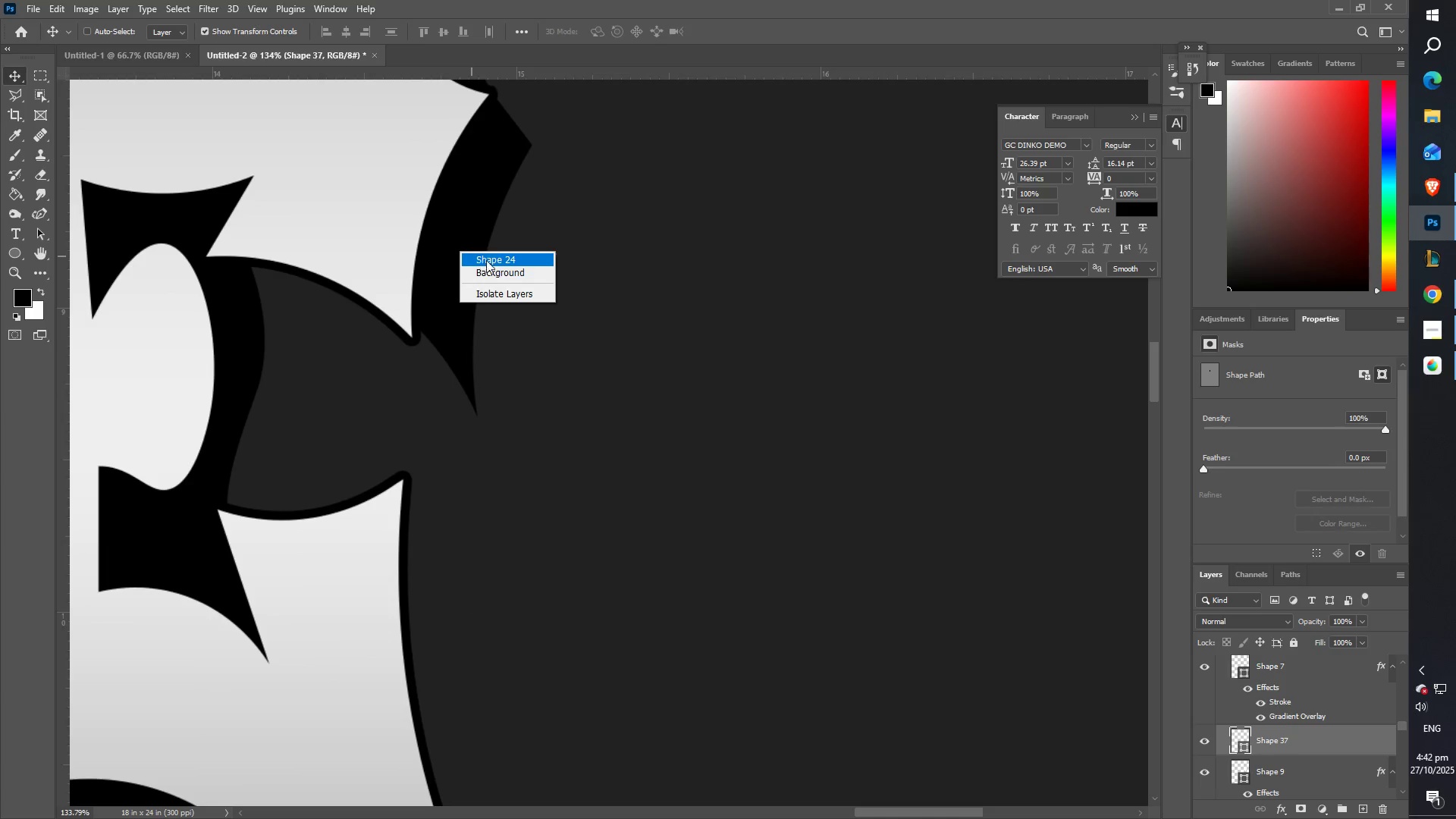 
left_click([486, 260])
 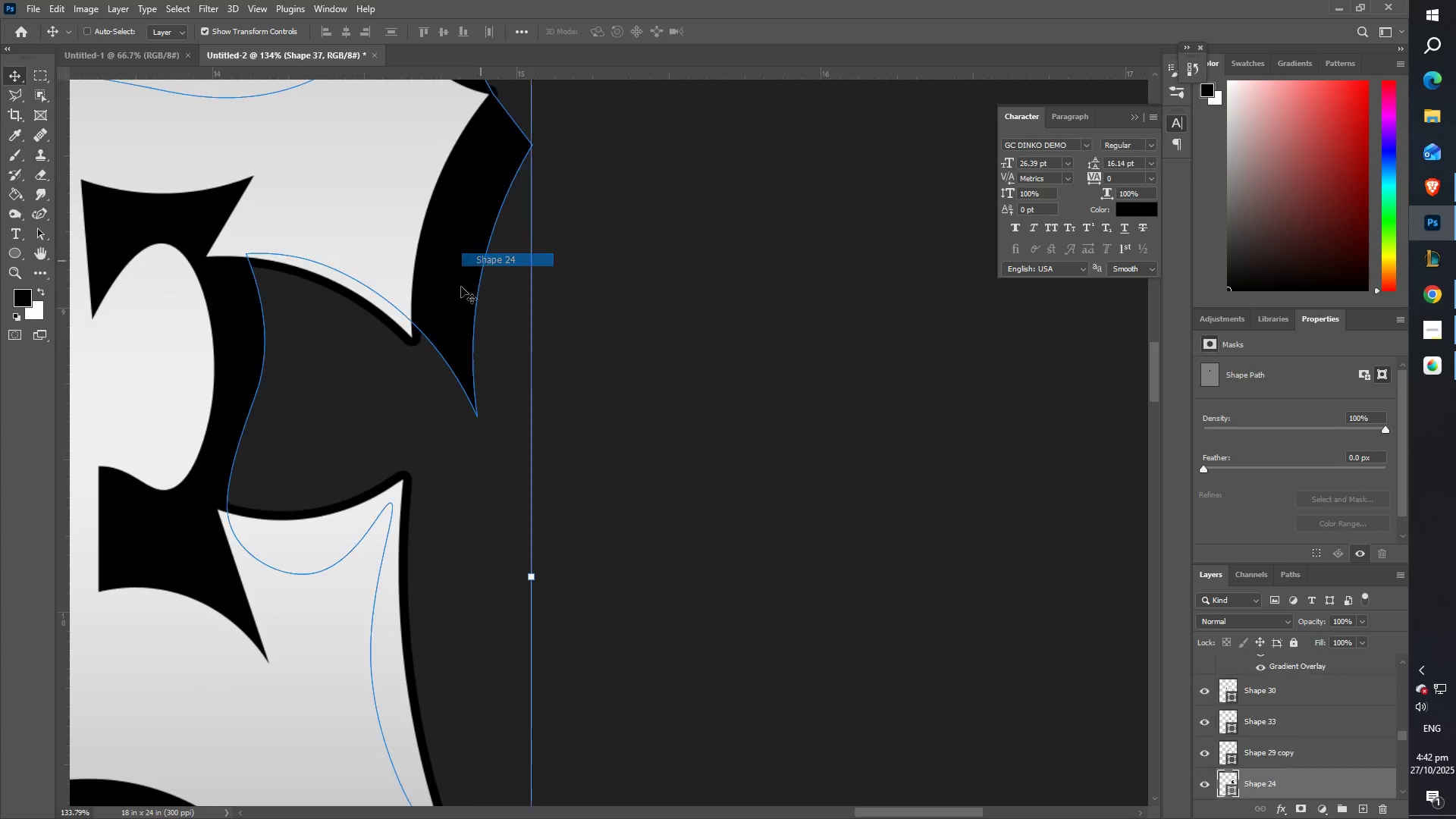 
key(Control+T)
 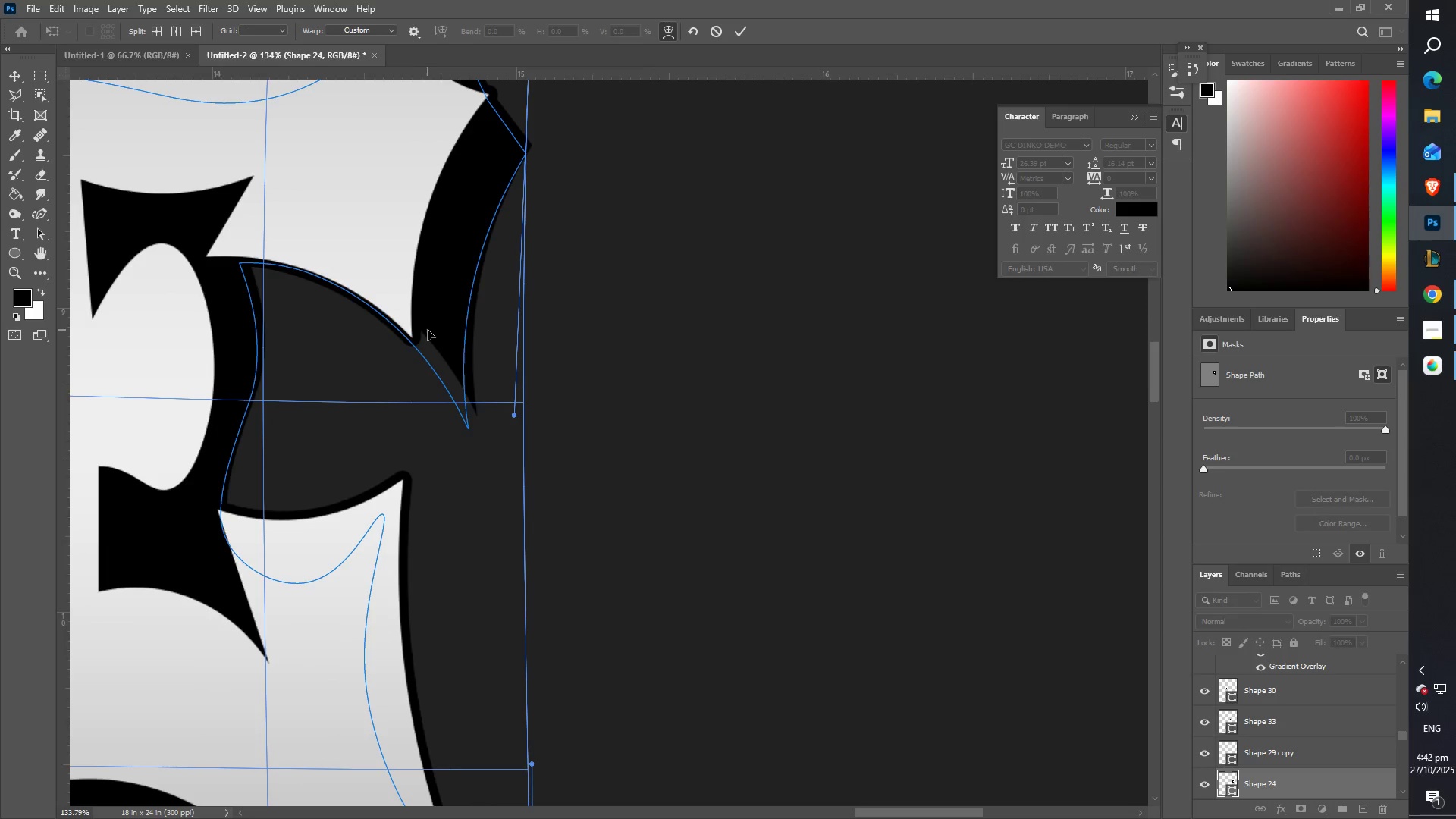 
scroll: coordinate [495, 174], scroll_direction: up, amount: 10.0
 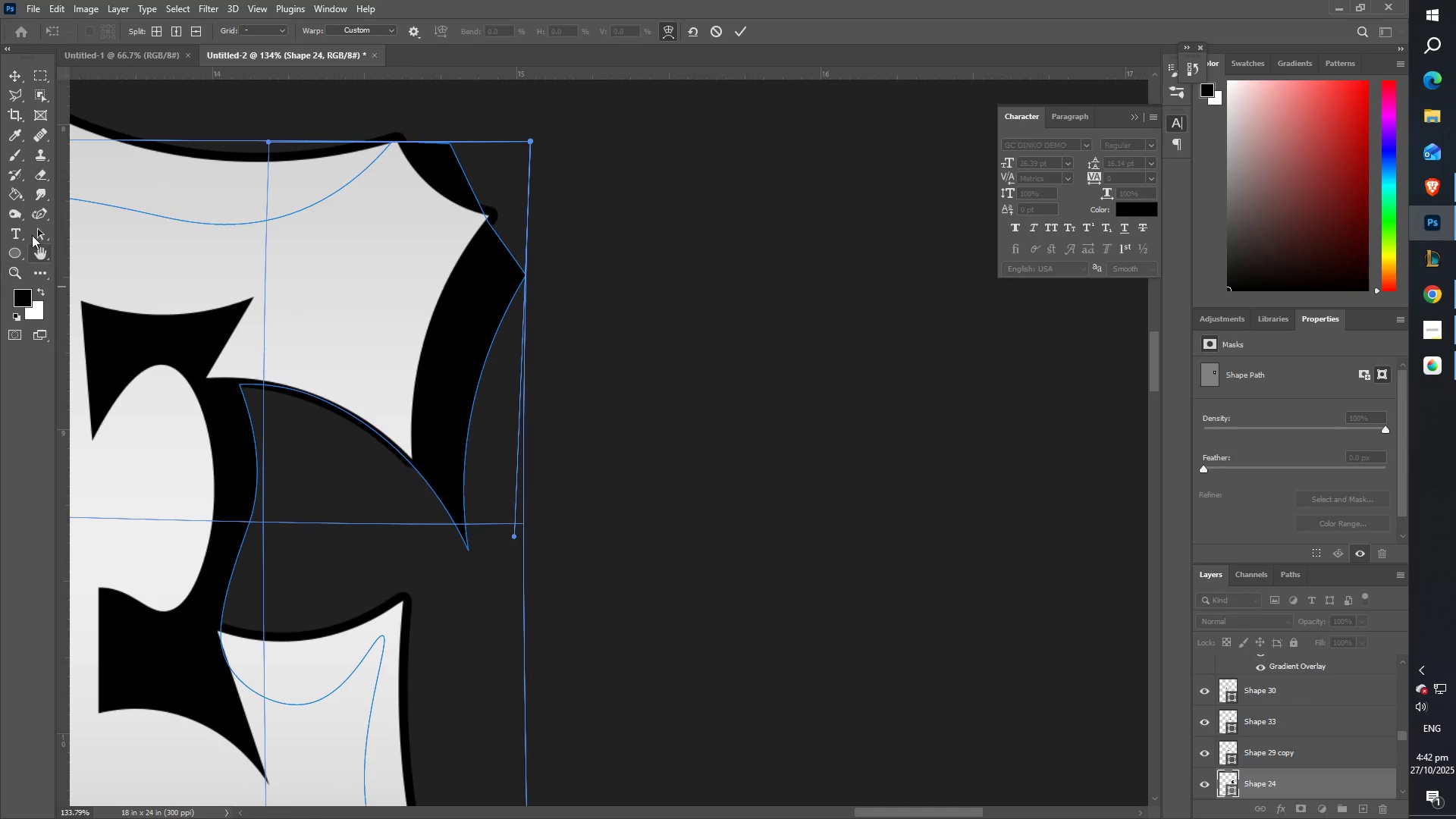 
left_click([36, 211])
 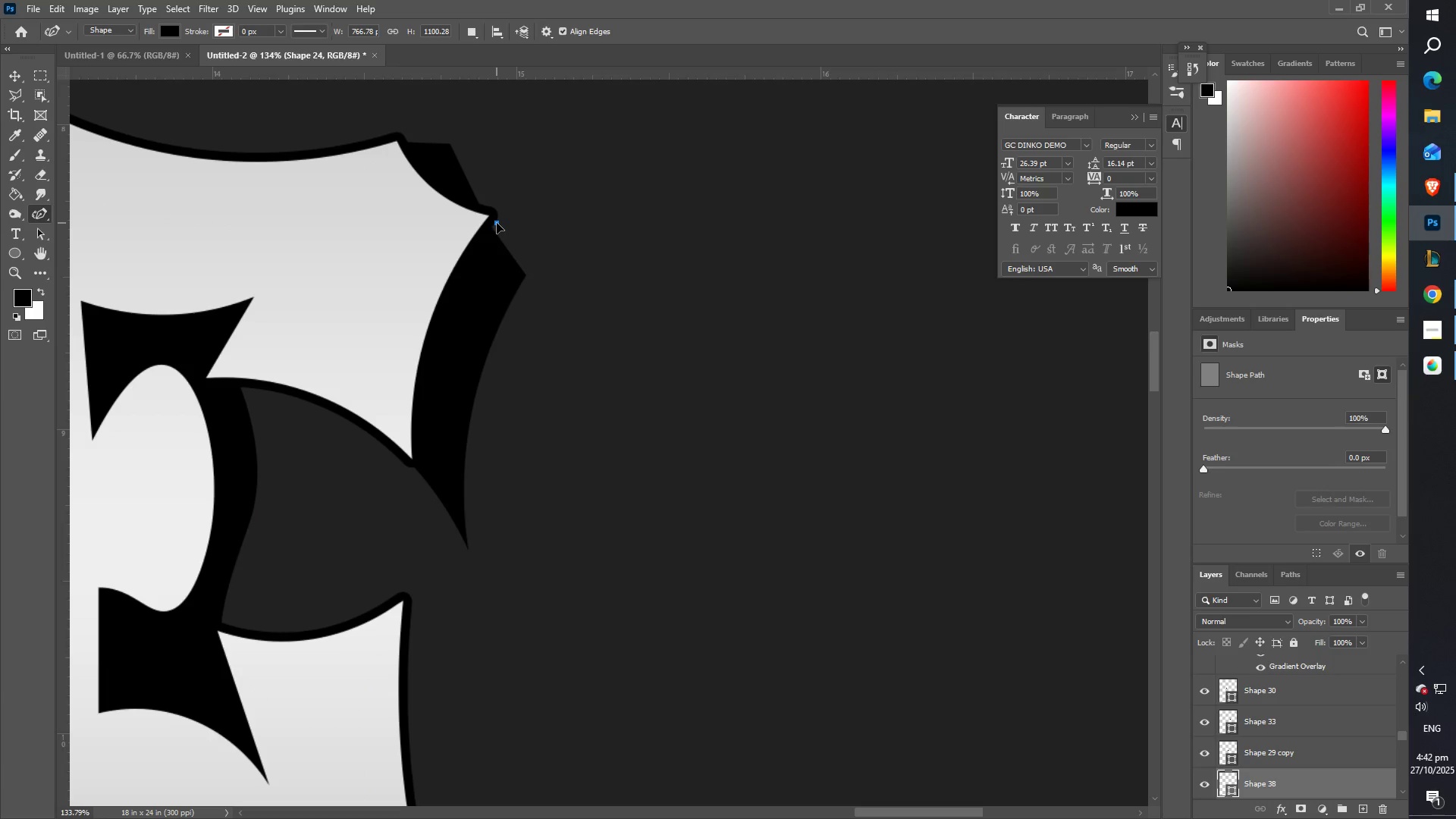 
scroll: coordinate [381, 248], scroll_direction: up, amount: 3.0
 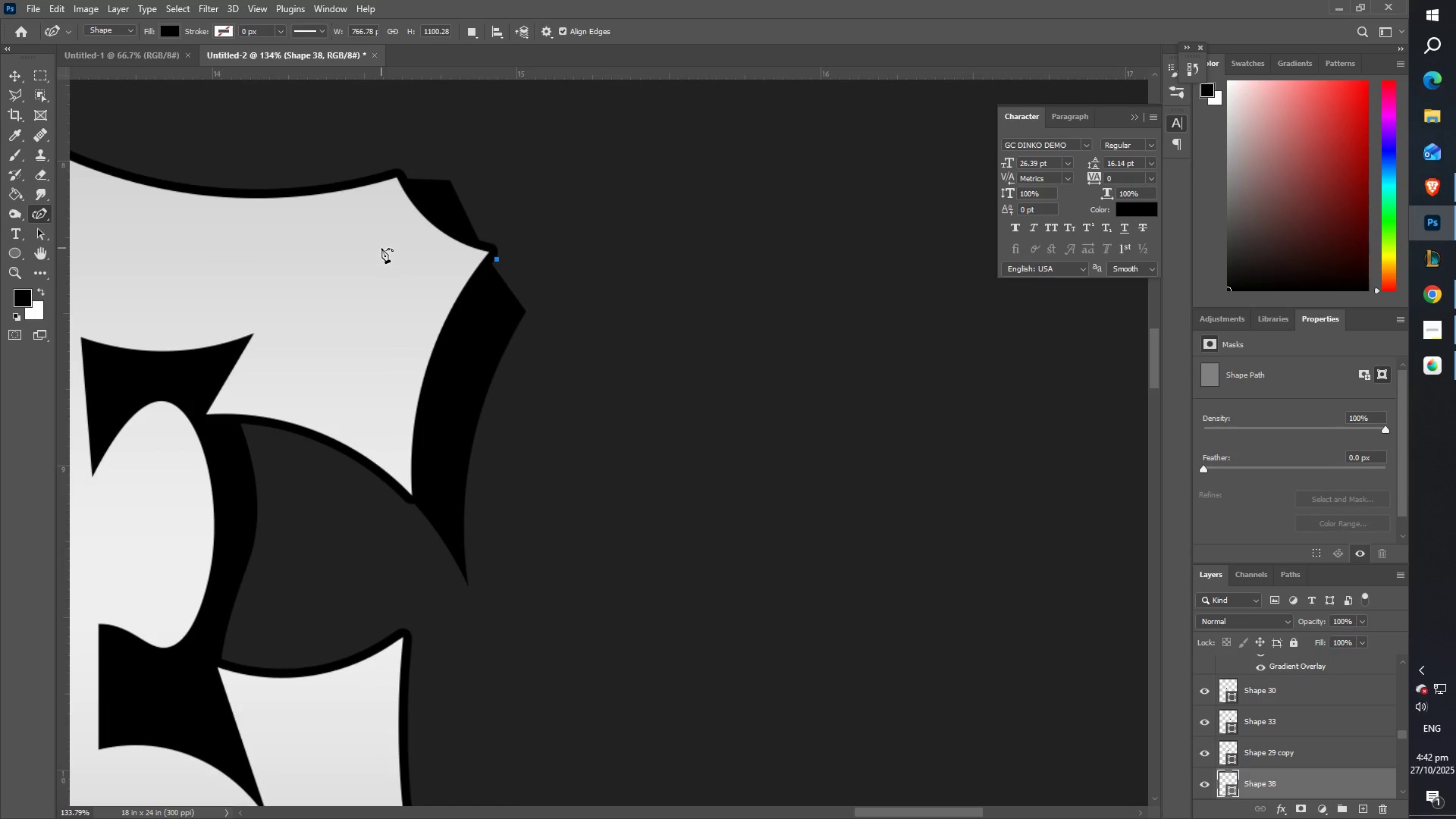 
key(Control+Z)
 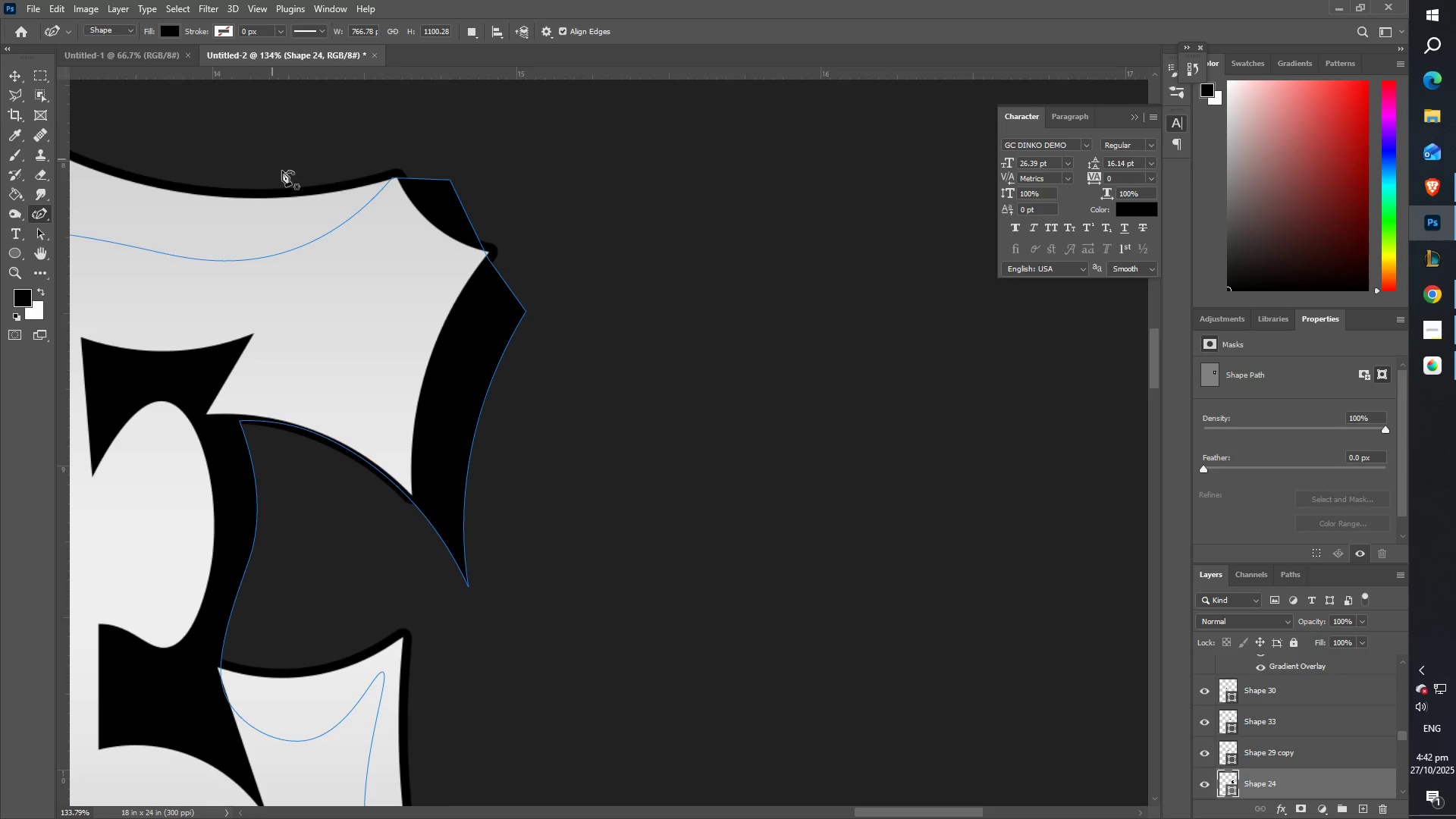 
key(Control+ControlLeft)
 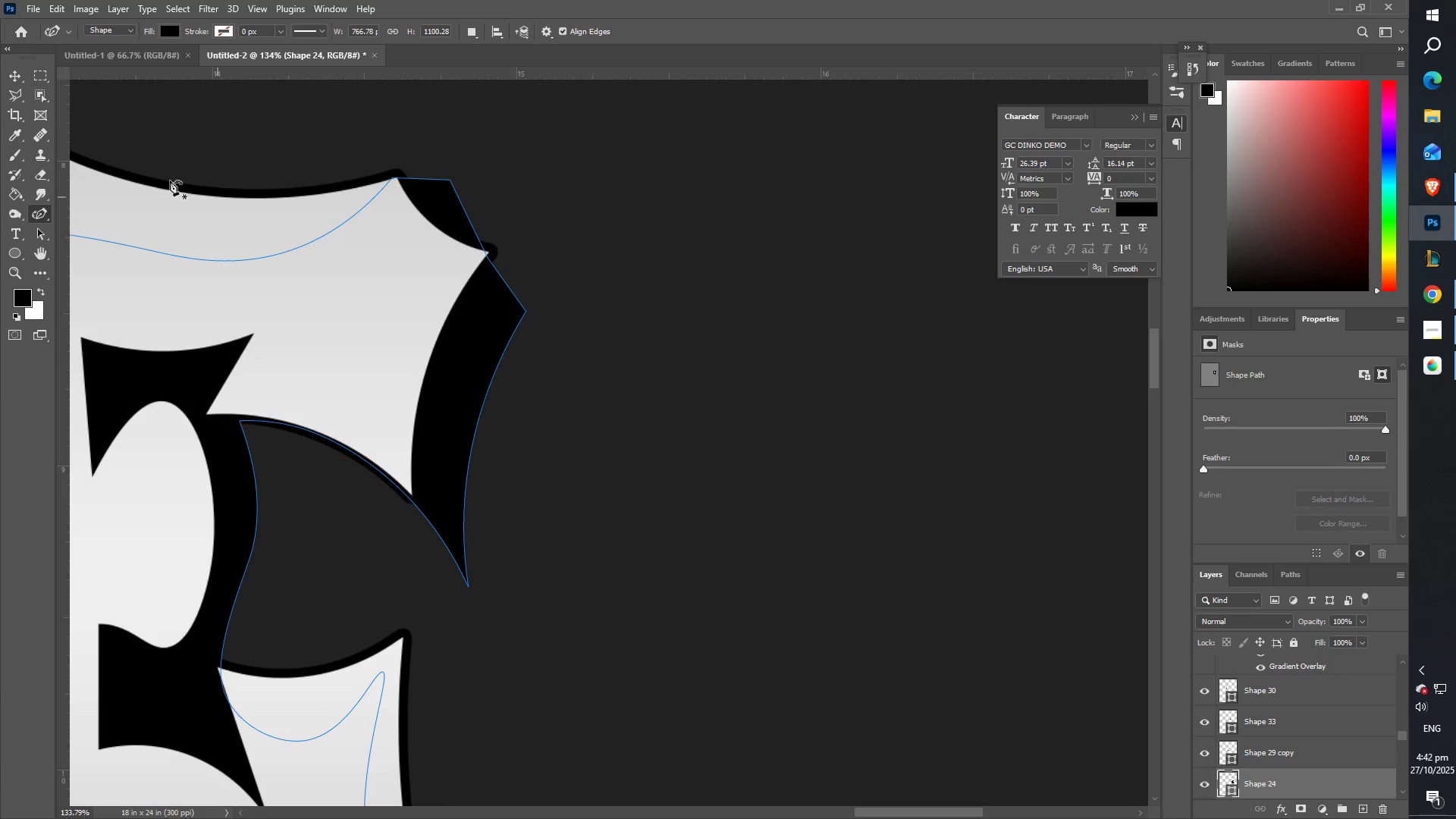 
key(Control+Z)
 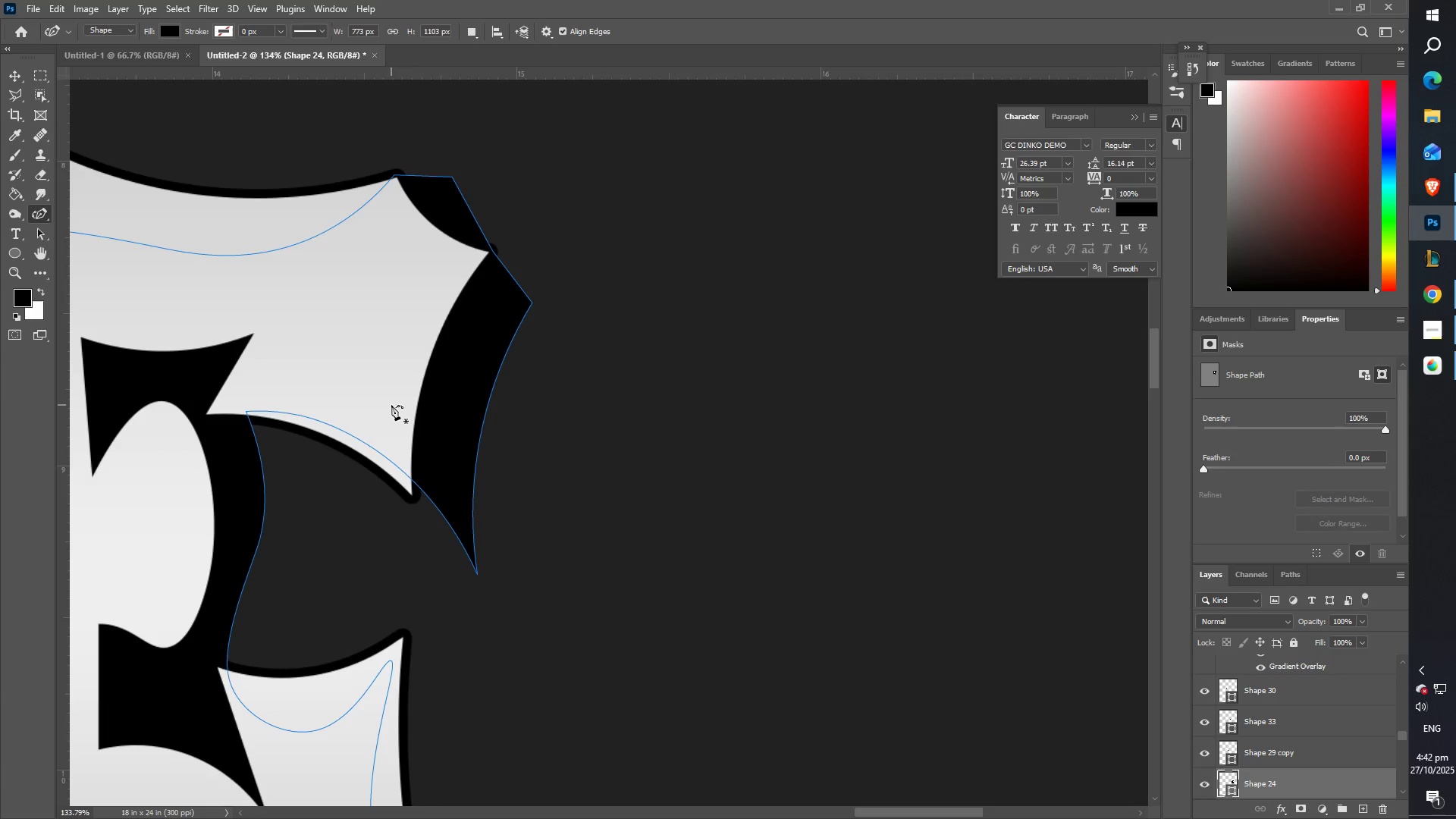 
hold_key(key=Space, duration=1.53)
 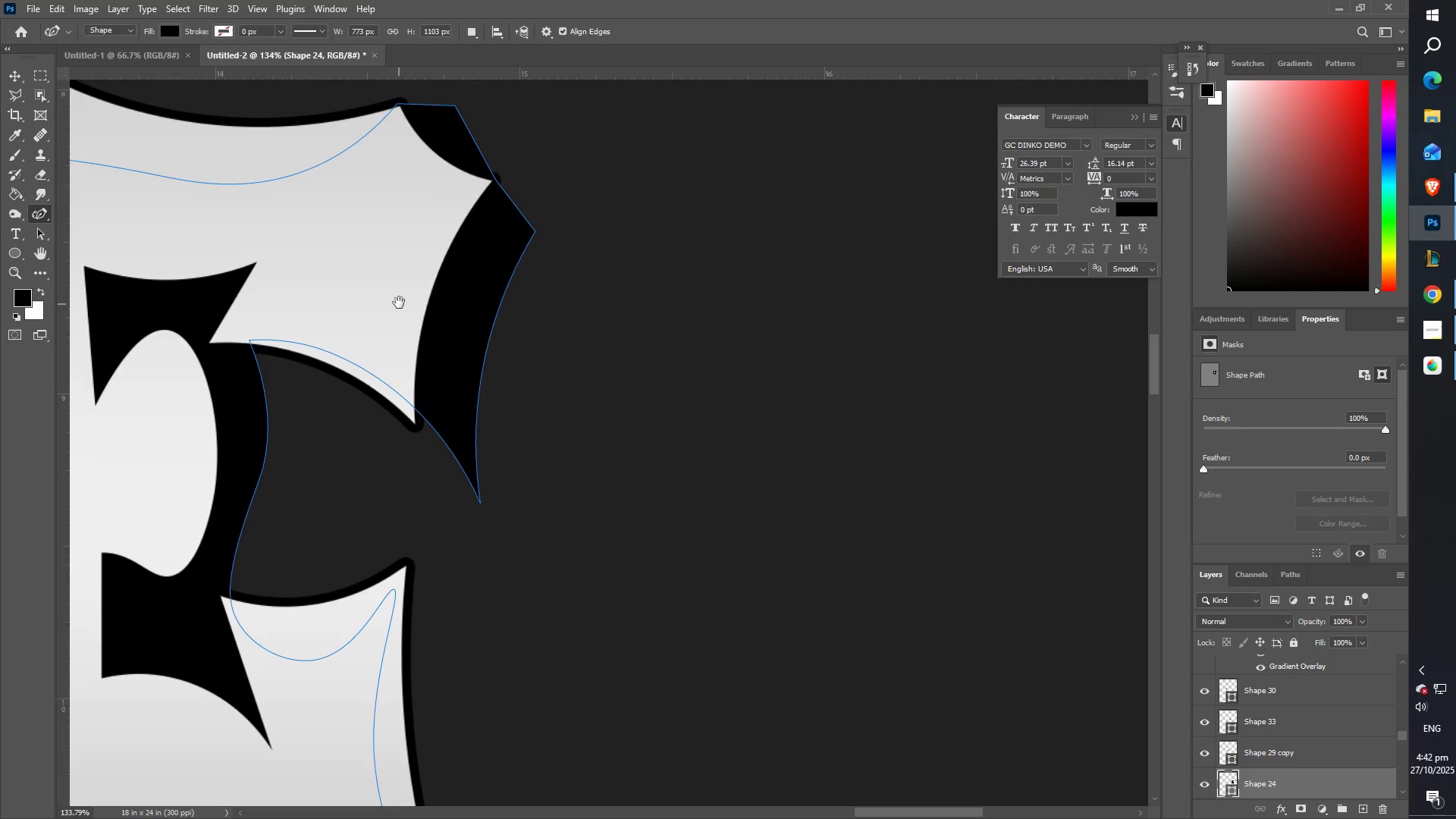 
hold_key(key=Space, duration=0.55)
 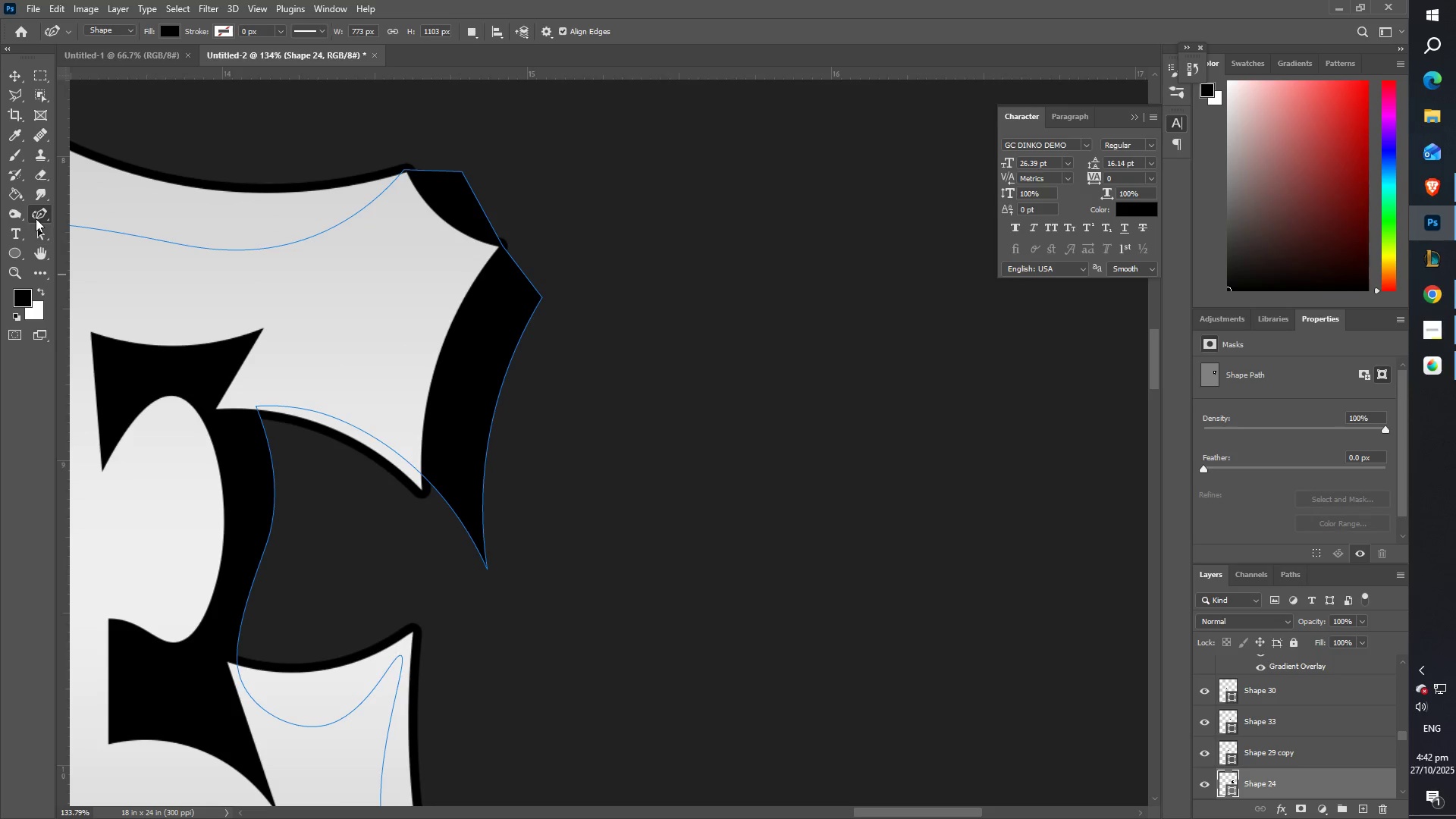 
left_click([36, 215])
 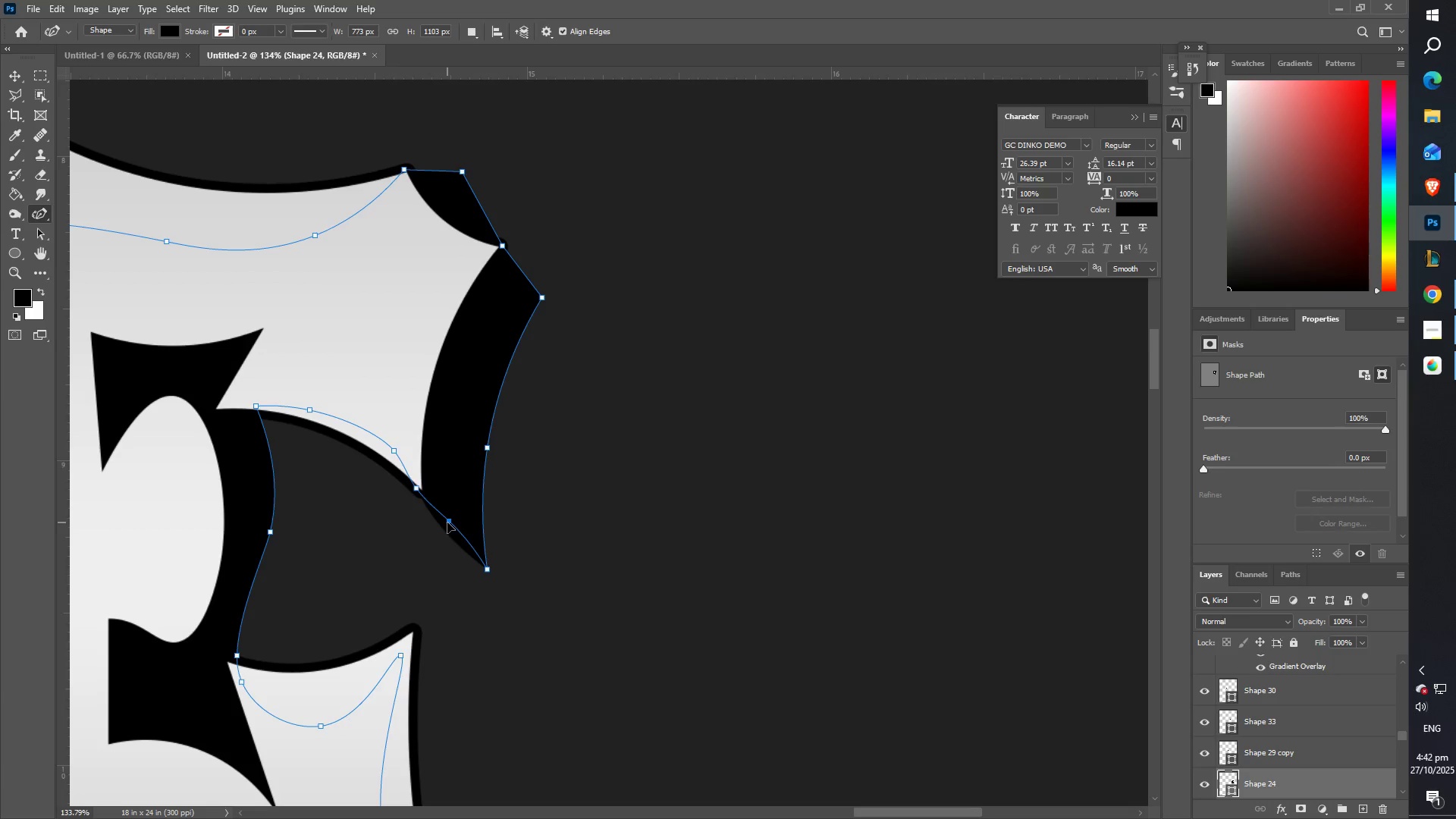 
double_click([416, 491])
 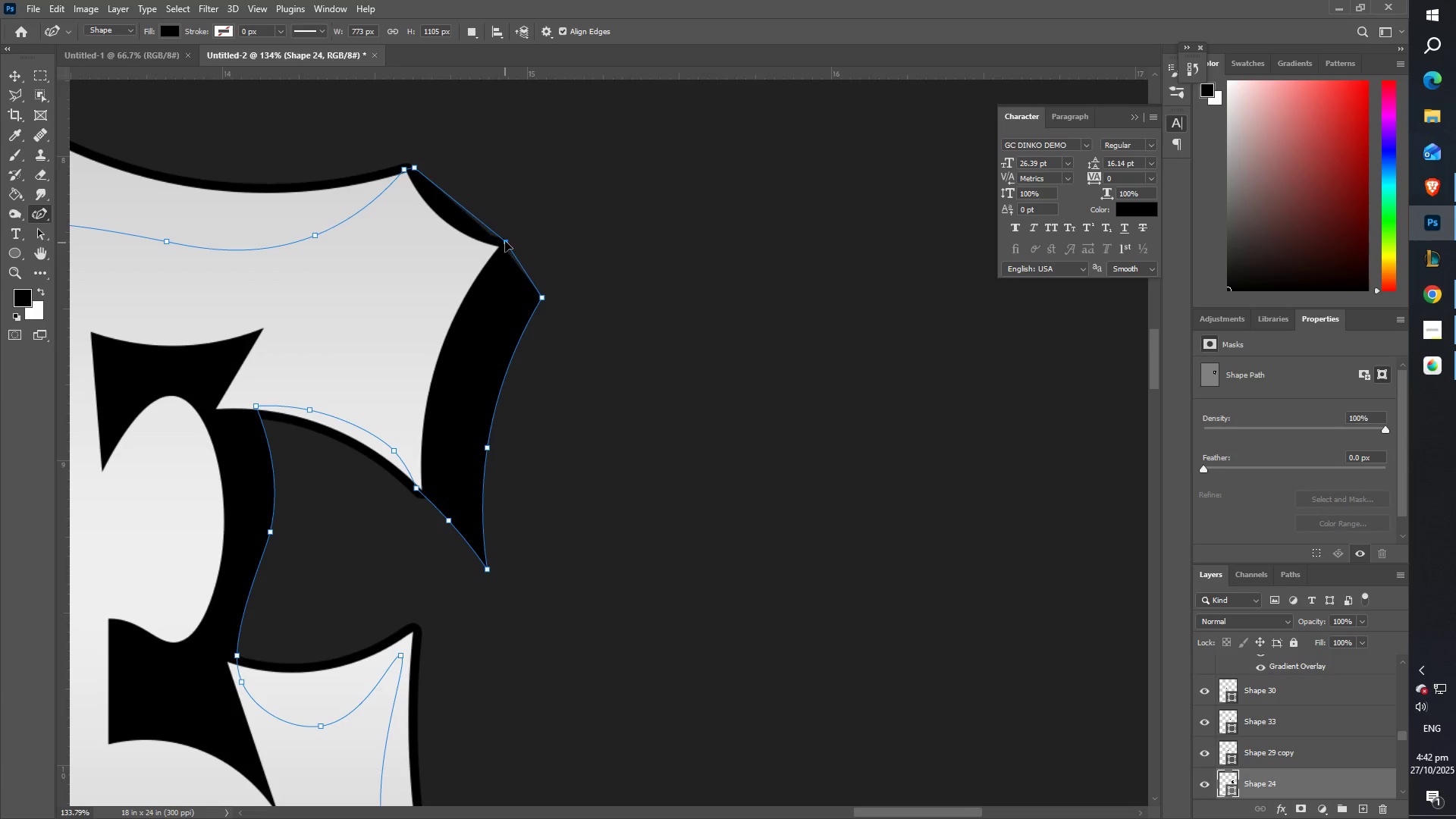 
wait(7.41)
 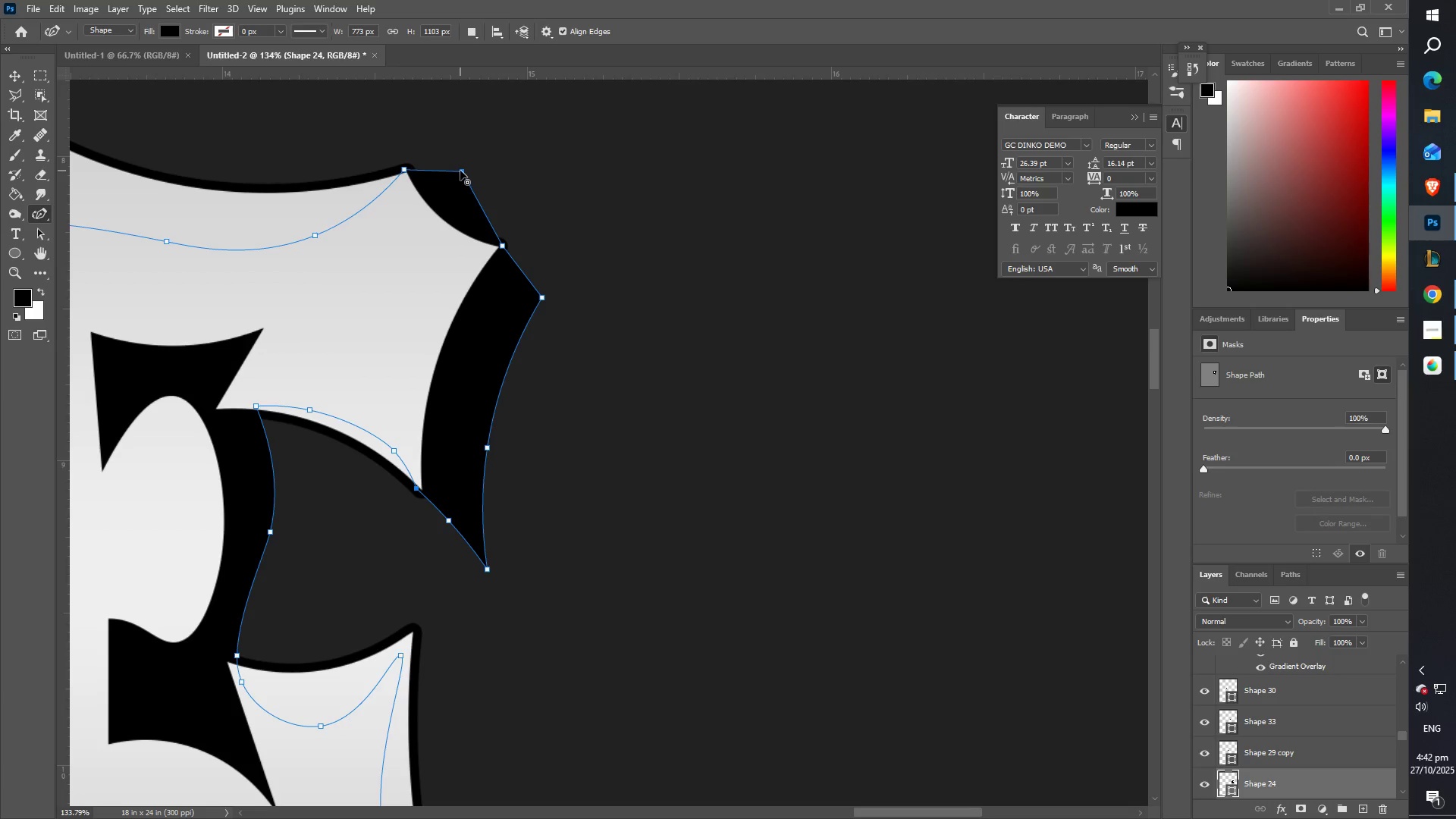 
type(ZZ)
 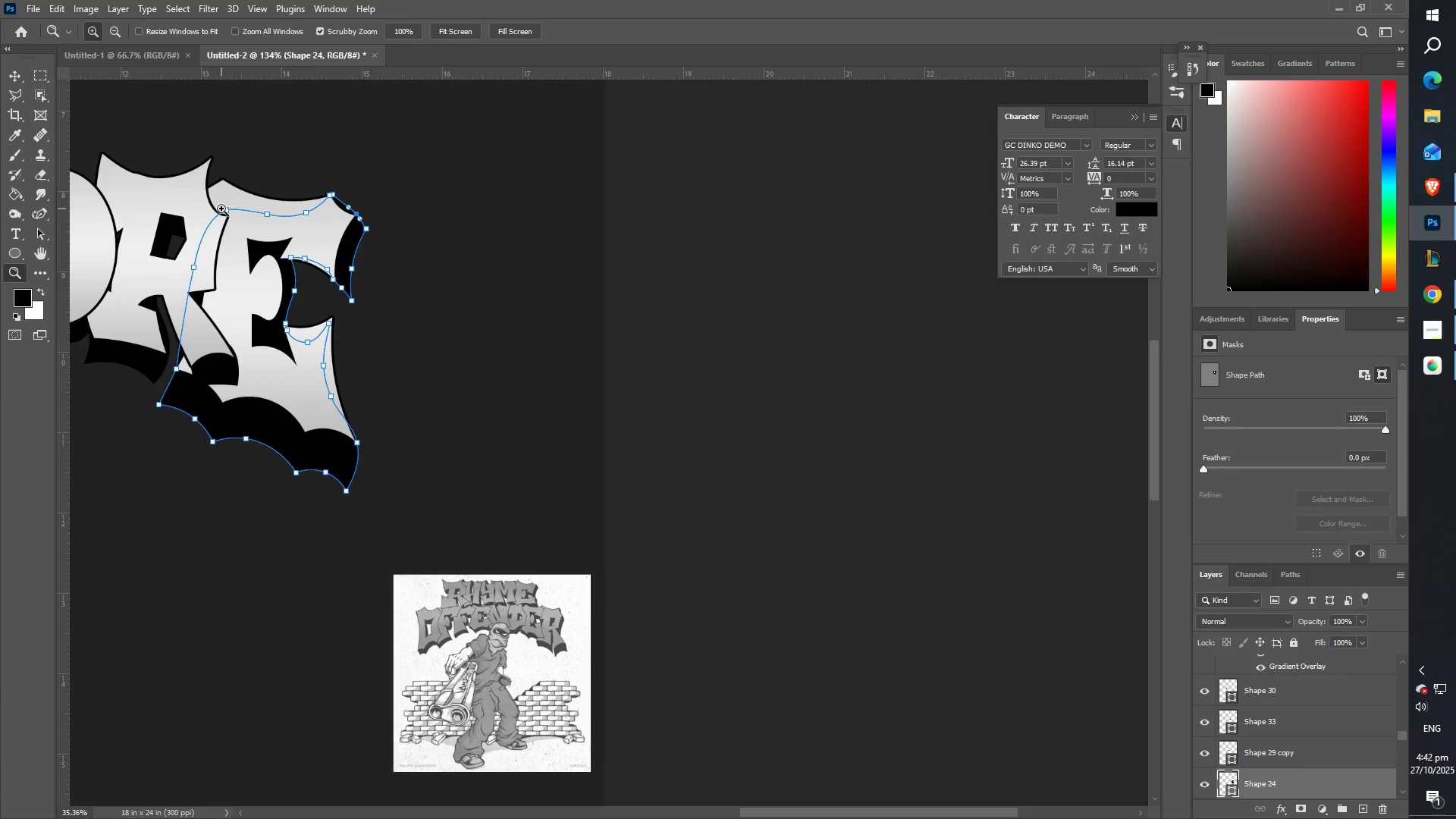 
hold_key(key=Space, duration=0.54)
 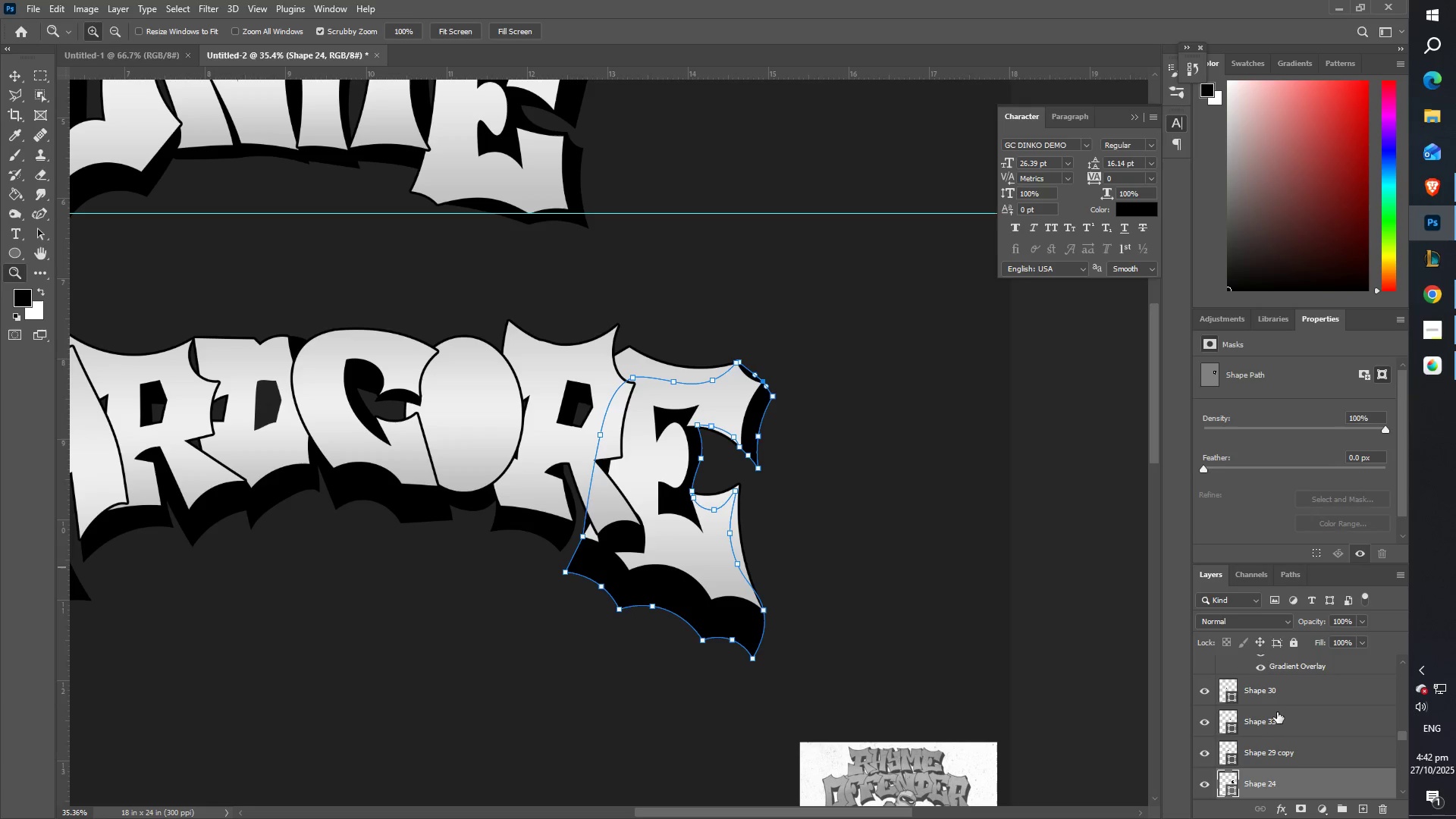 
left_click([1279, 704])
 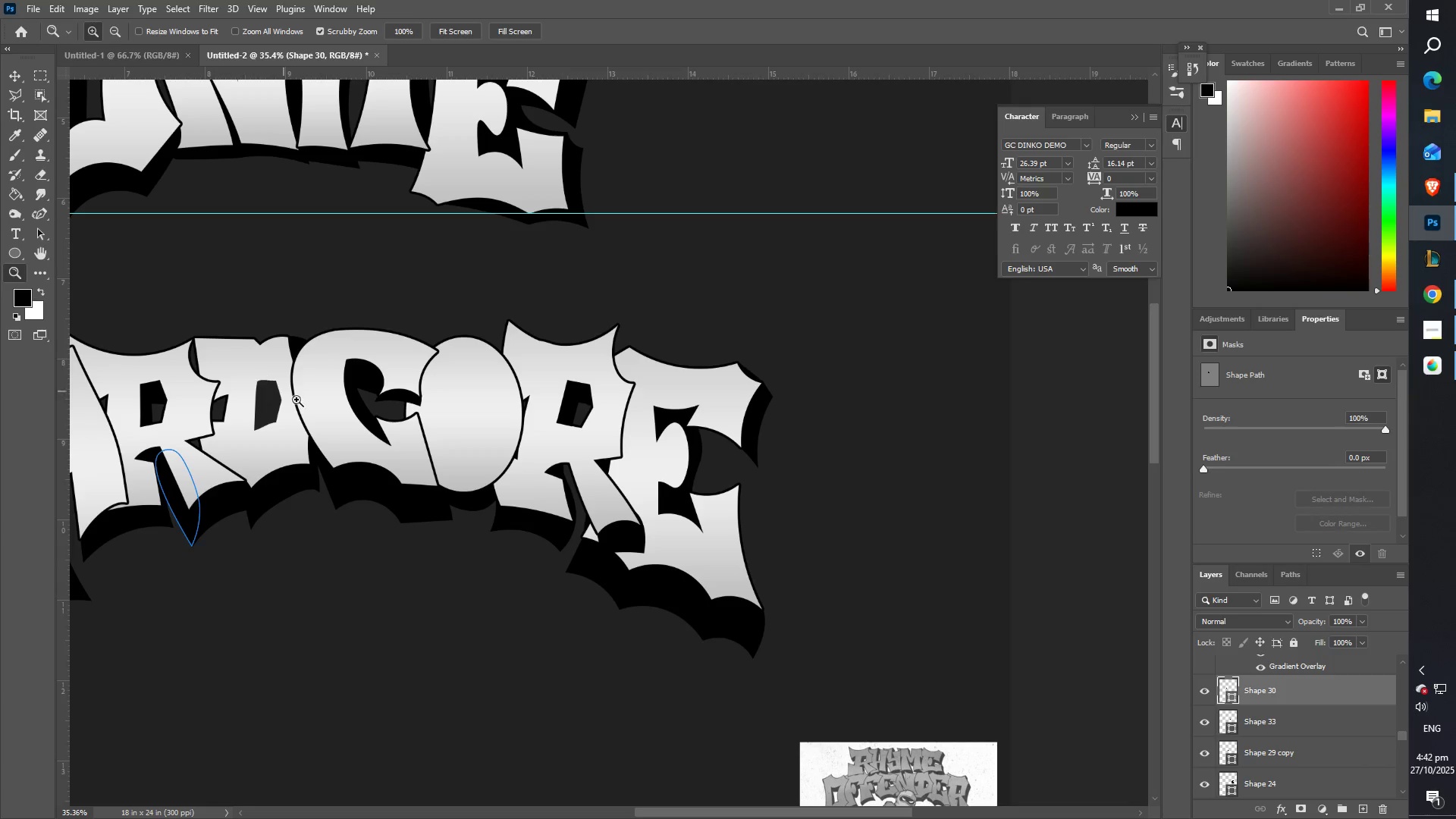 
hold_key(key=Space, duration=0.59)
 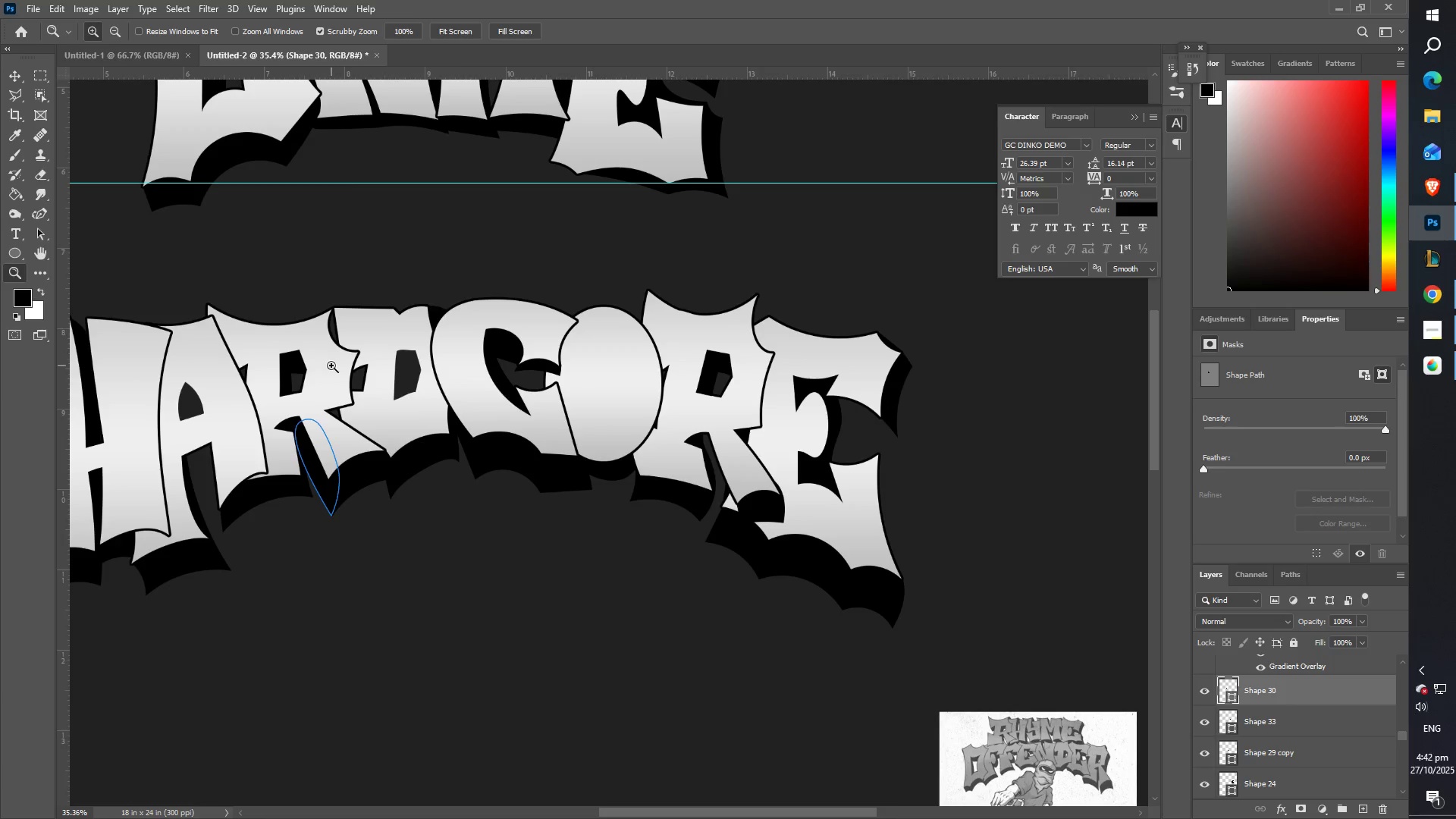 
hold_key(key=Space, duration=1.06)
 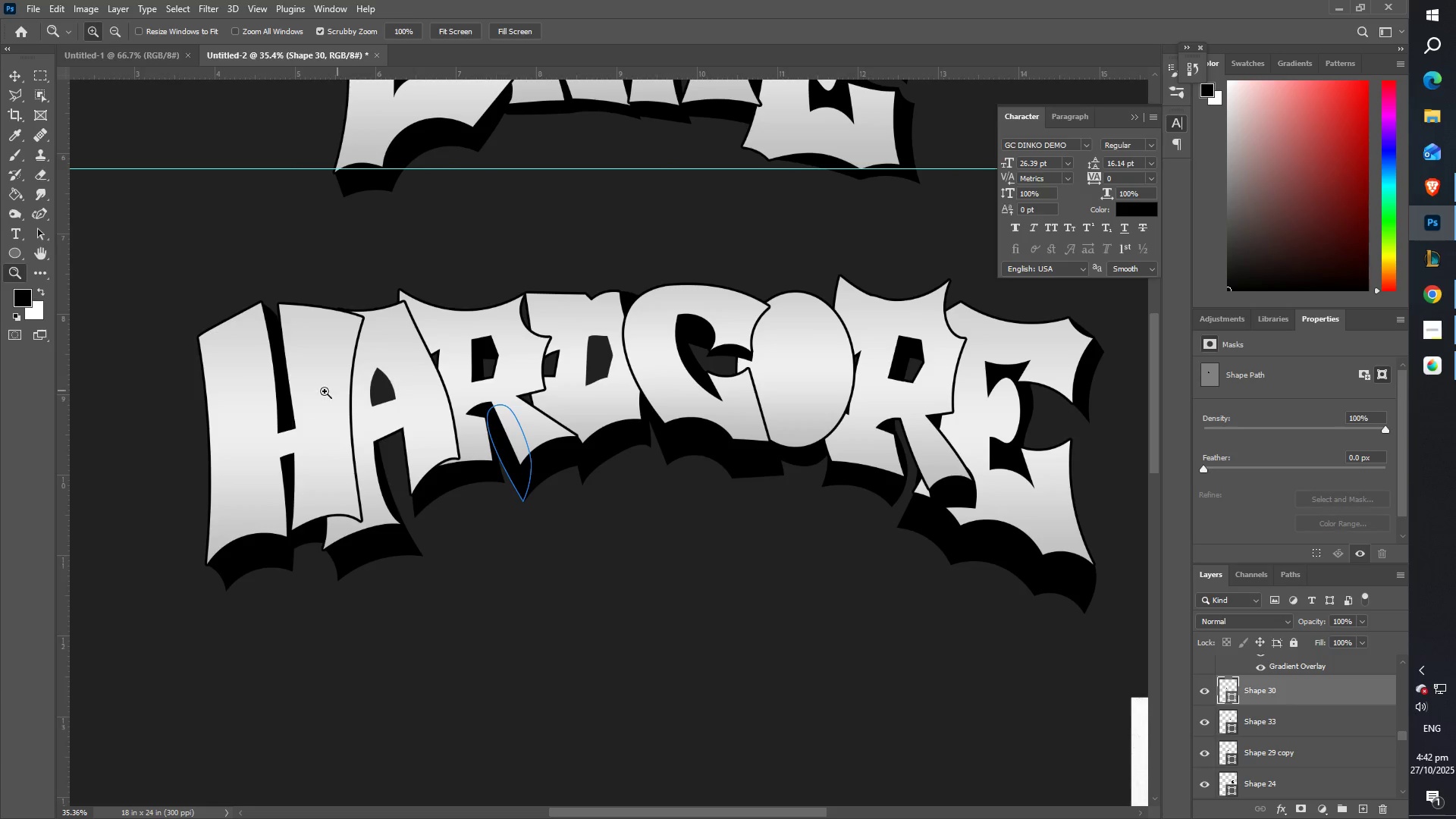 
key(Z)
 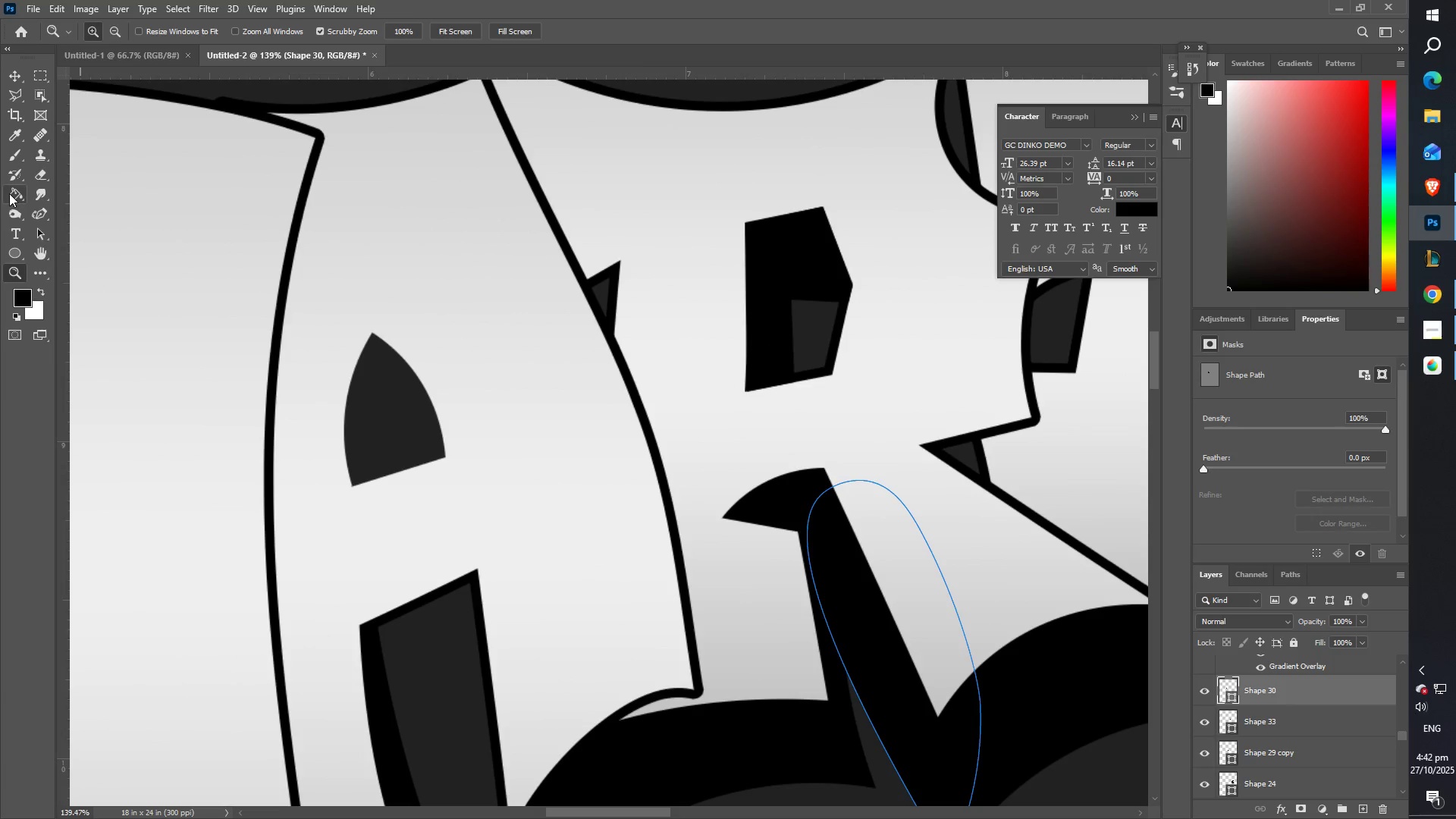 
left_click([36, 212])
 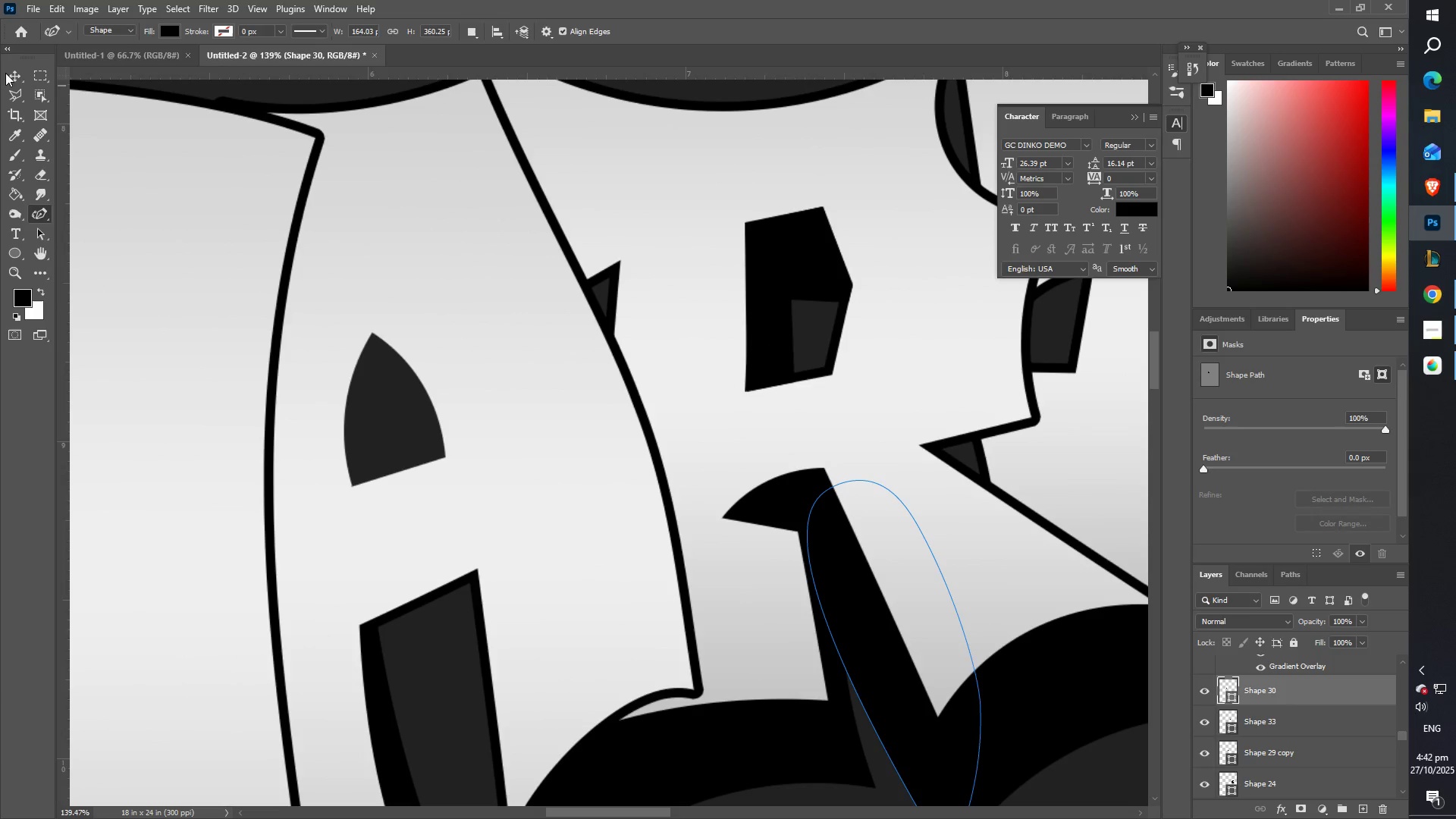 
left_click([5, 73])
 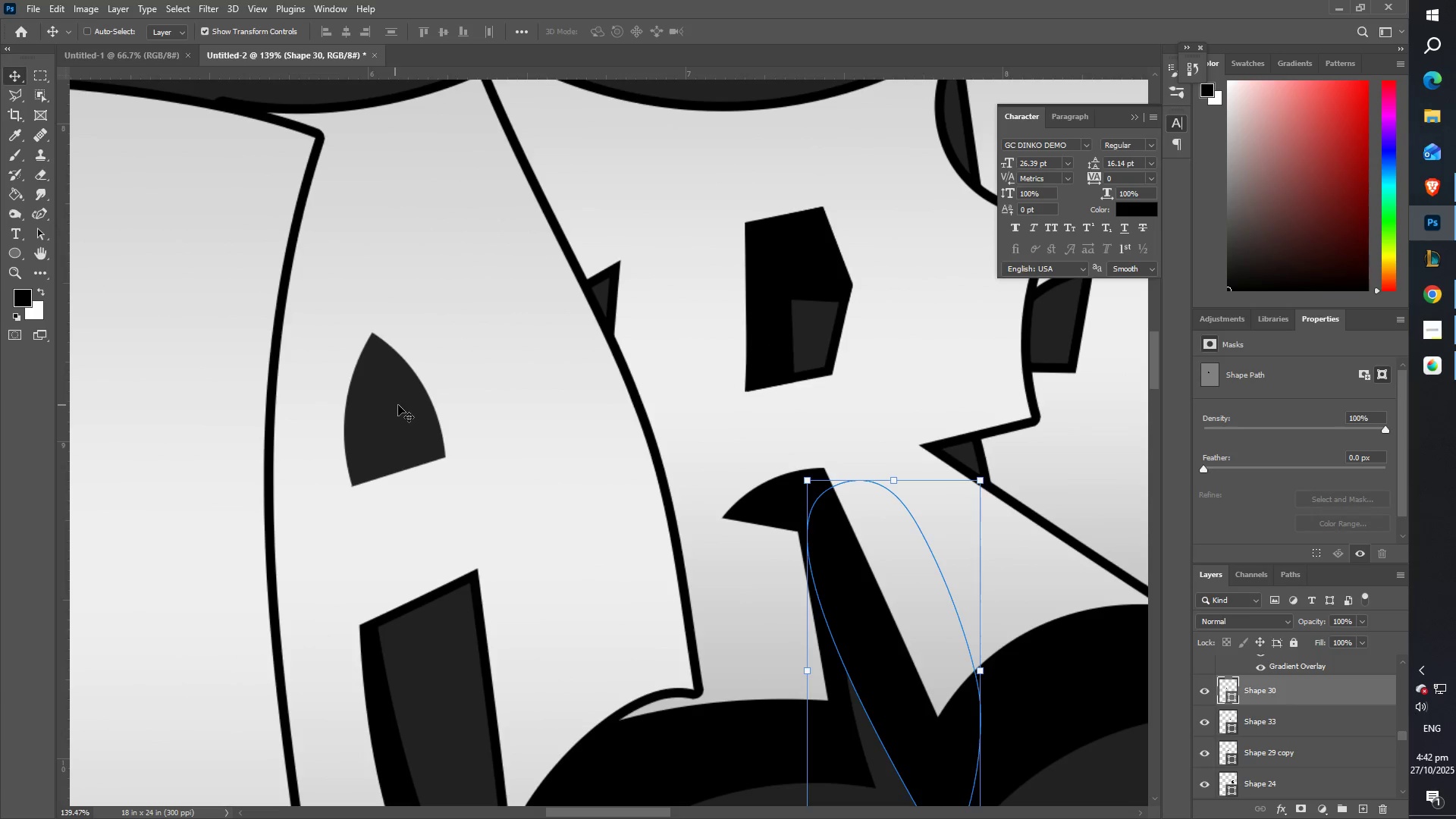 
right_click([400, 405])
 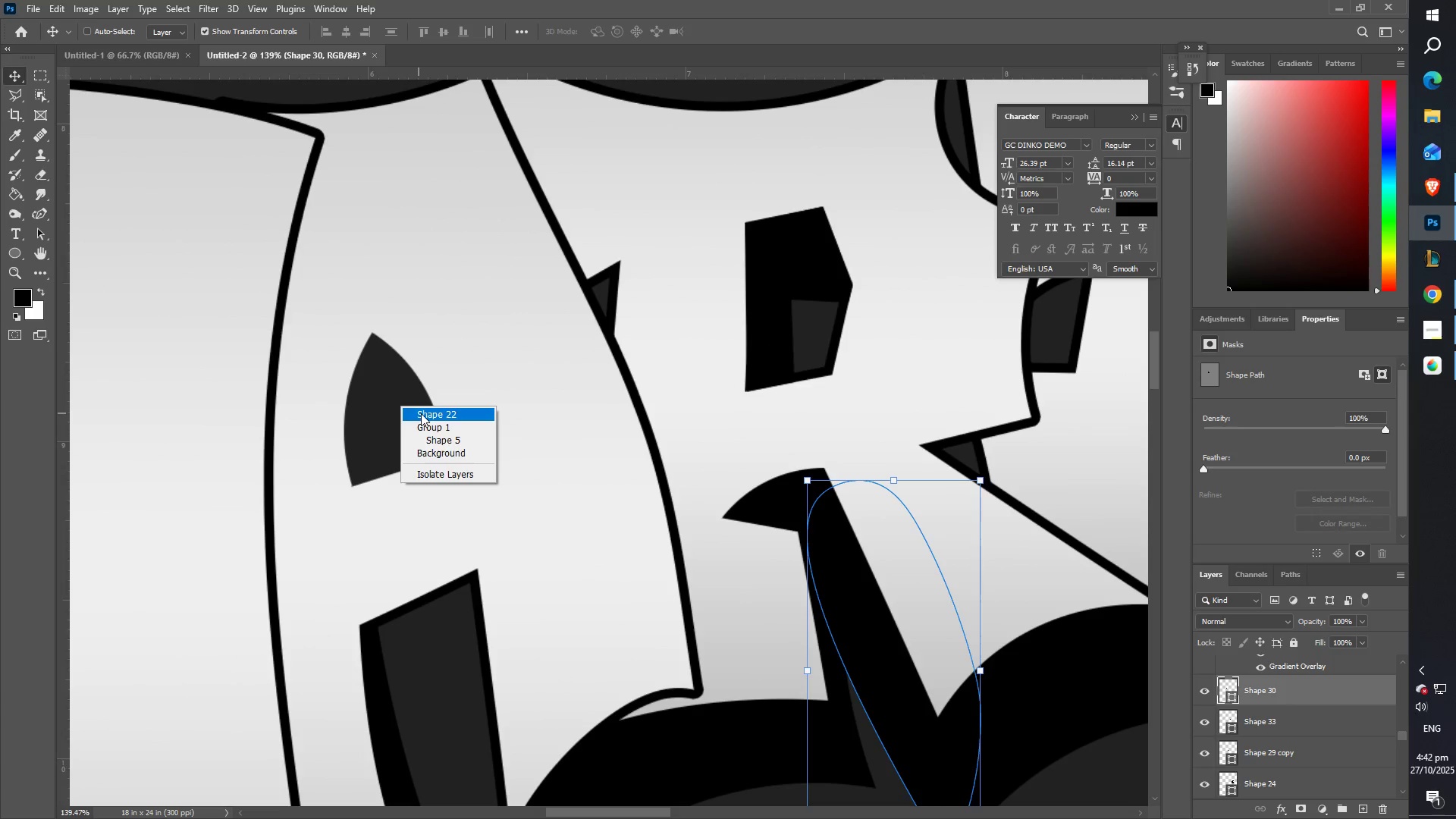 
left_click([421, 413])
 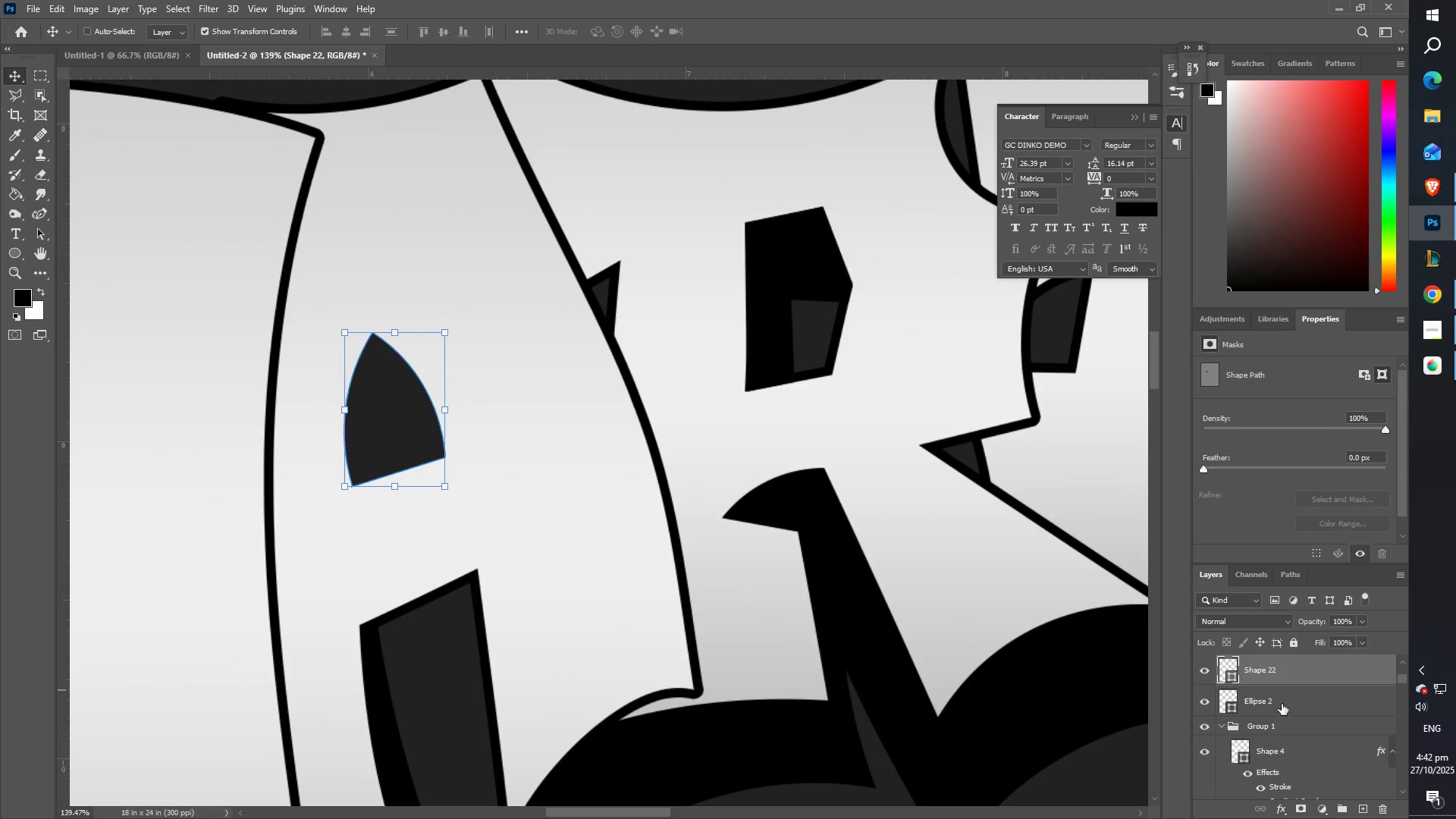 
left_click([1282, 704])
 